 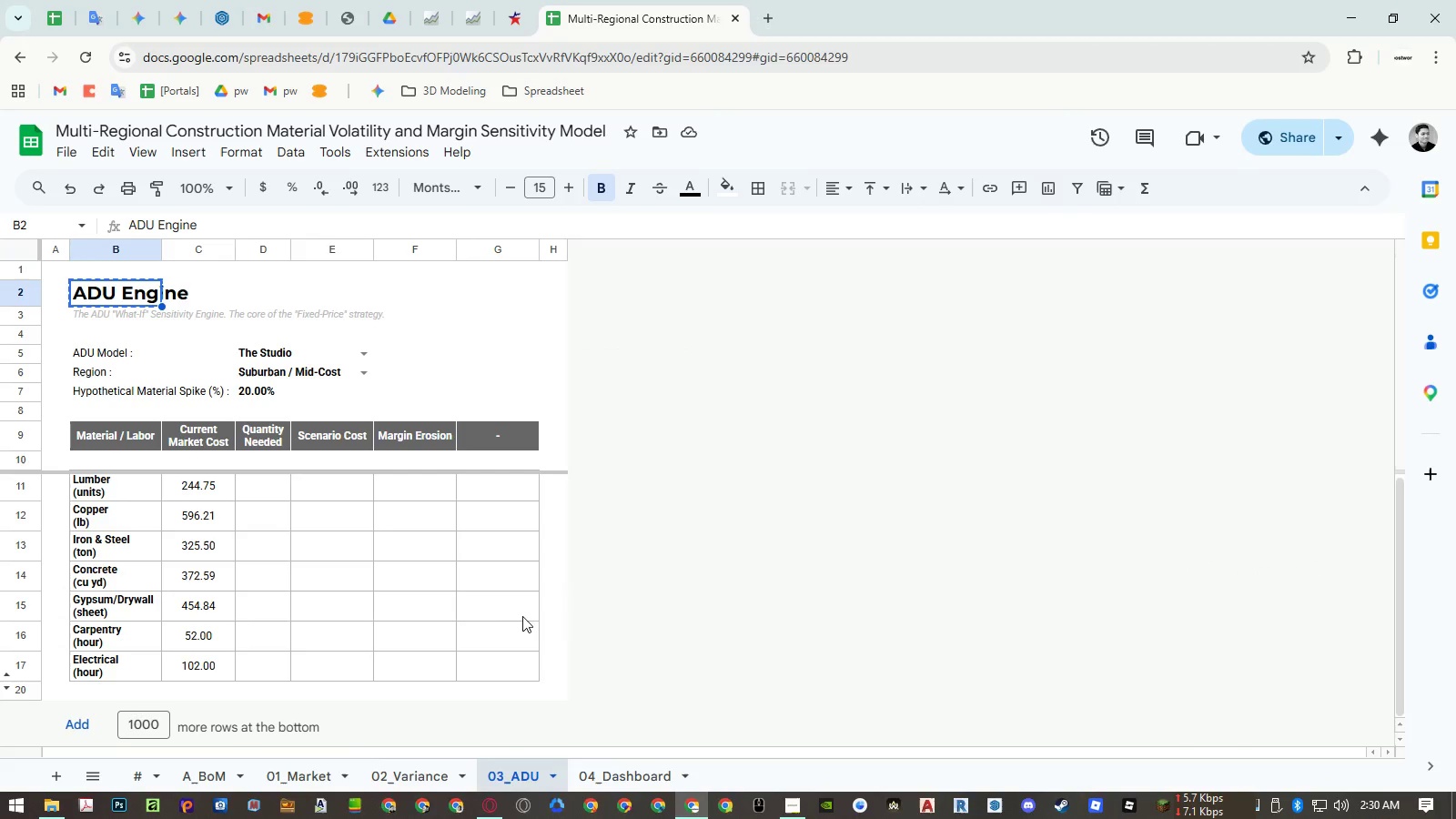 
left_click([259, 459])
 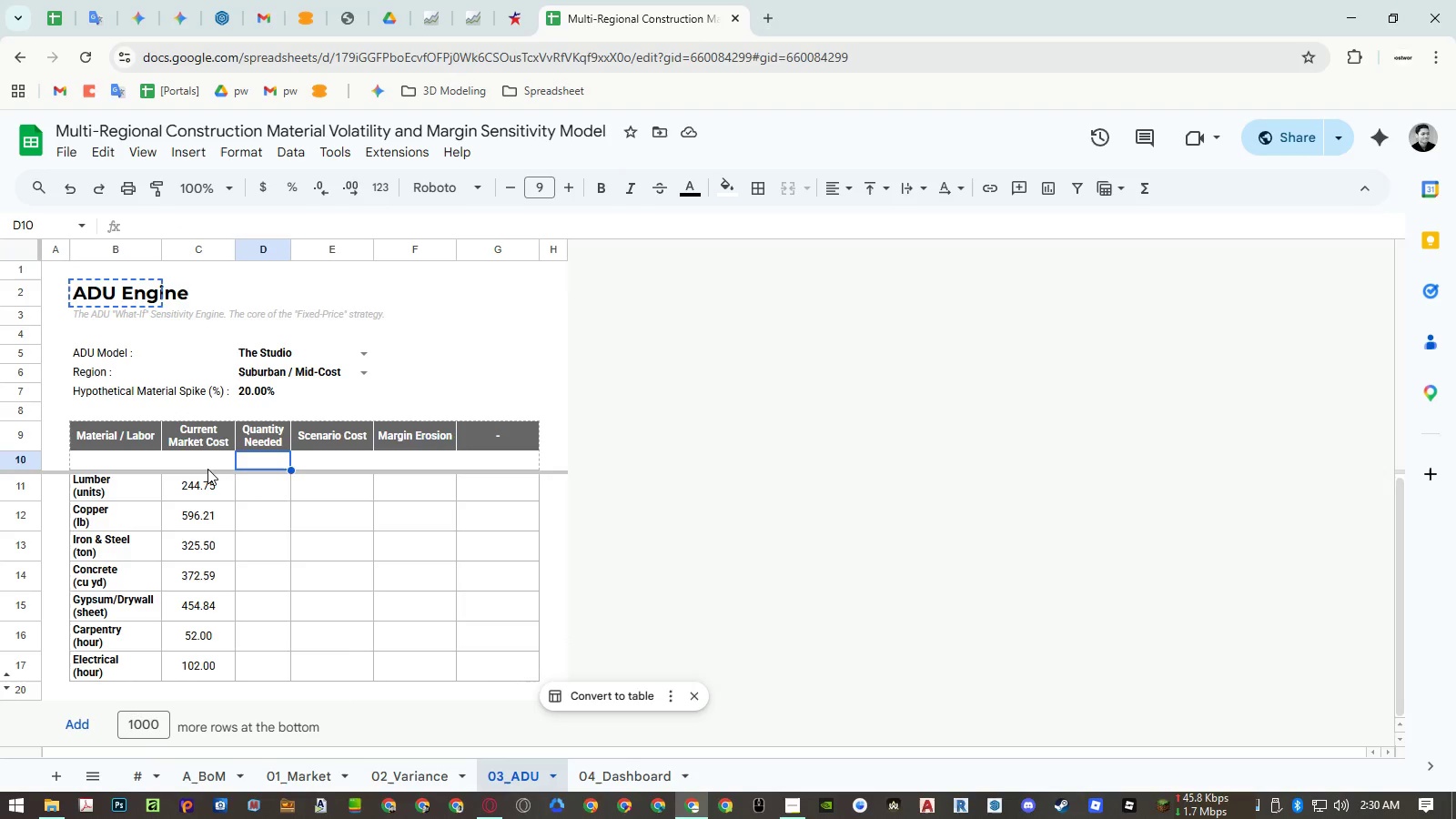 
left_click([207, 467])
 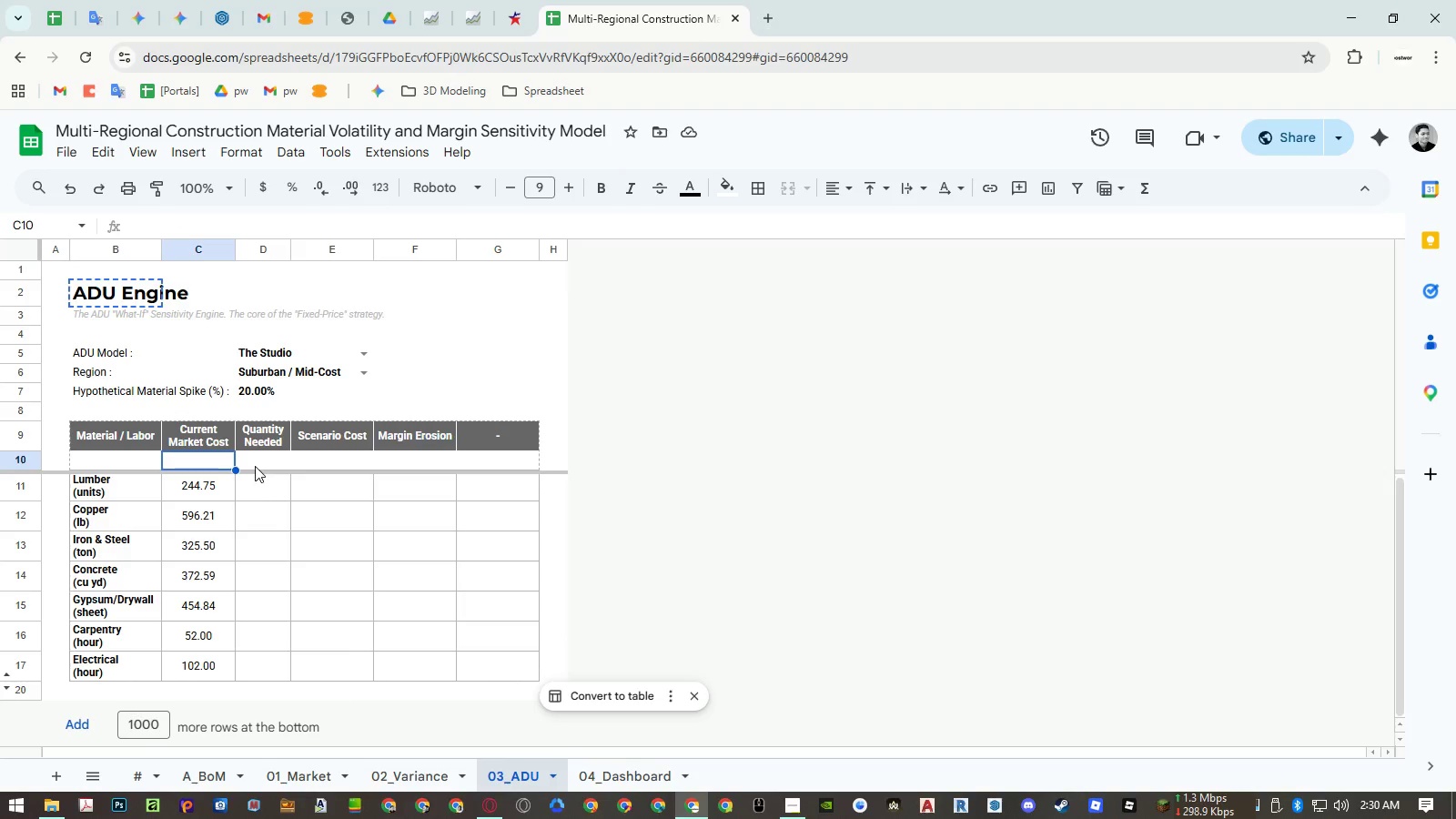 
left_click([264, 461])
 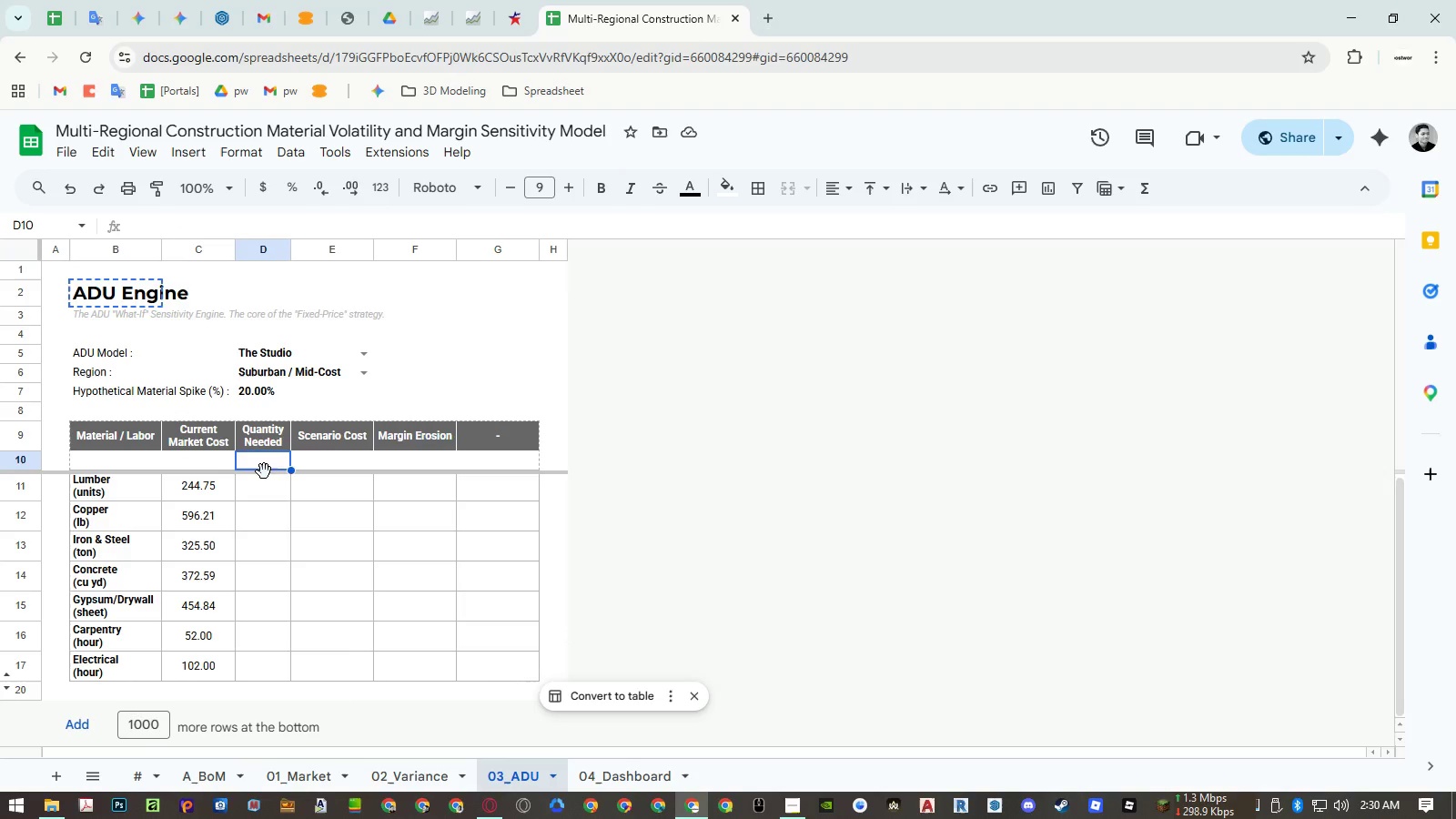 
left_click([263, 484])
 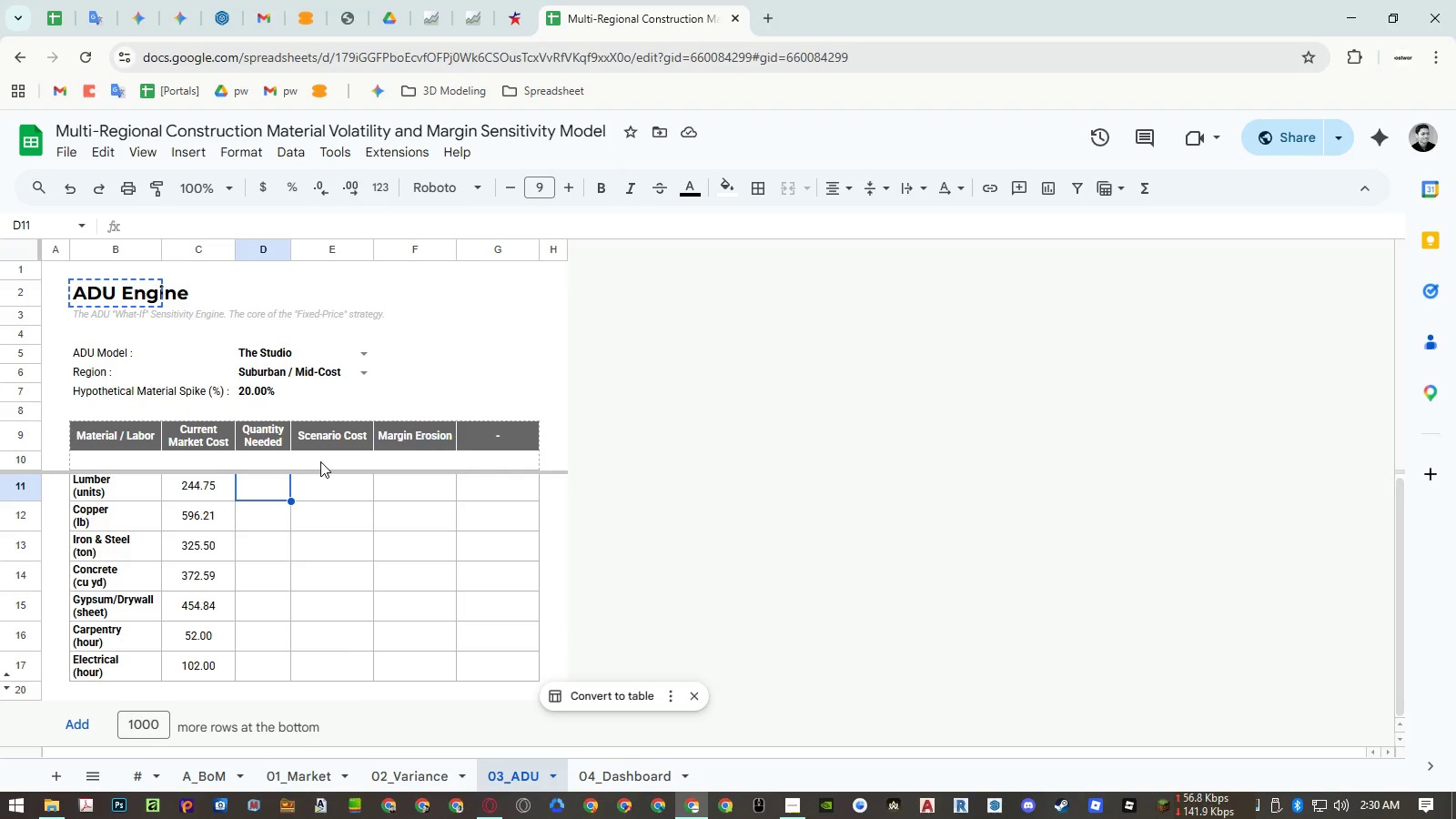 
wait(5.89)
 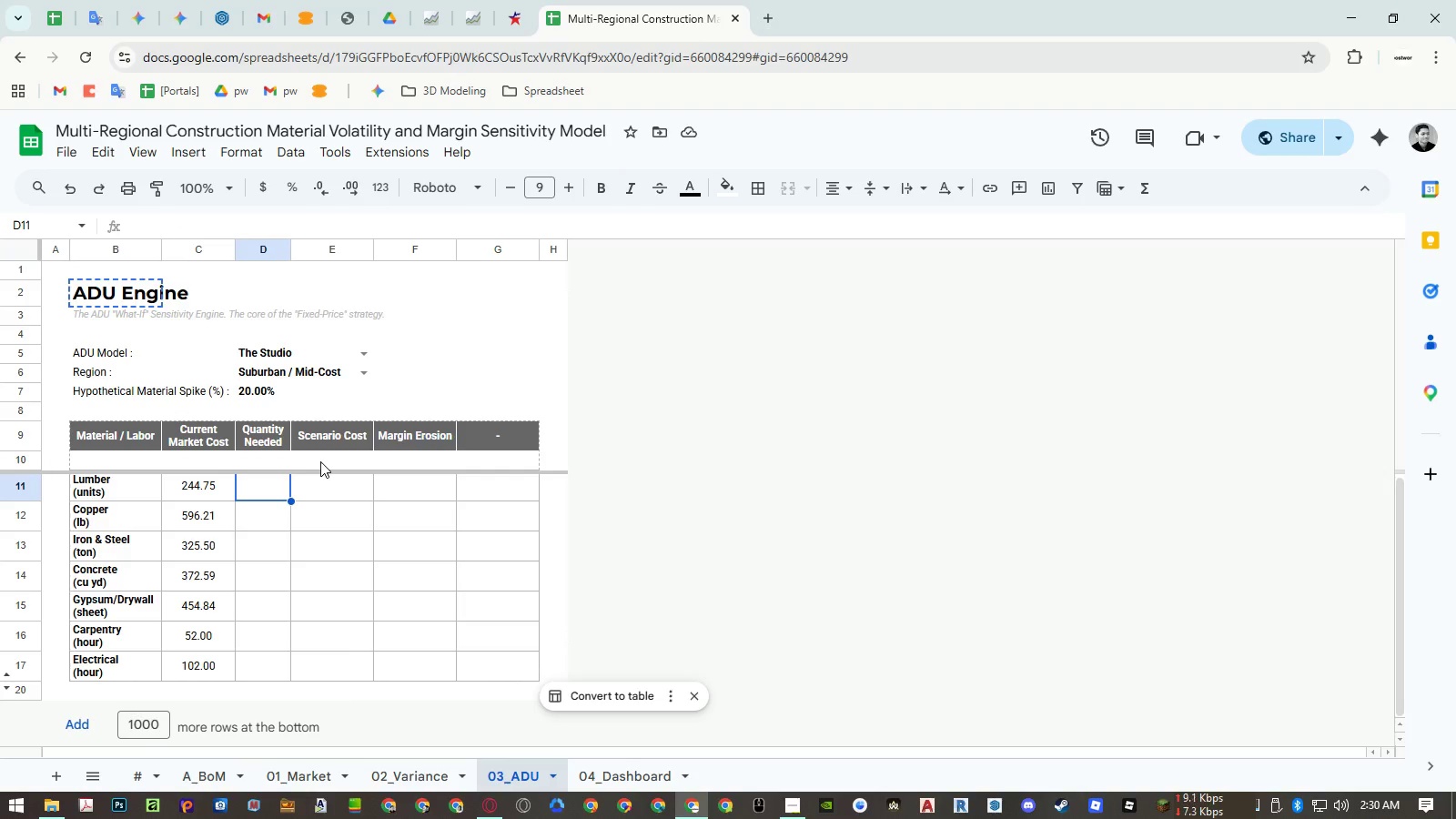 
type(=xl)
key(Escape)
 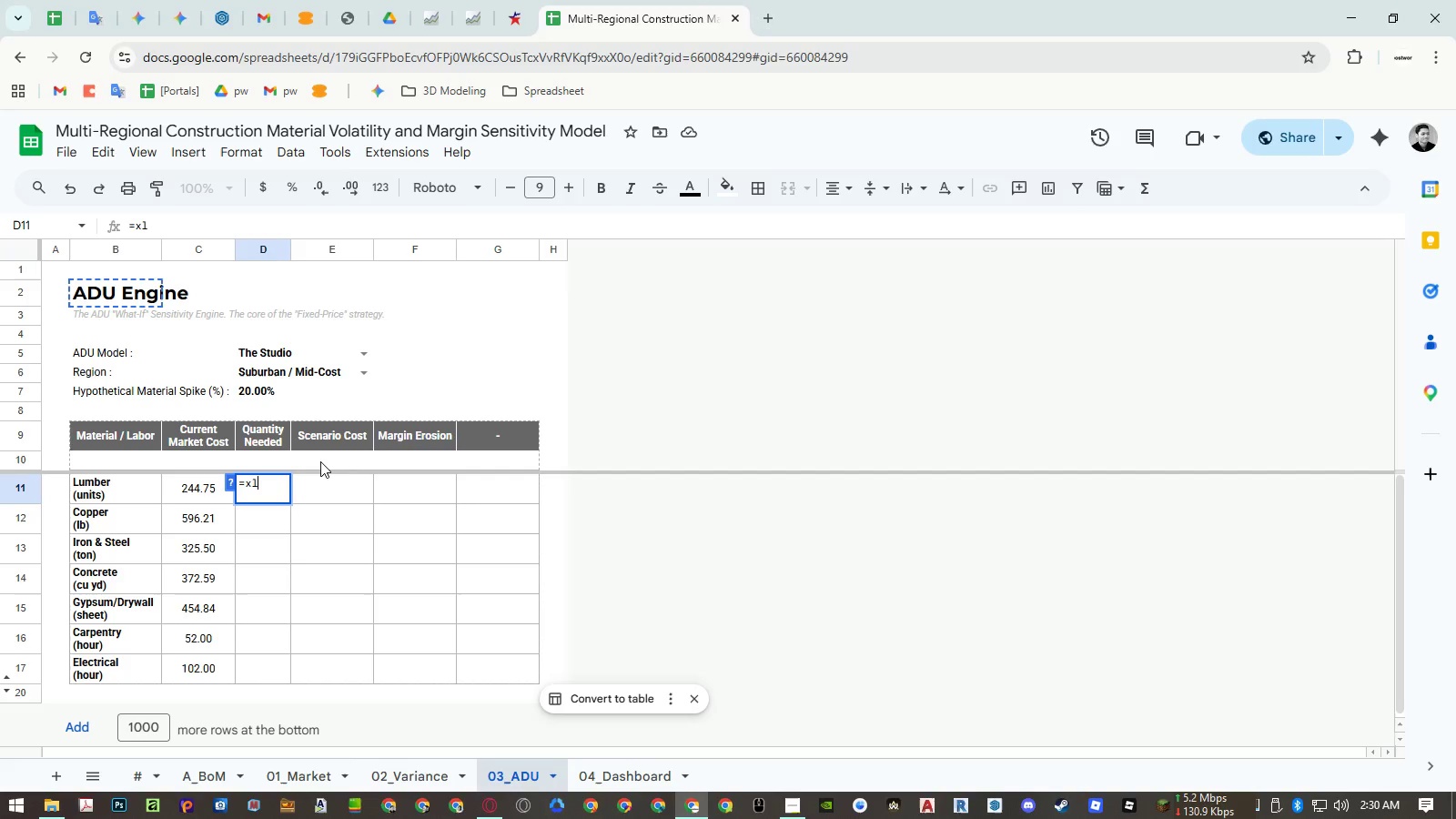 
key(ArrowLeft)
 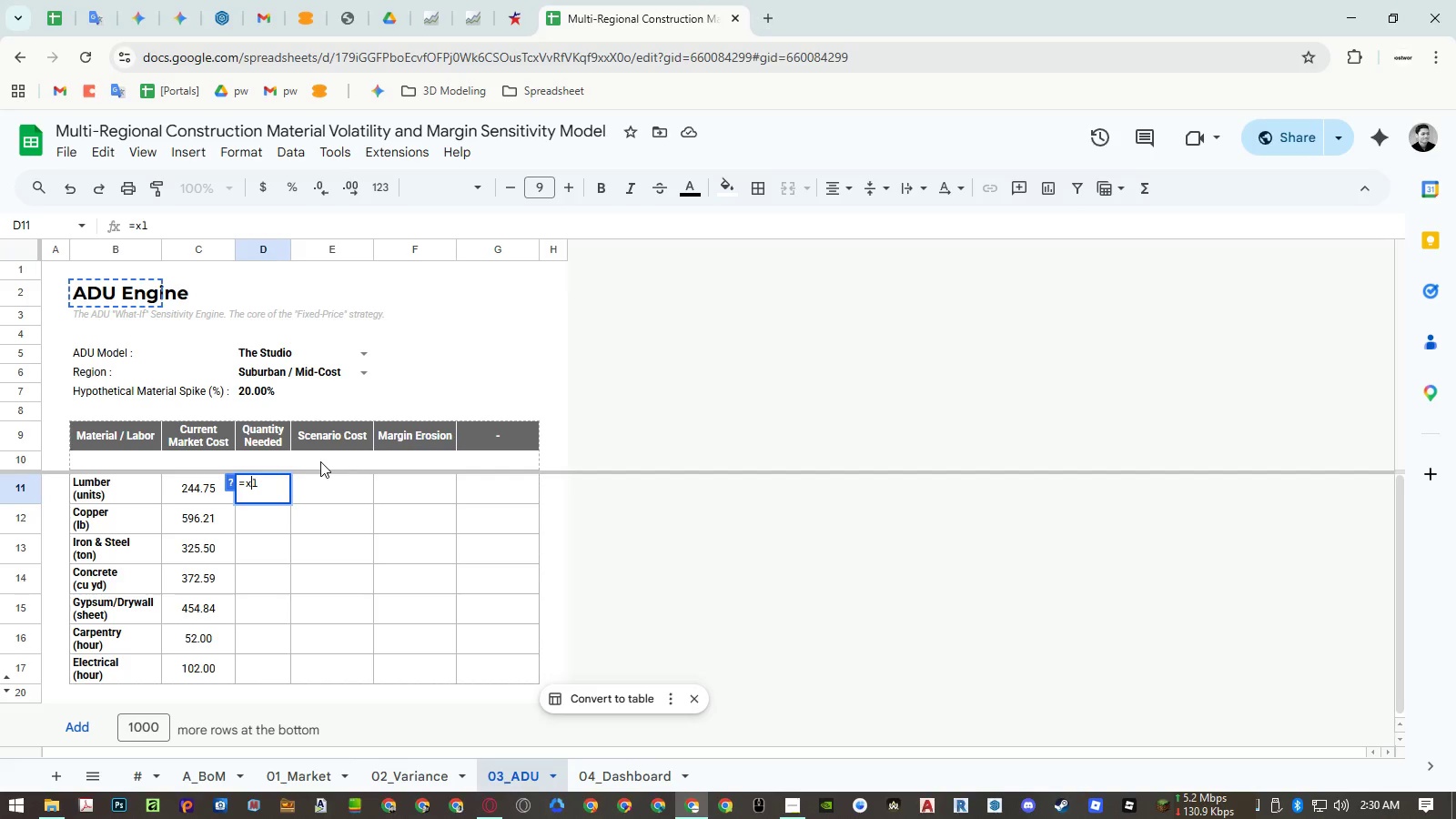 
key(Escape)
 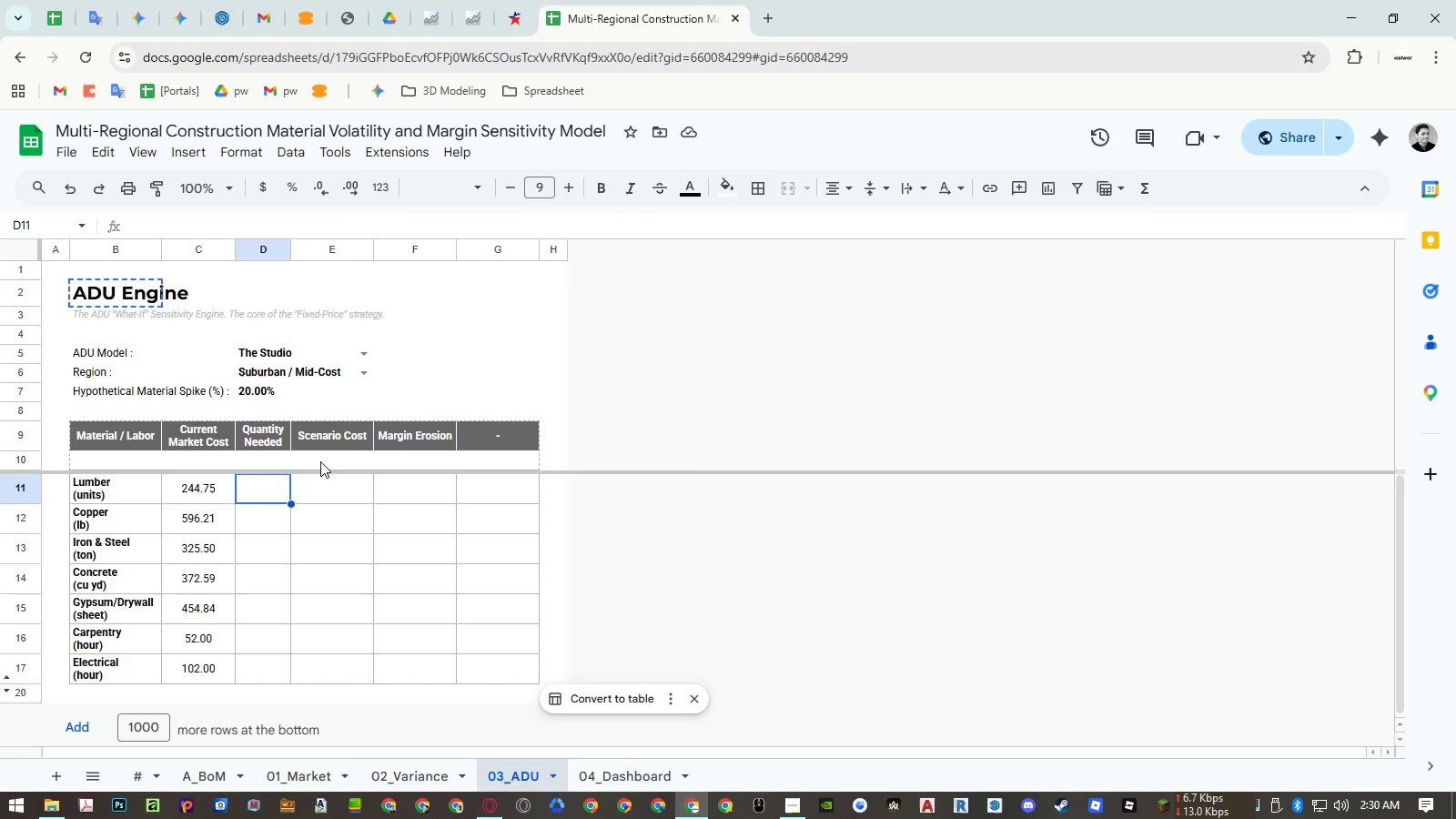 
key(ArrowLeft)
 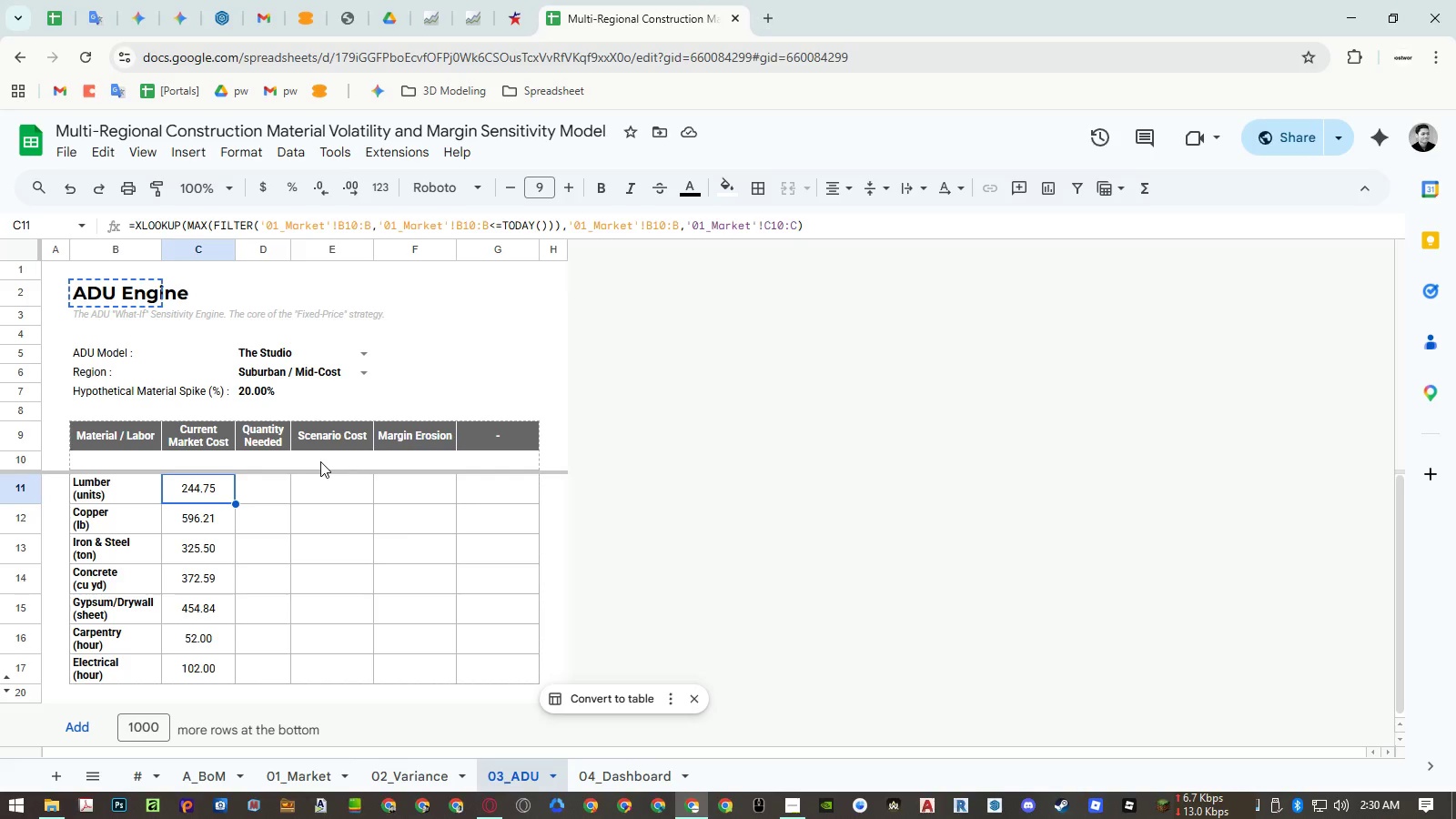 
key(ArrowRight)
 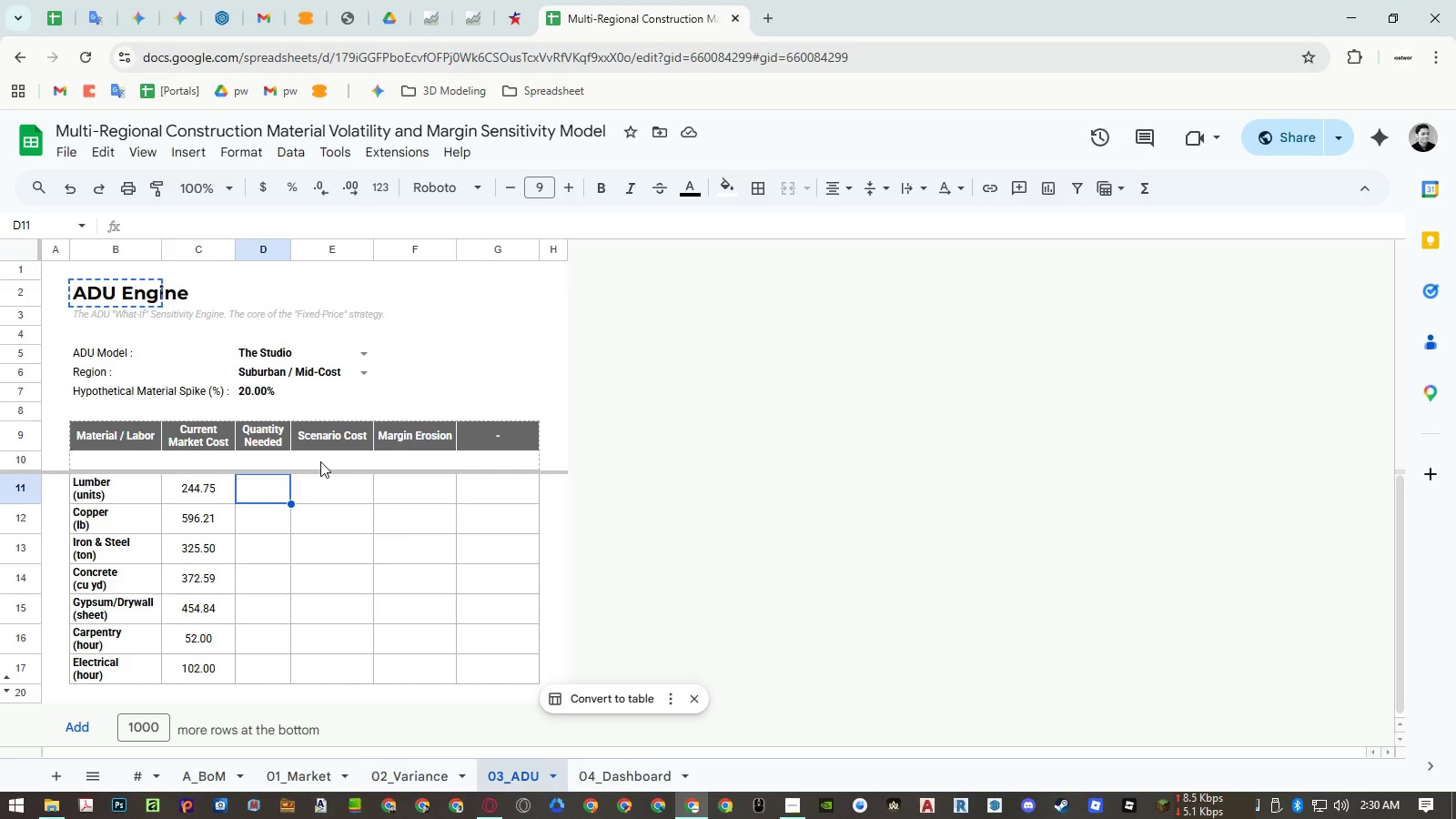 
type(=xlo)
 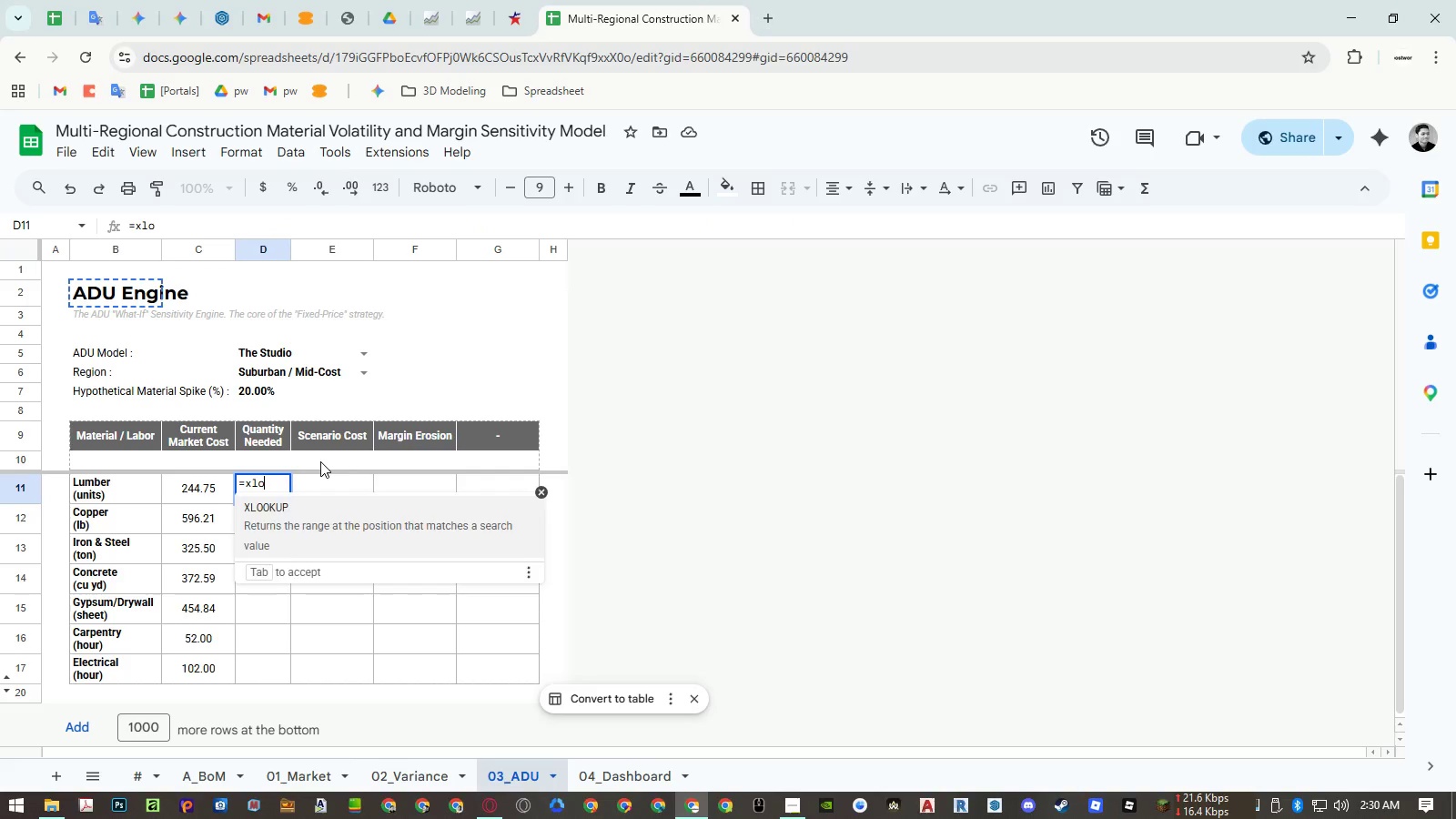 
key(Enter)
 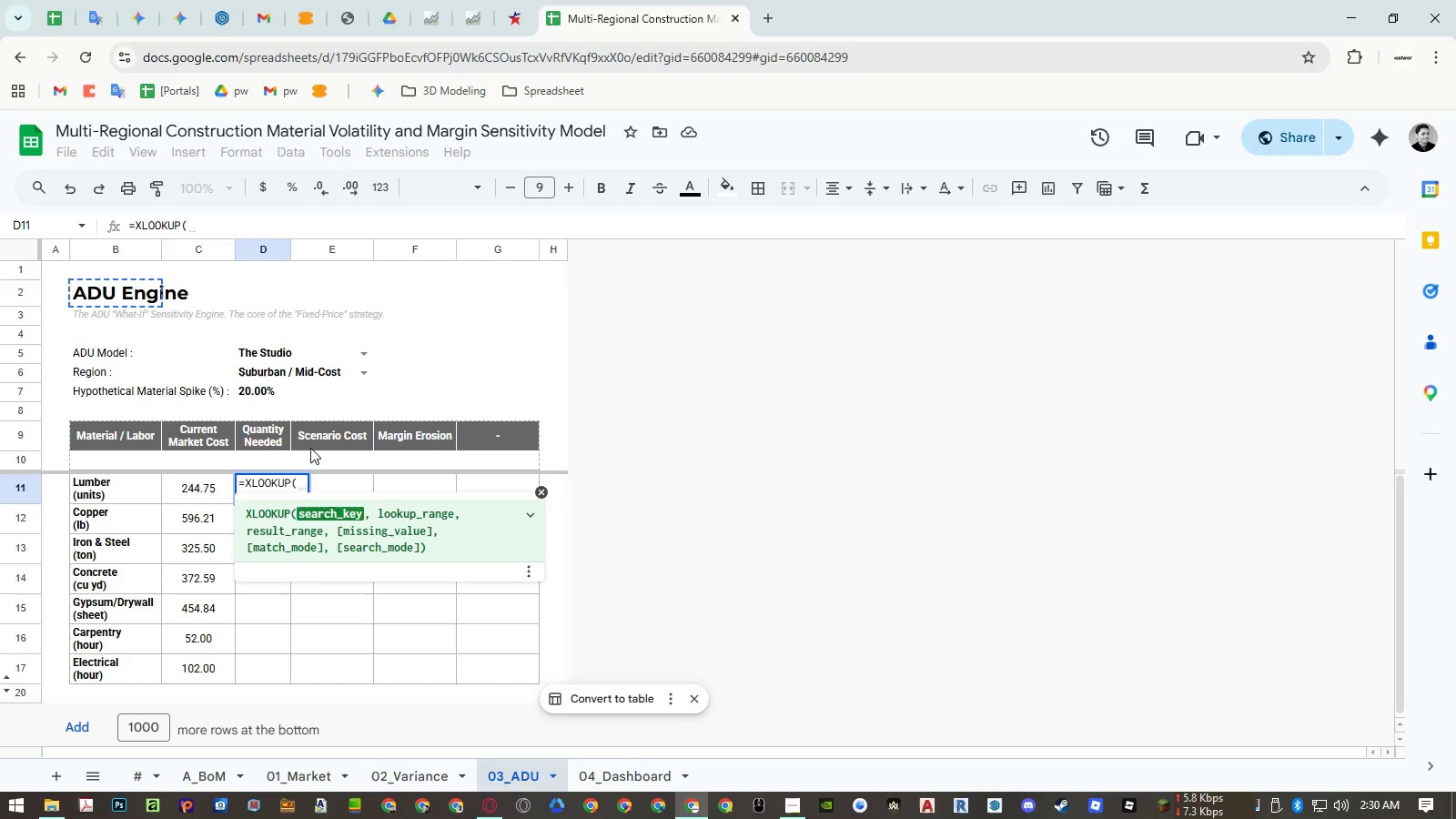 
left_click([261, 357])
 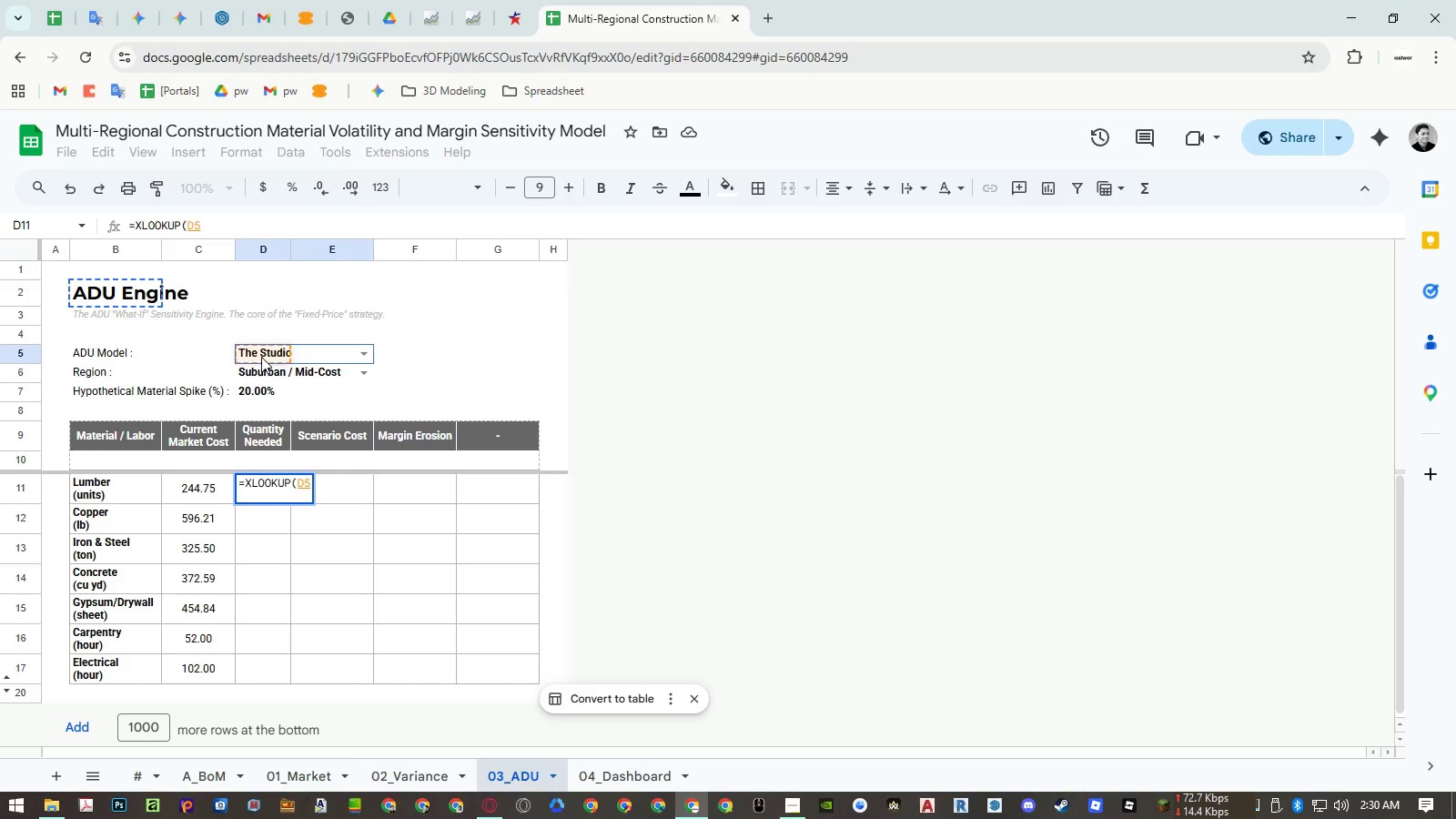 
key(Comma)
 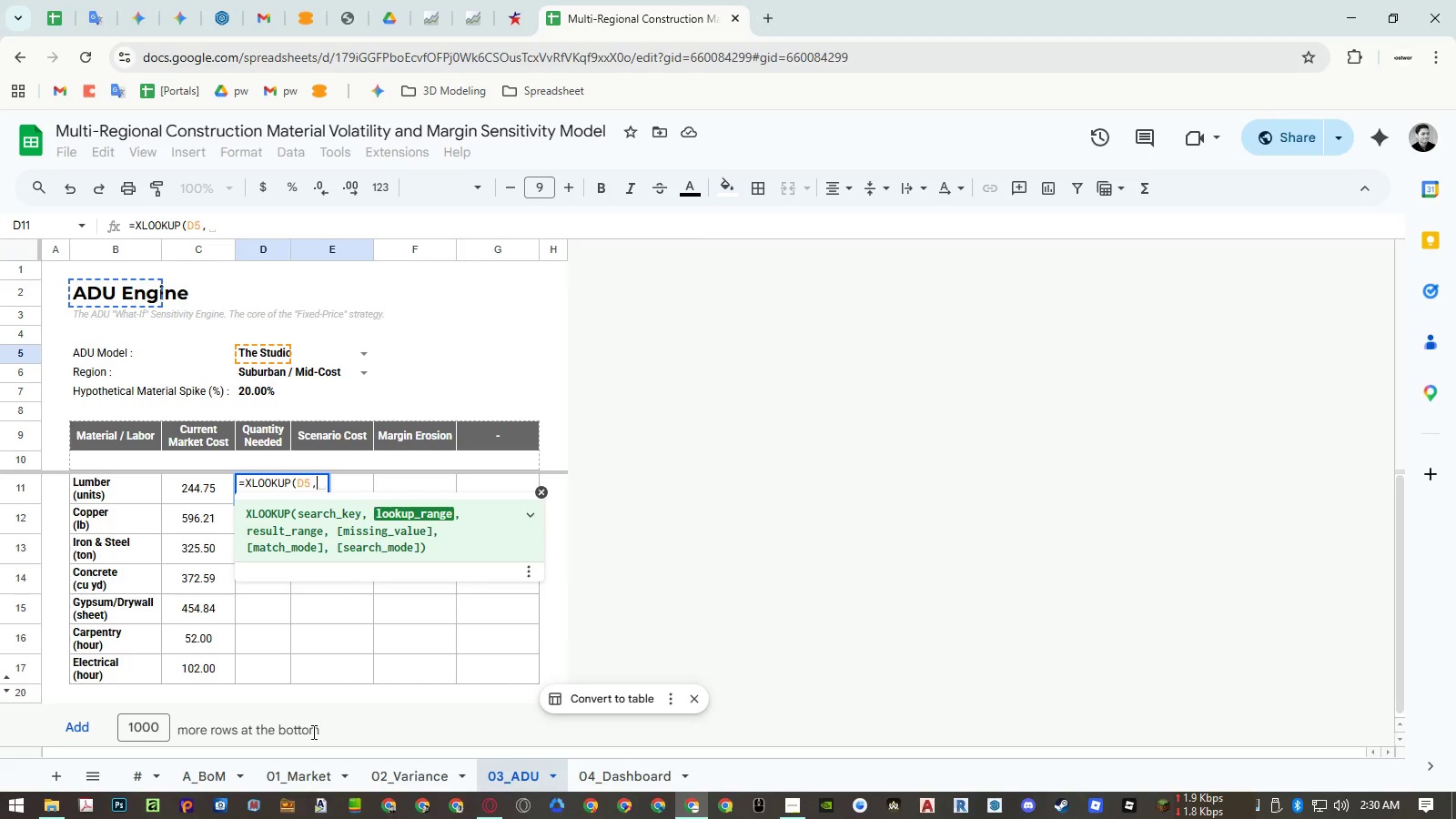 
left_click([215, 775])
 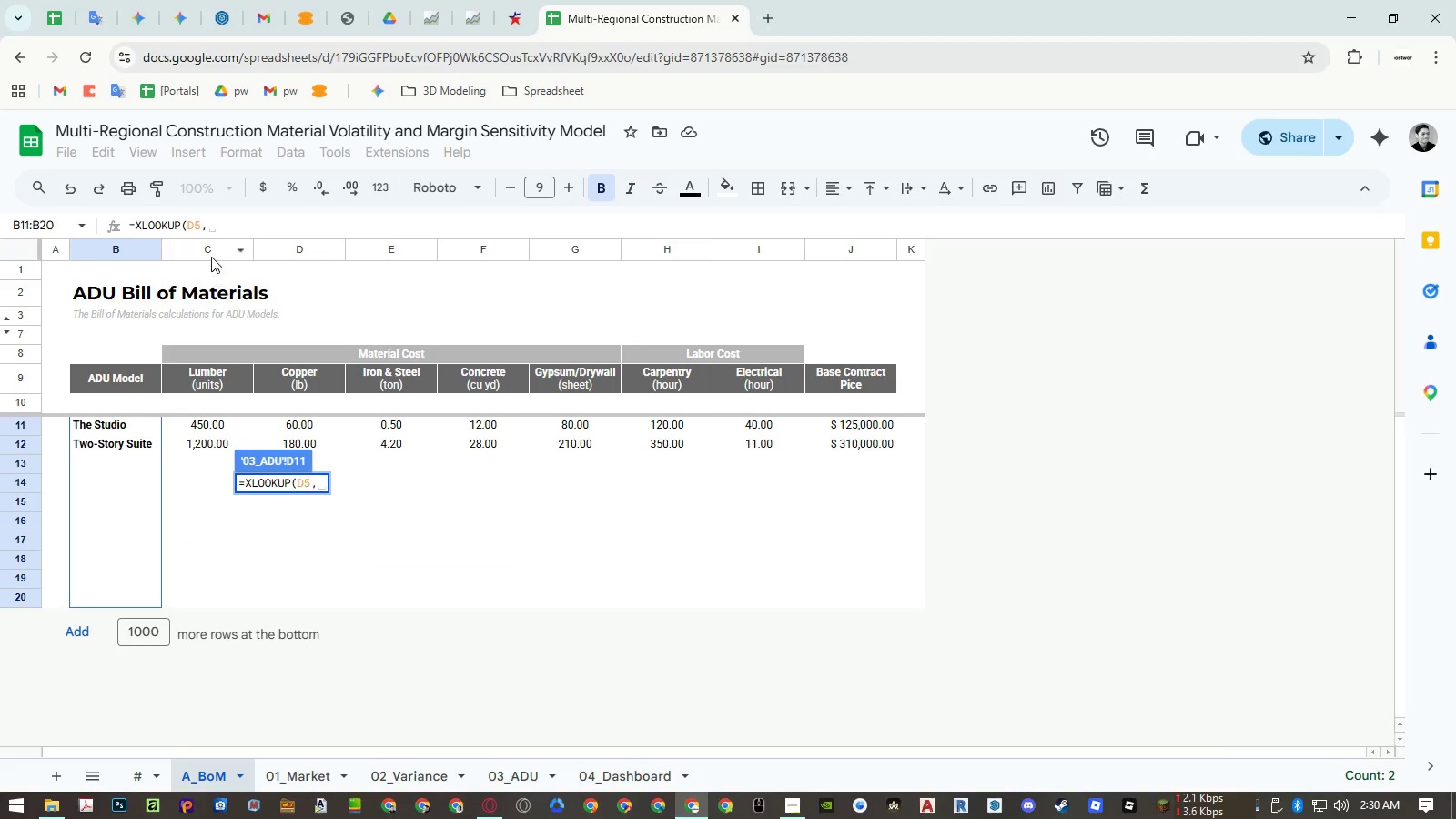 
left_click([211, 252])
 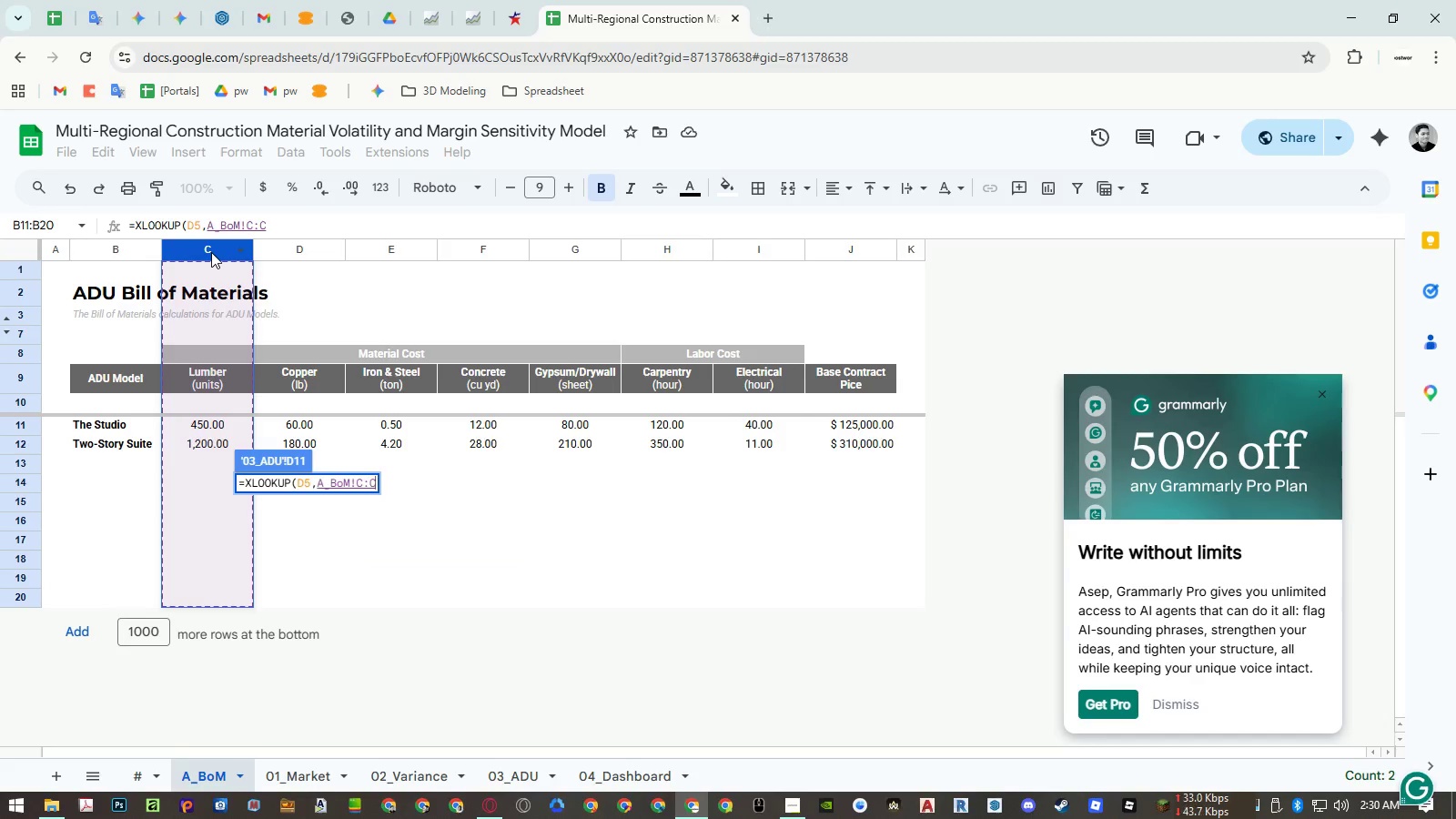 
left_click([104, 252])
 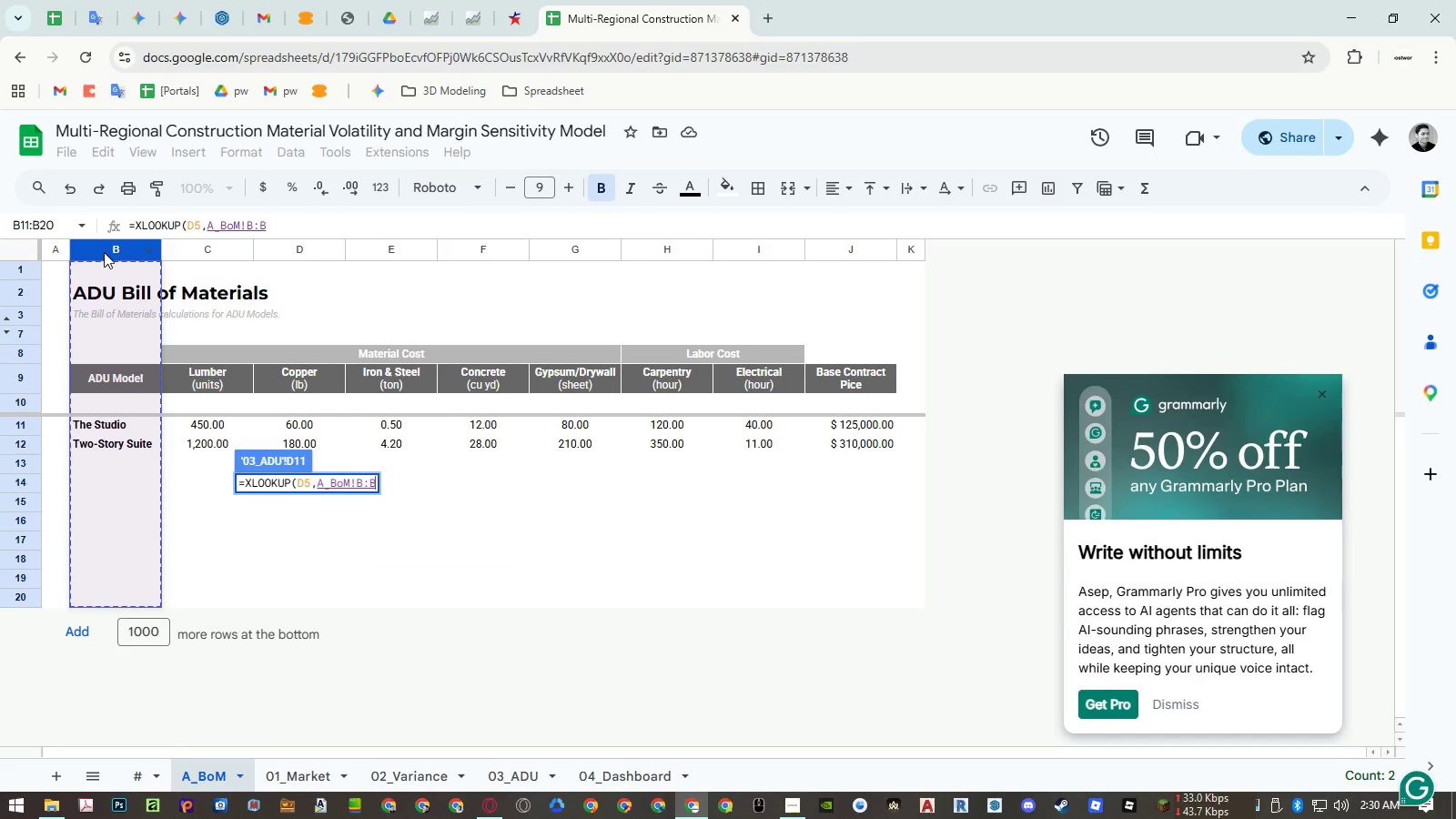 
key(Comma)
 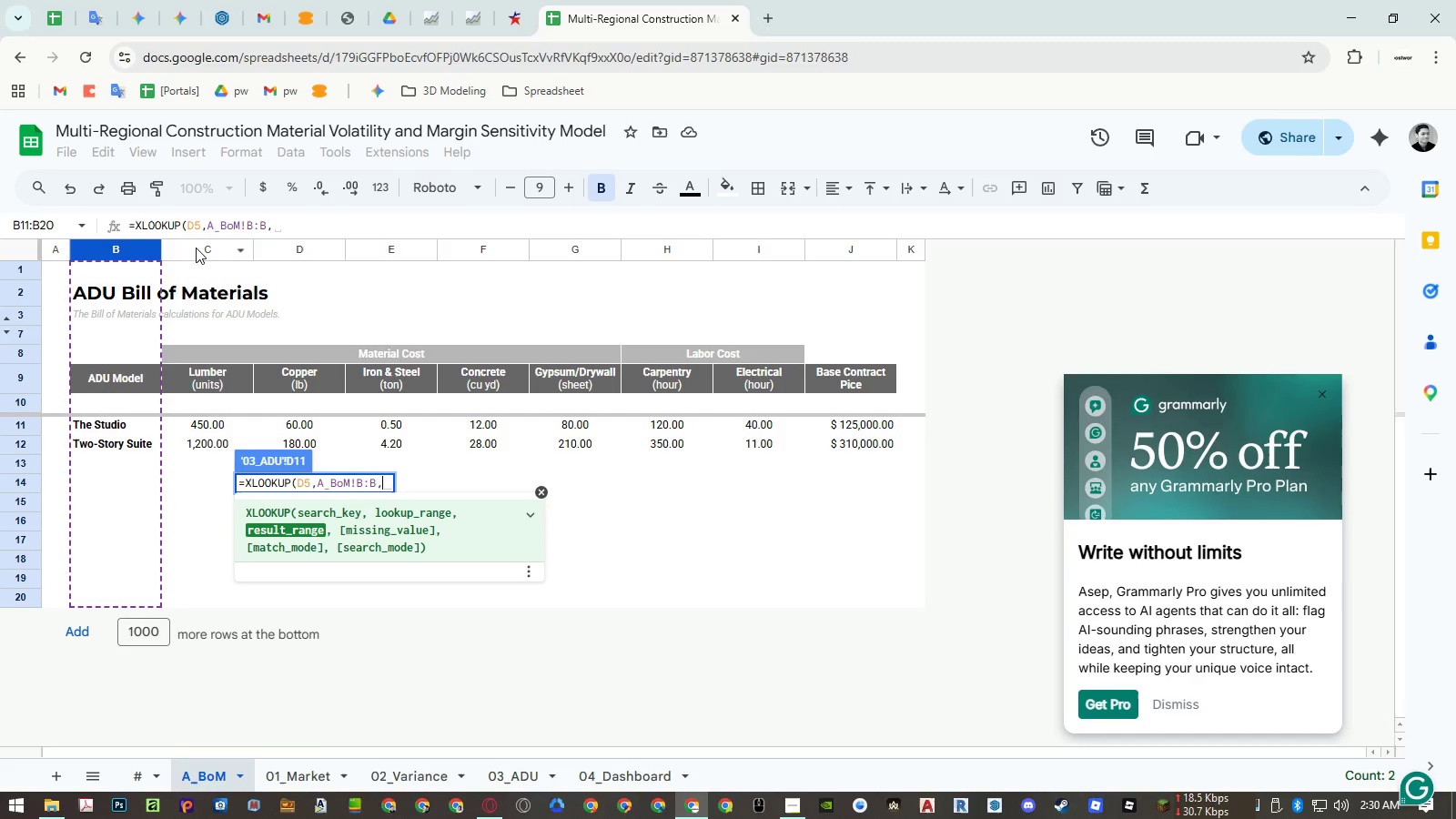 
left_click([196, 248])
 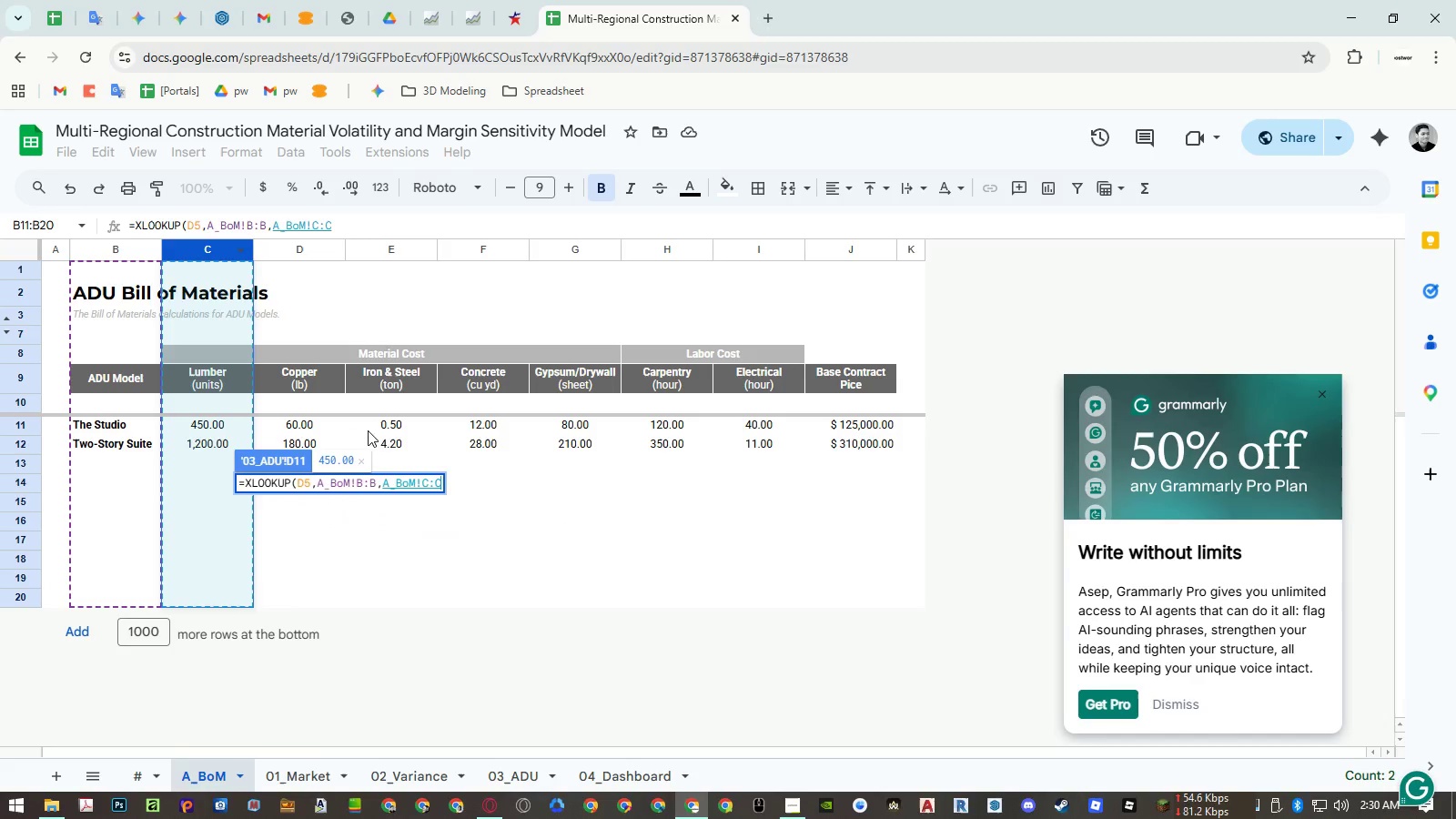 
key(Enter)
 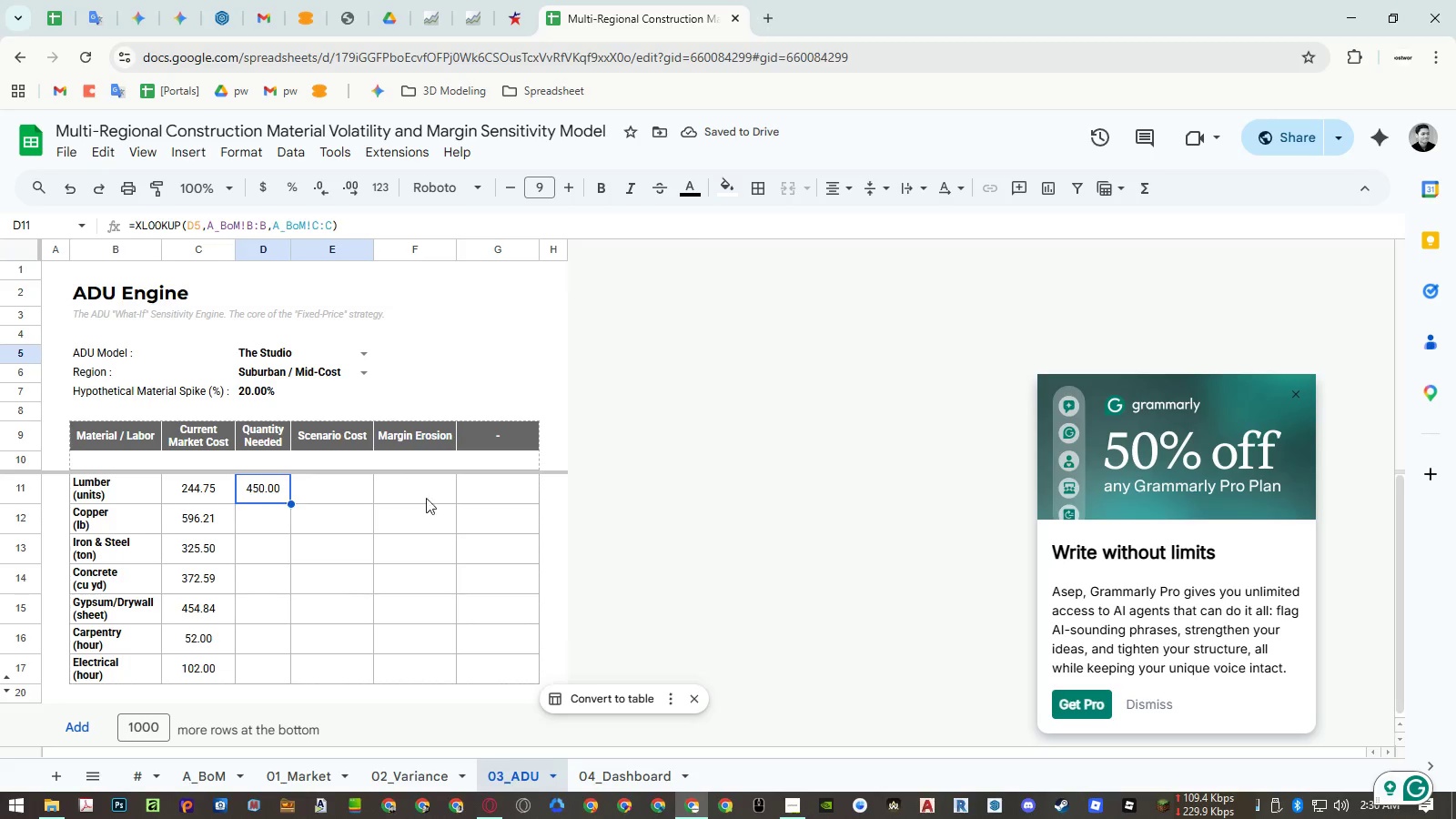 
left_click([1164, 711])
 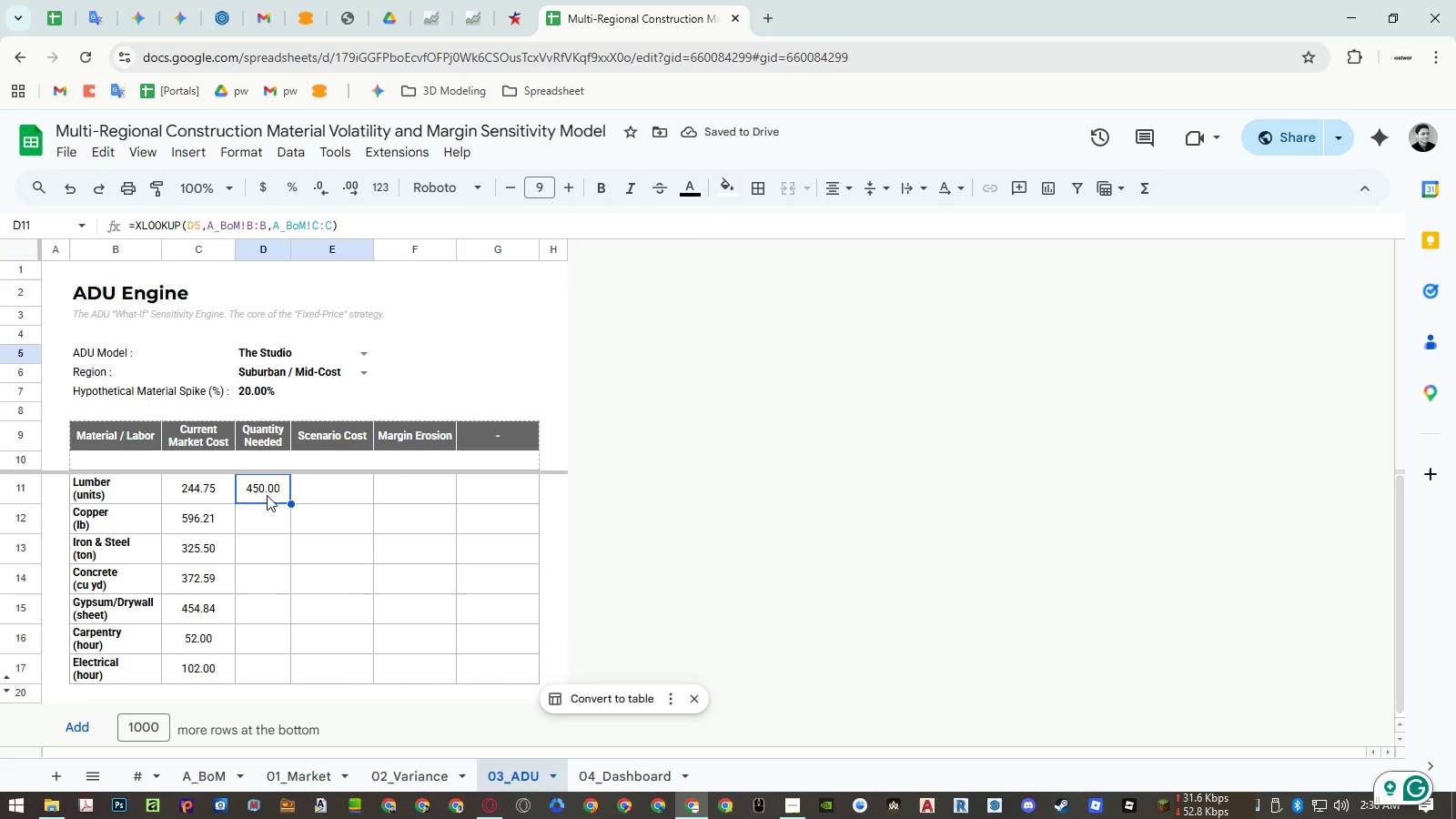 
double_click([267, 495])
 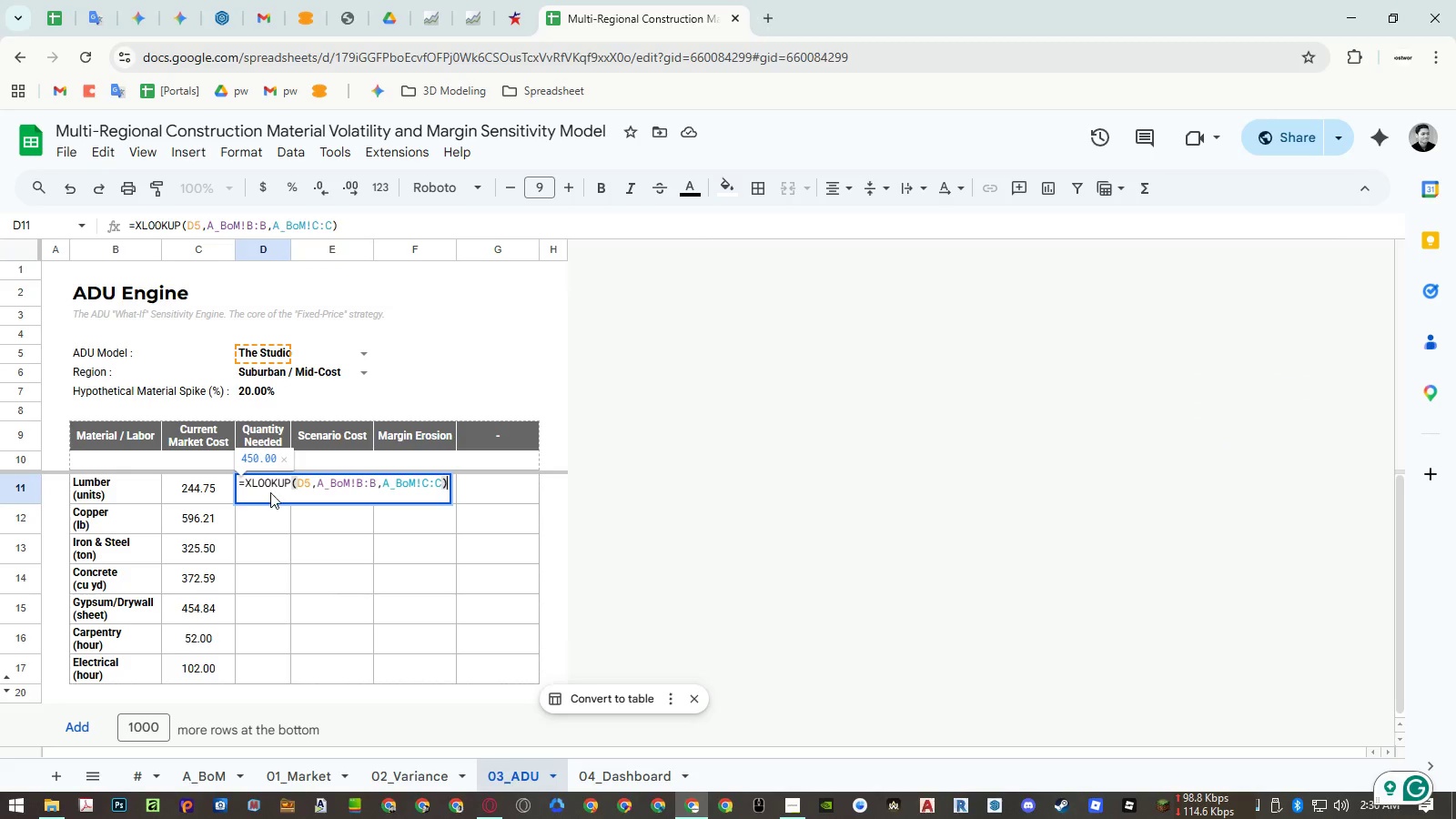 
hold_key(key=ControlLeft, duration=0.7)
 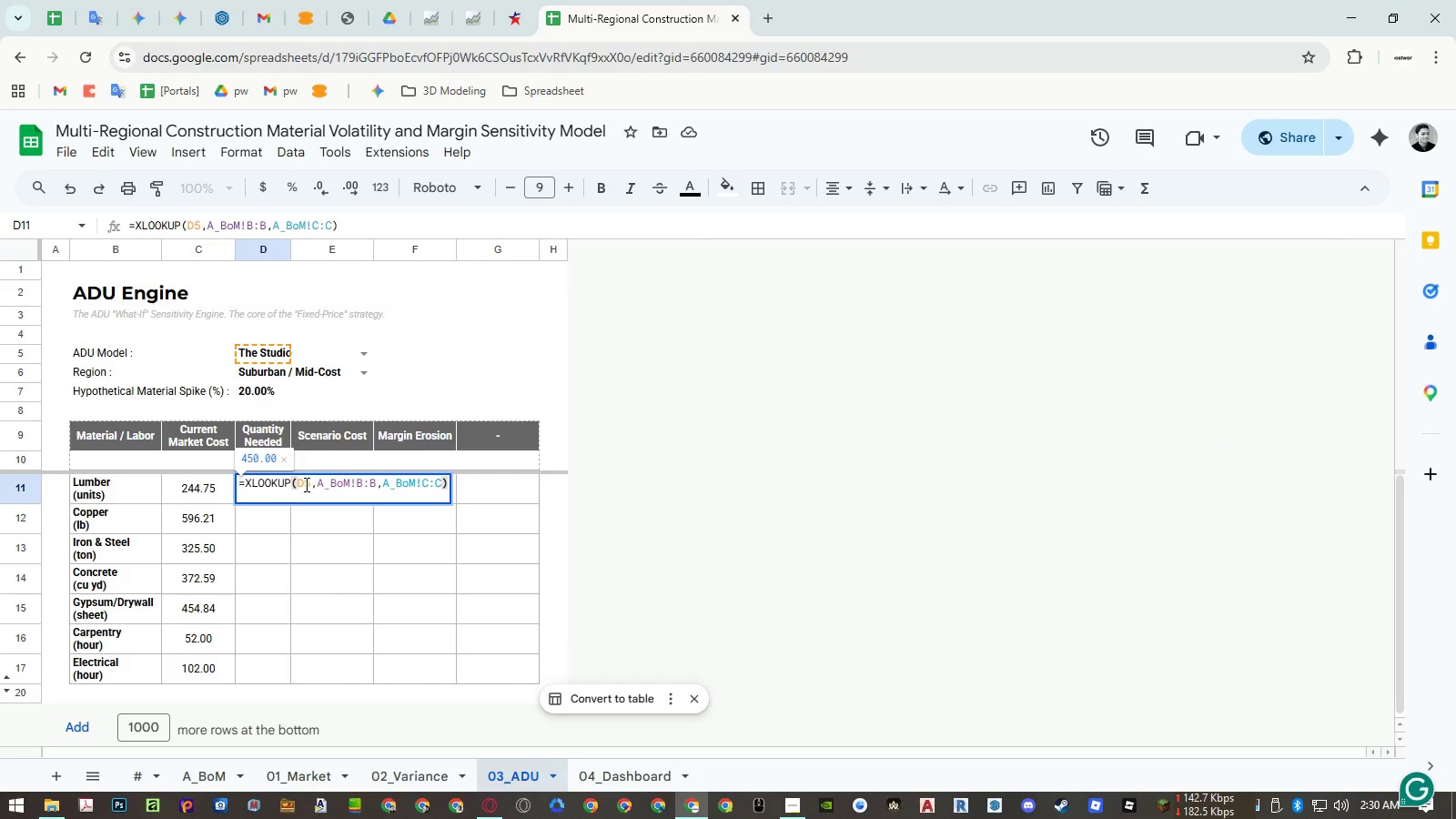 
key(Escape)
 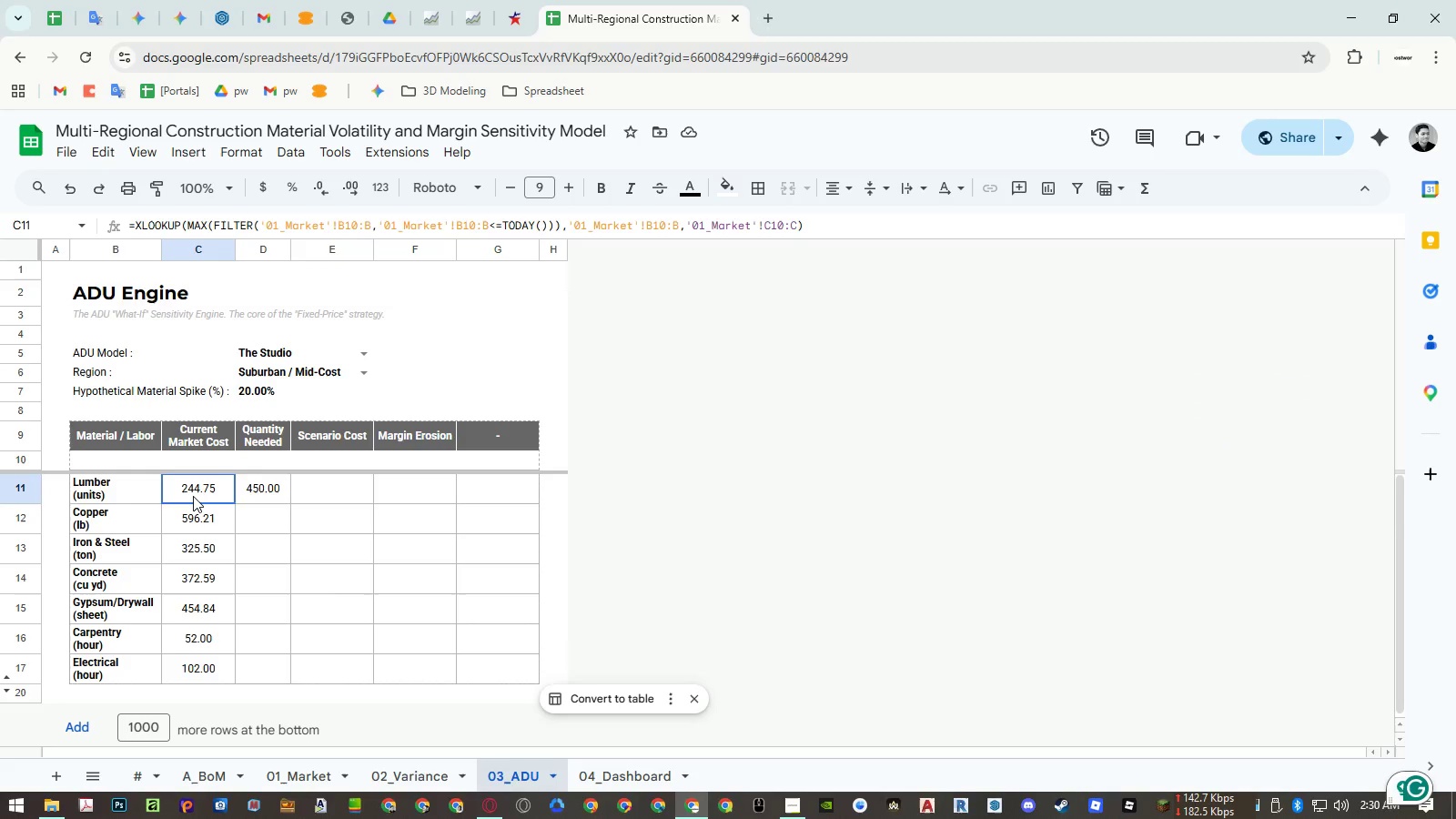 
double_click([193, 496])
 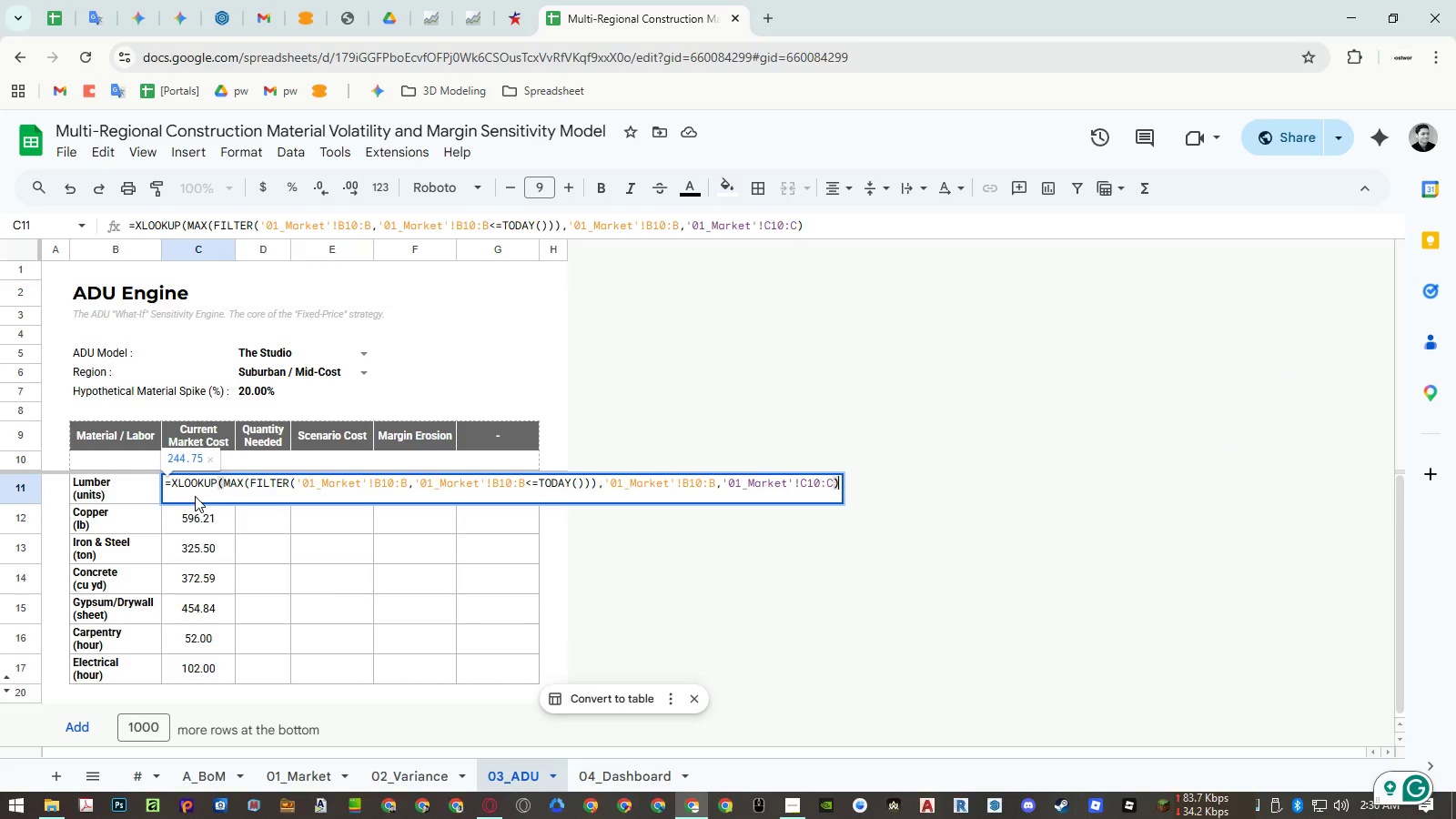 
key(Escape)
 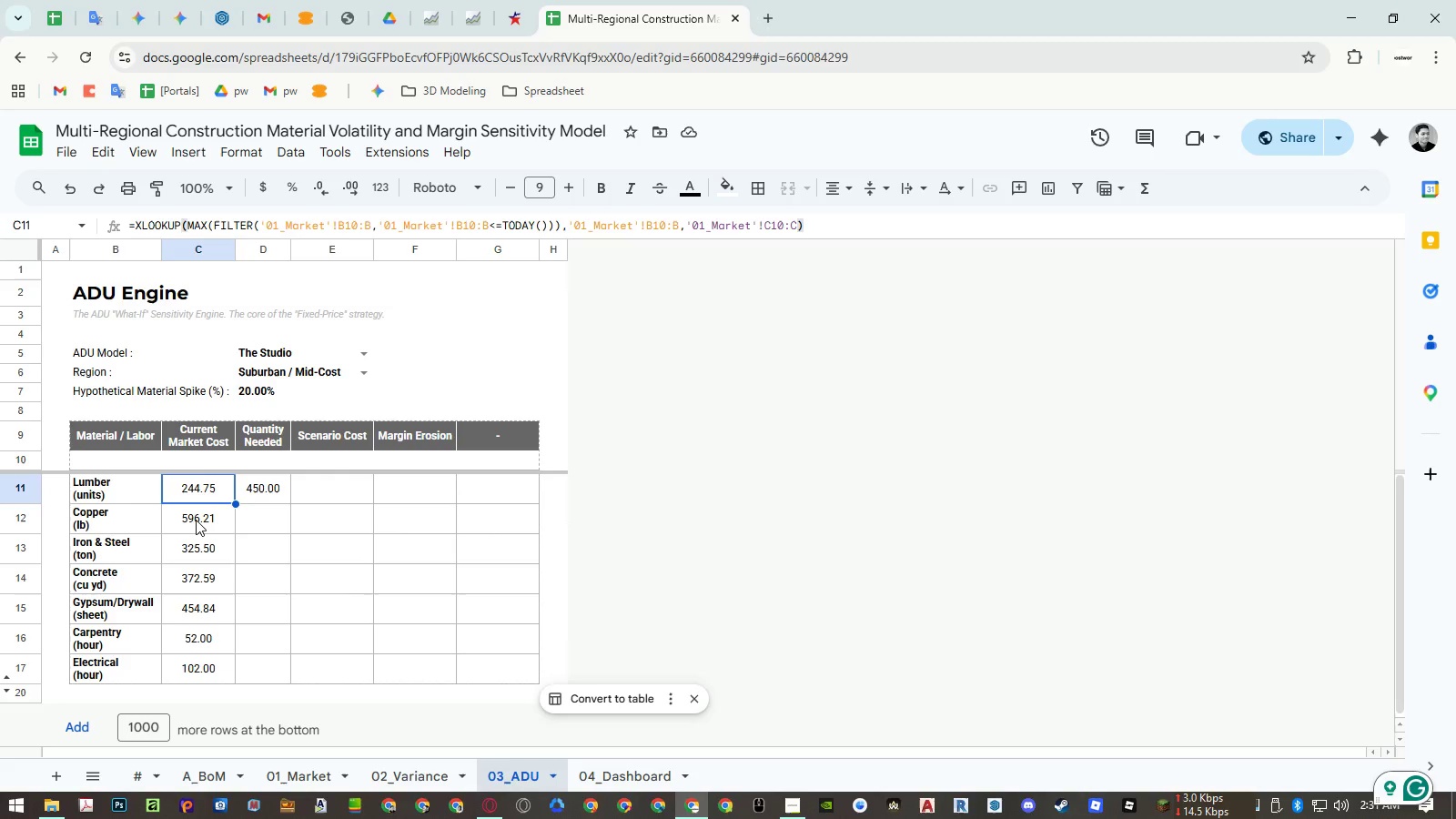 
left_click([248, 492])
 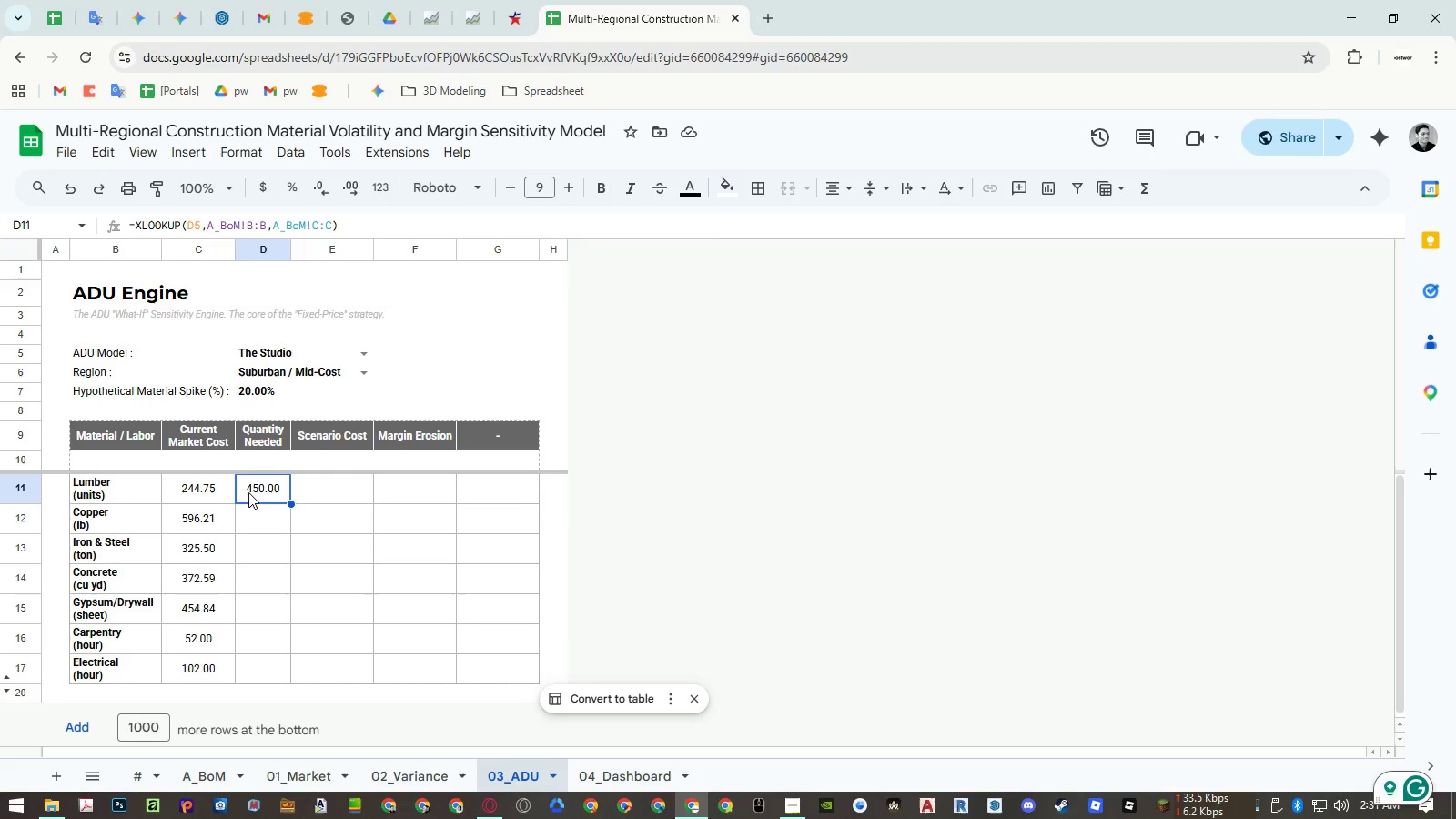 
double_click([248, 492])
 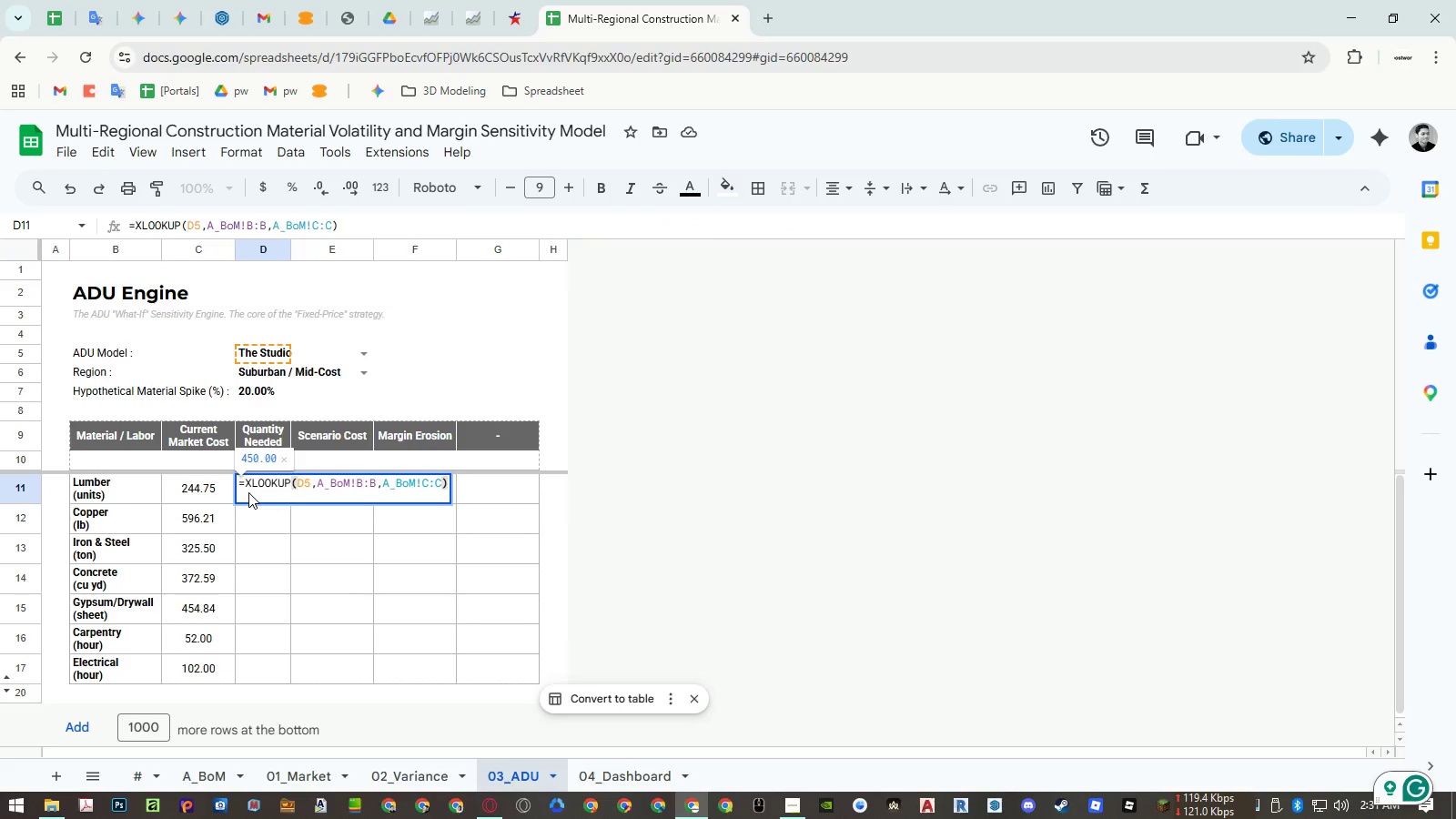 
hold_key(key=ControlLeft, duration=1.5)
 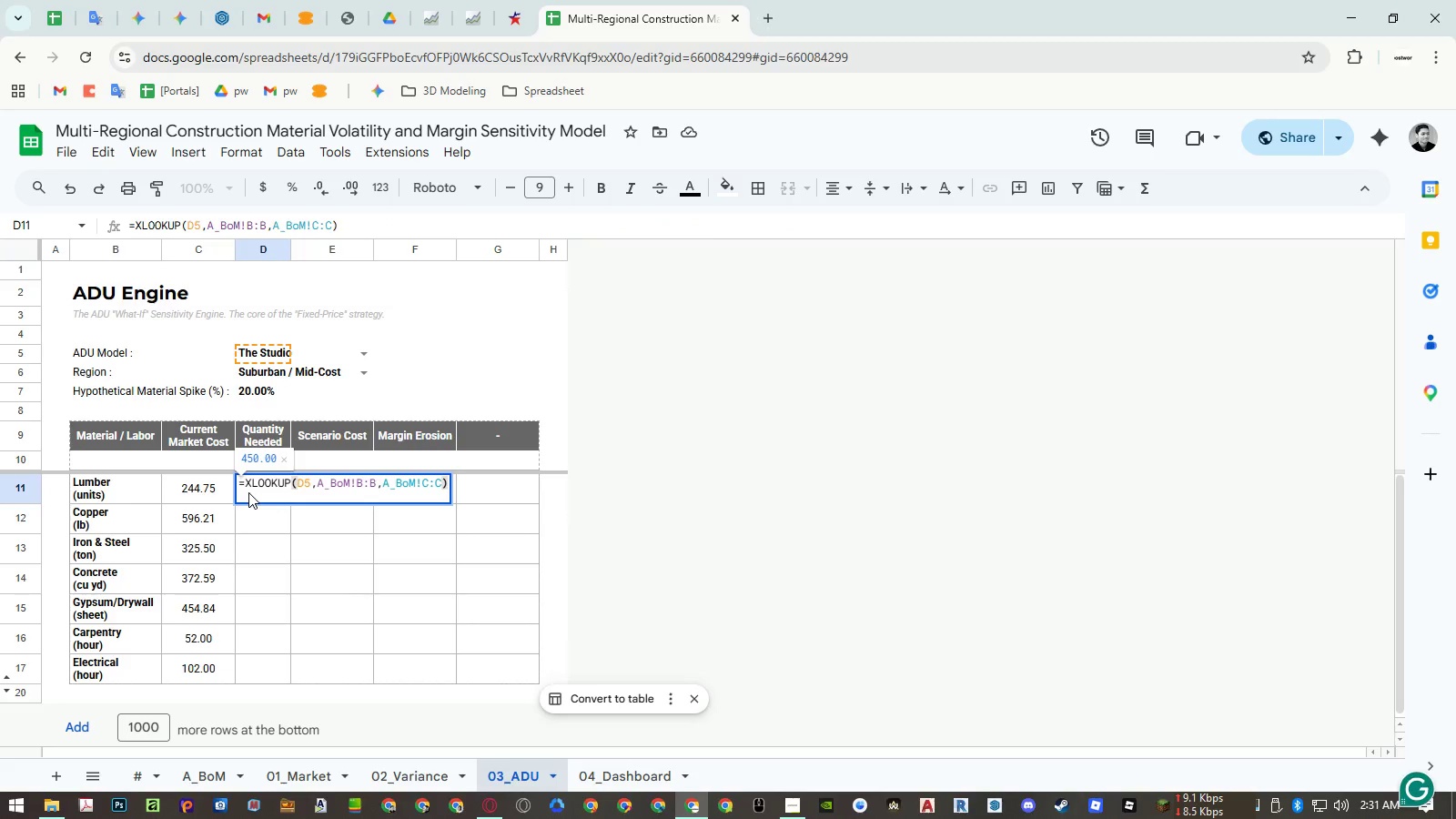 
hold_key(key=ControlLeft, duration=1.52)
 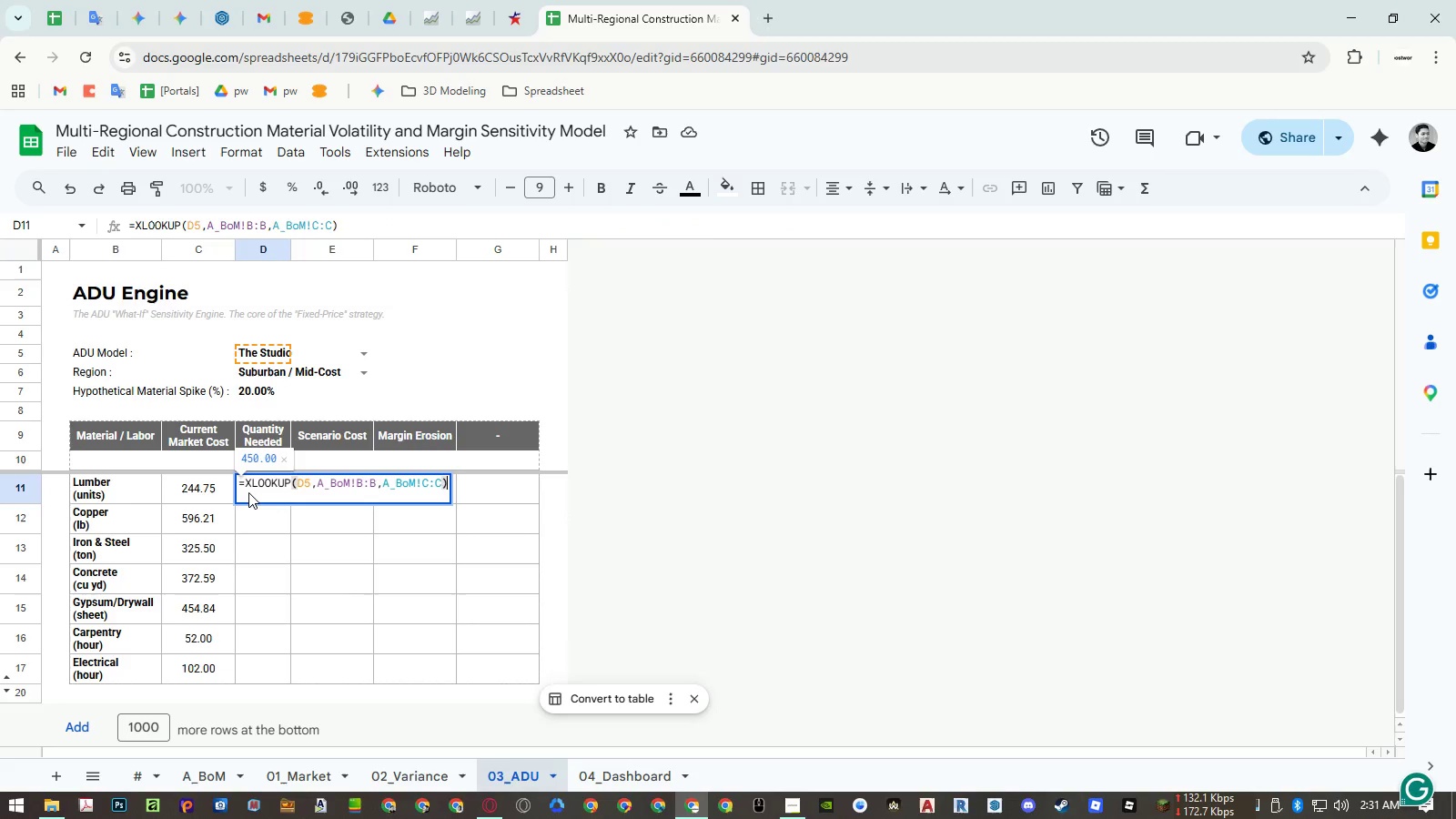 
hold_key(key=ControlLeft, duration=1.11)
 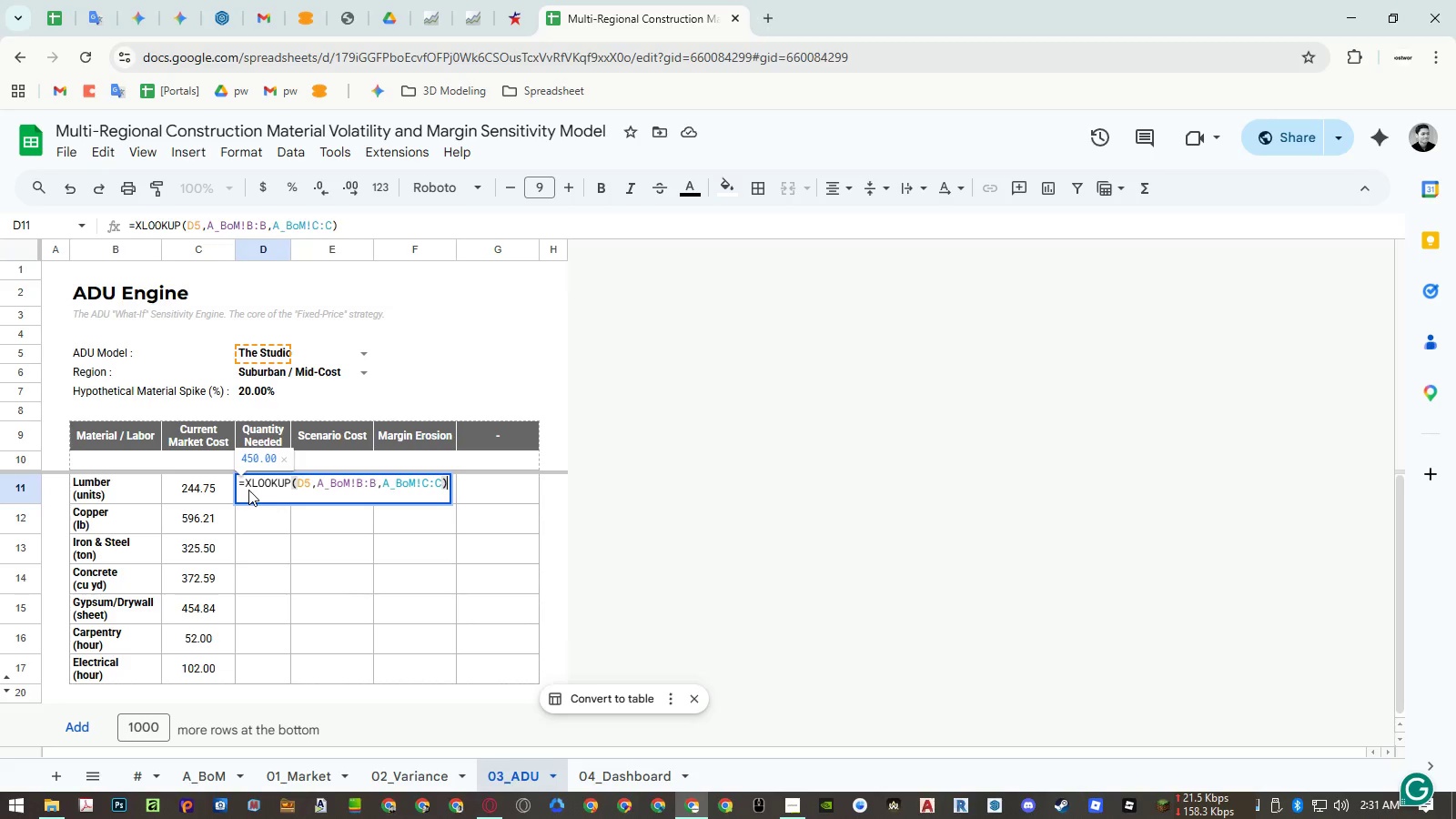 
key(Control+A)
 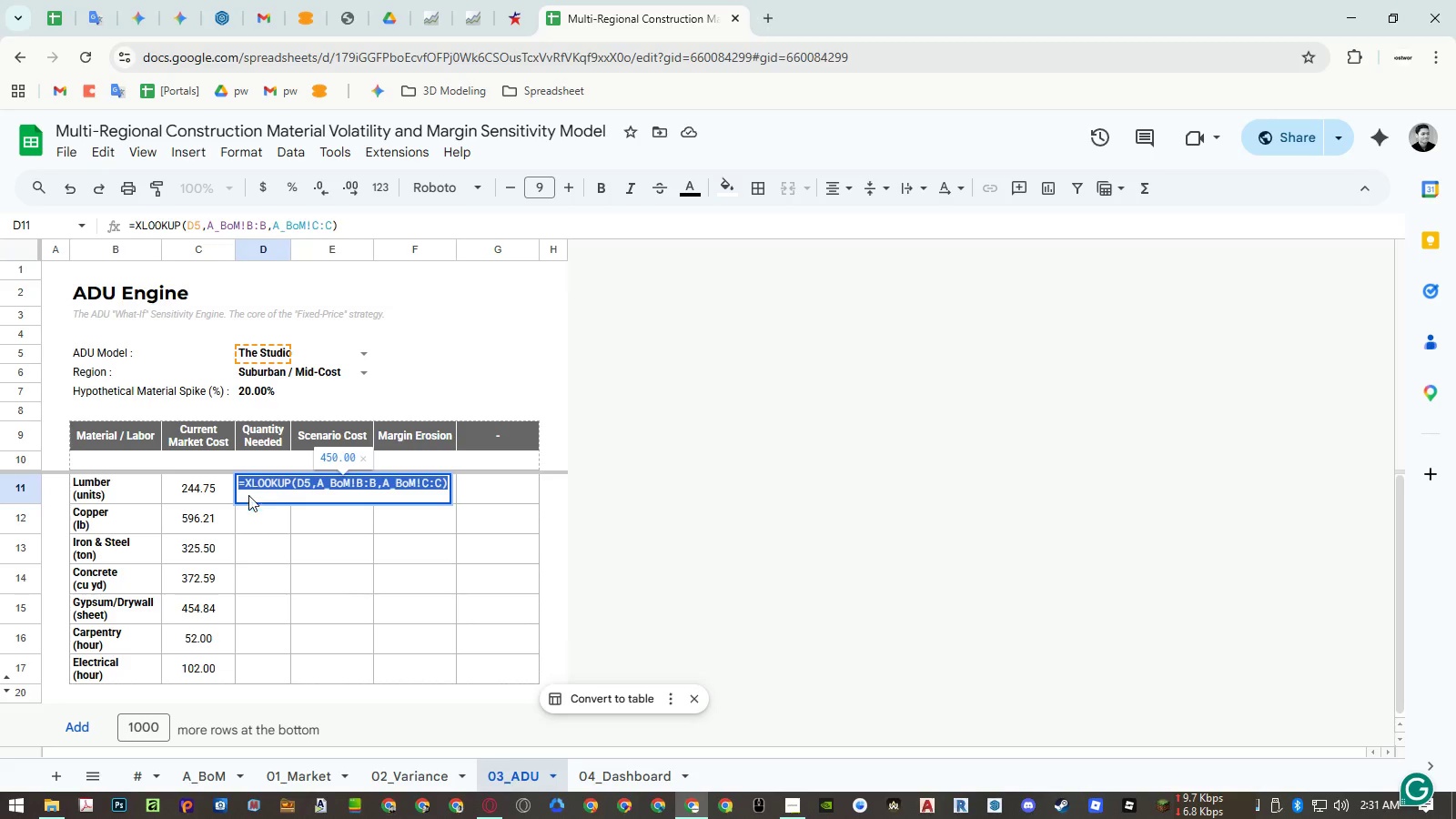 
key(Control+ControlLeft)
 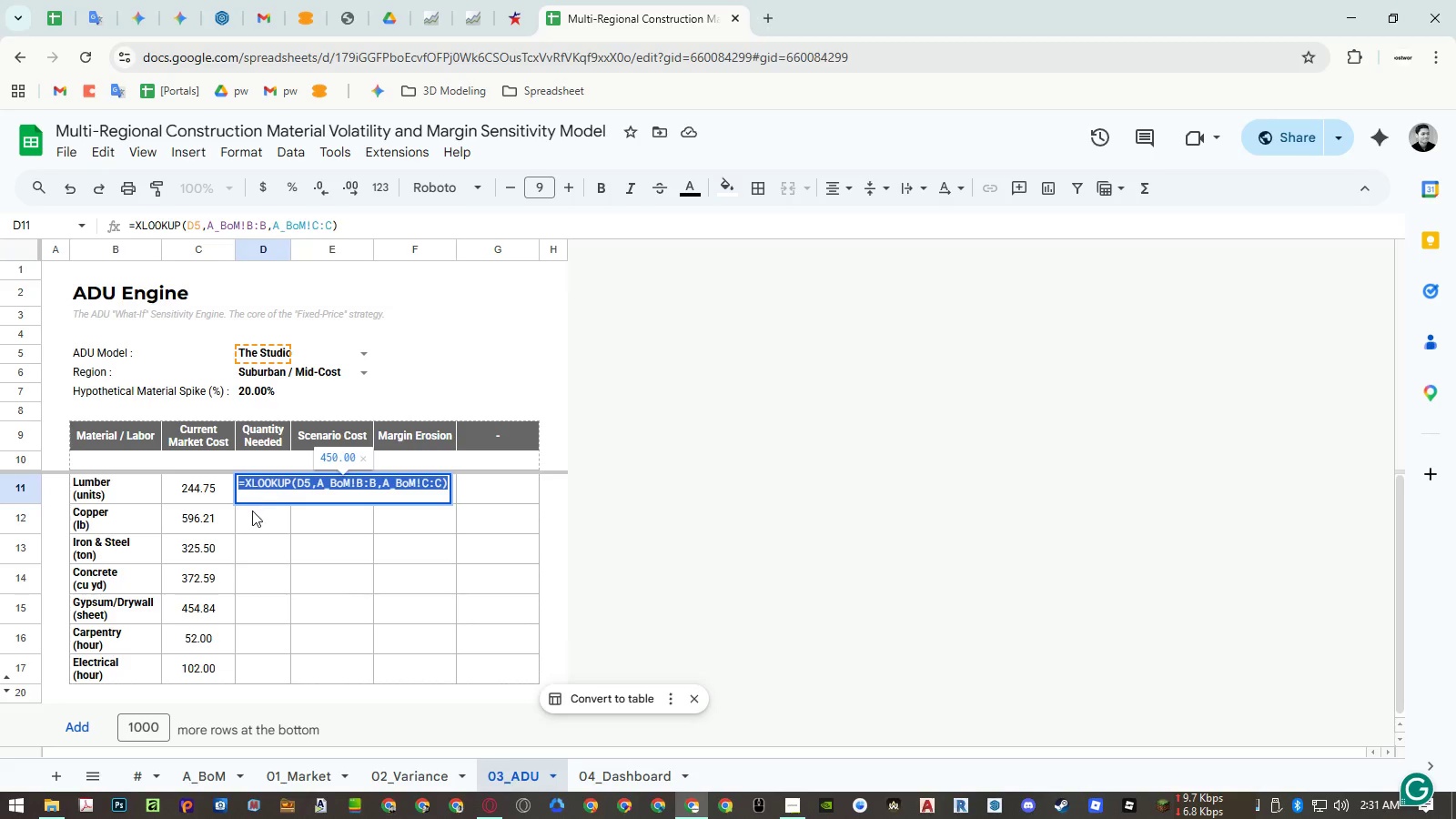 
key(Control+C)
 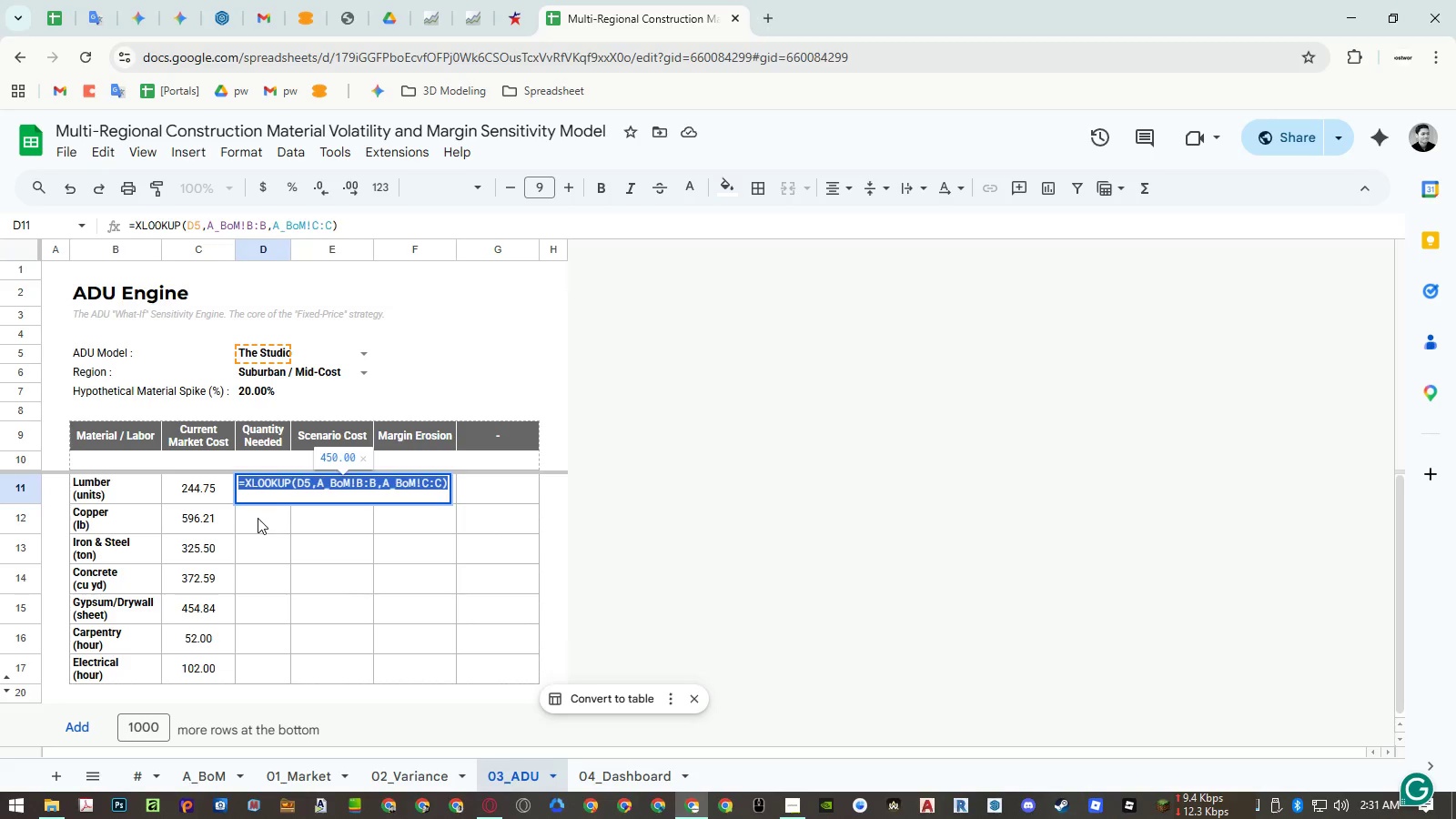 
key(Escape)
 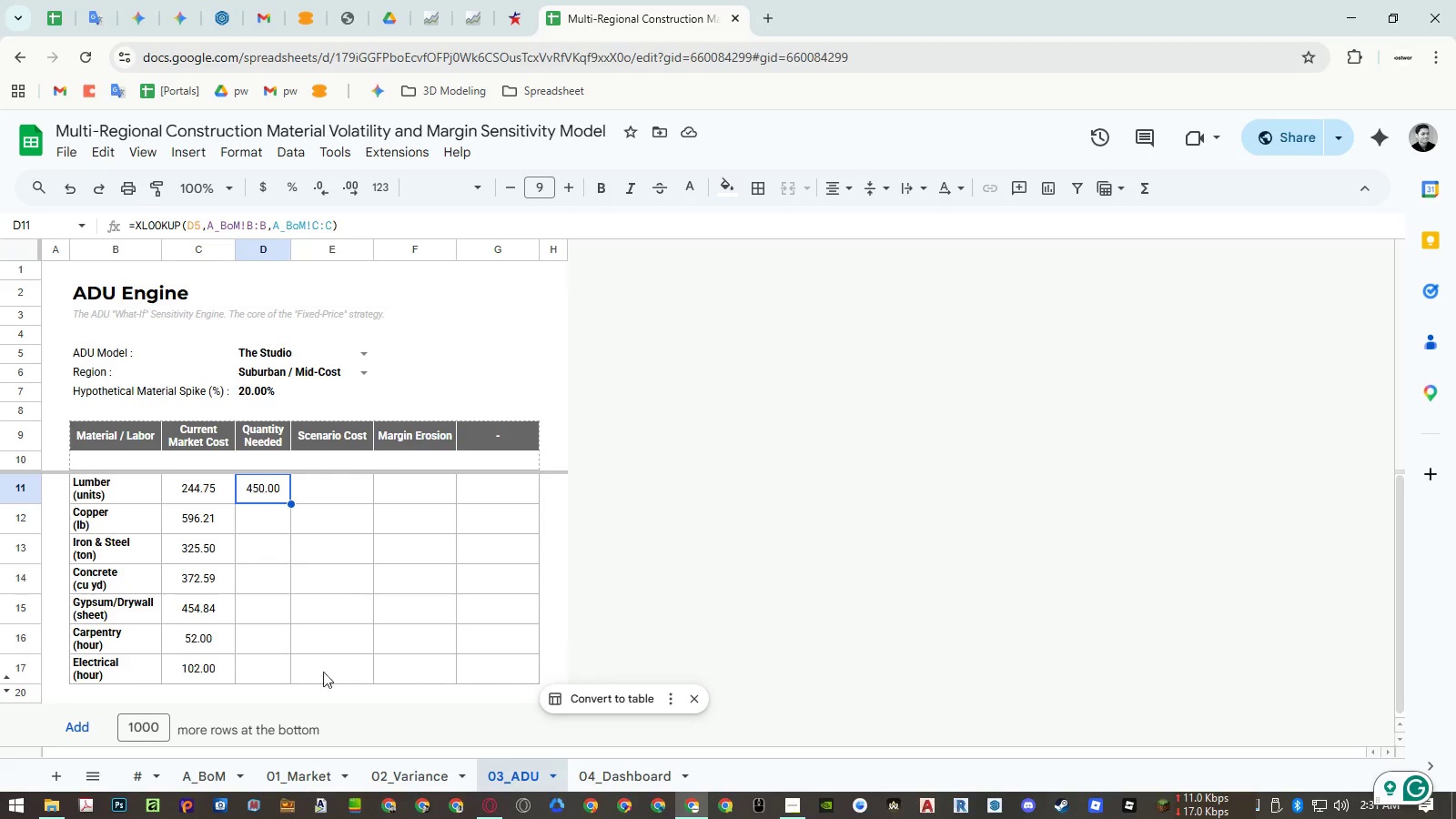 
left_click([220, 774])
 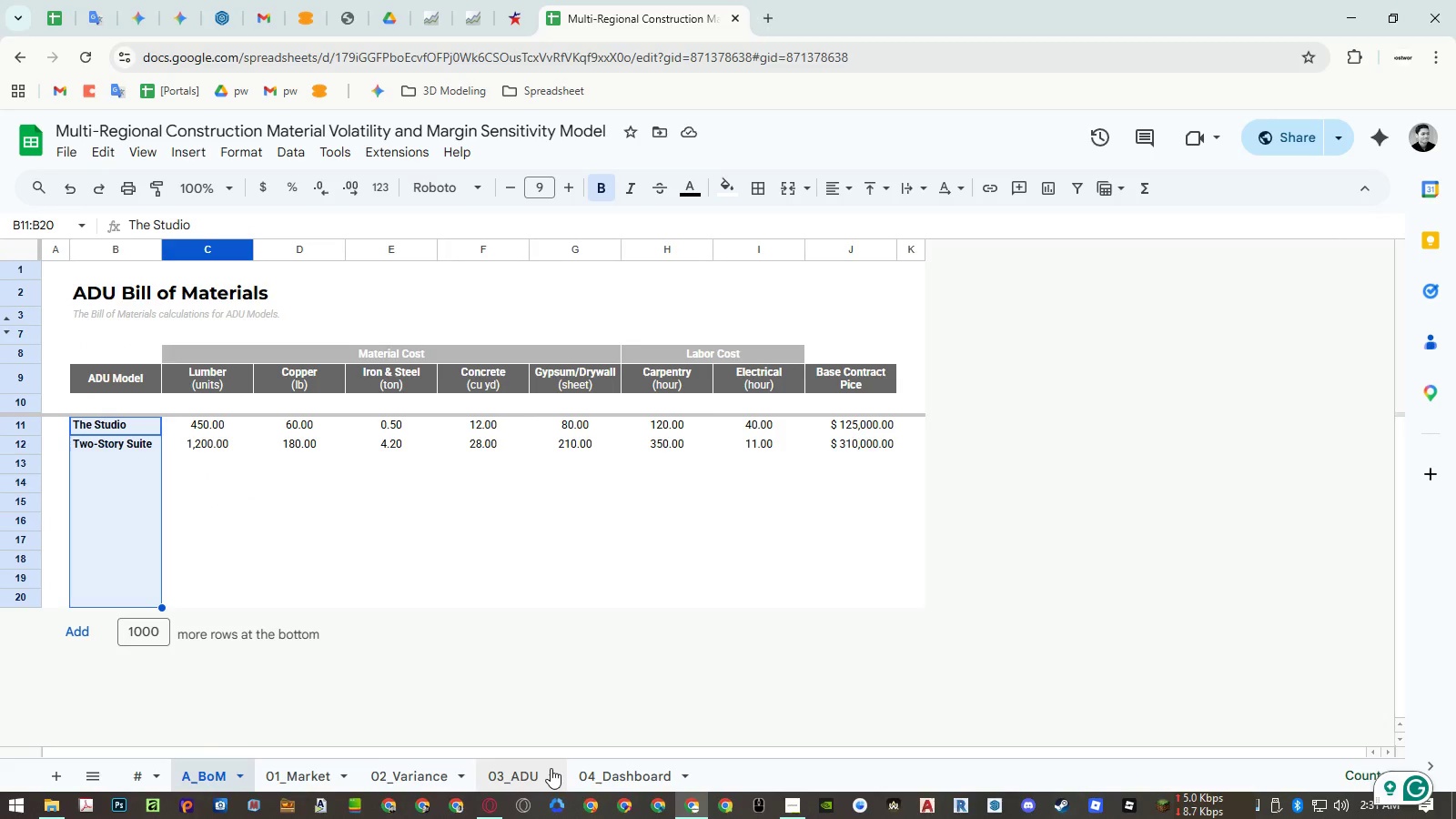 
left_click([528, 768])
 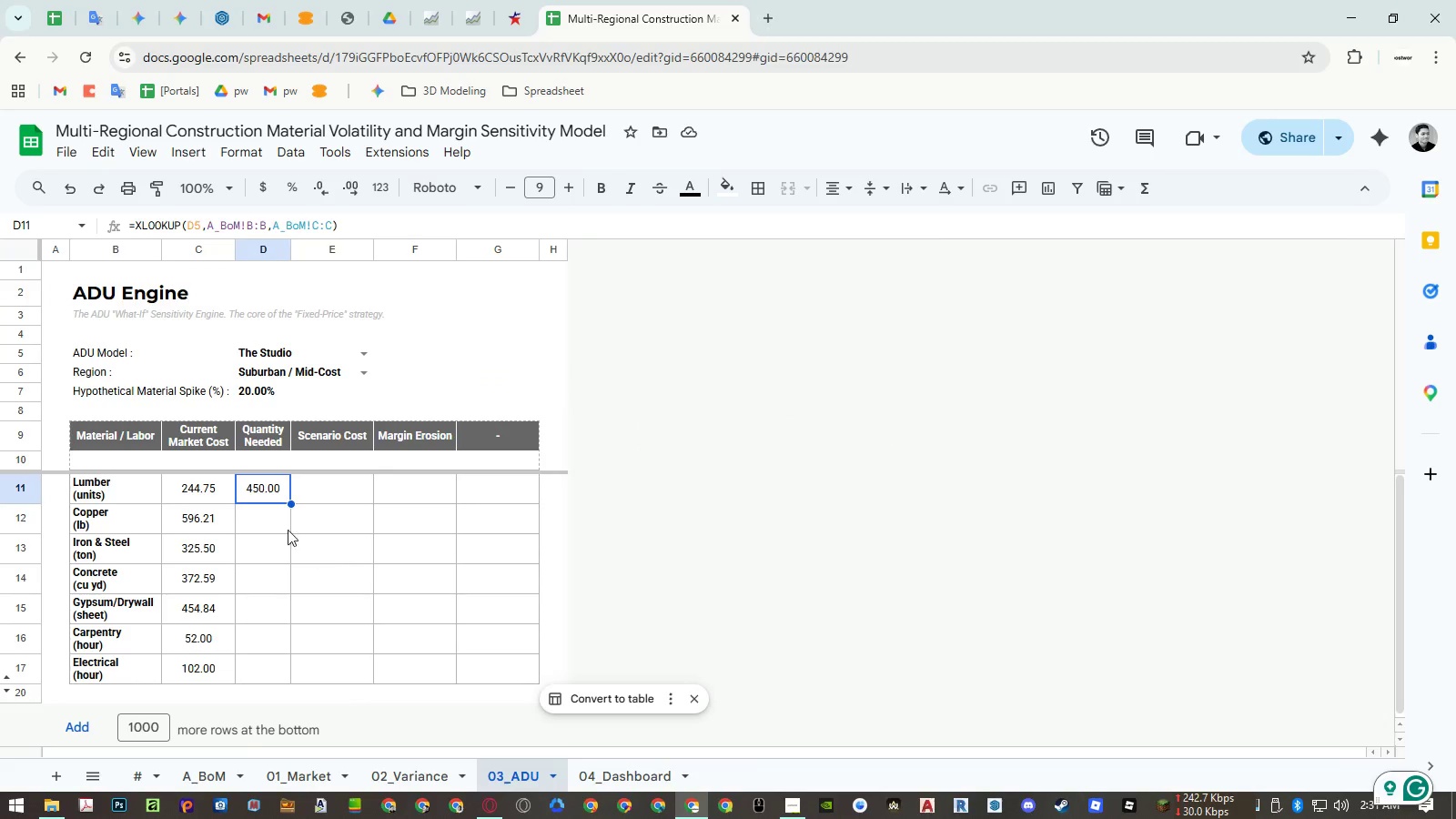 
double_click([268, 520])
 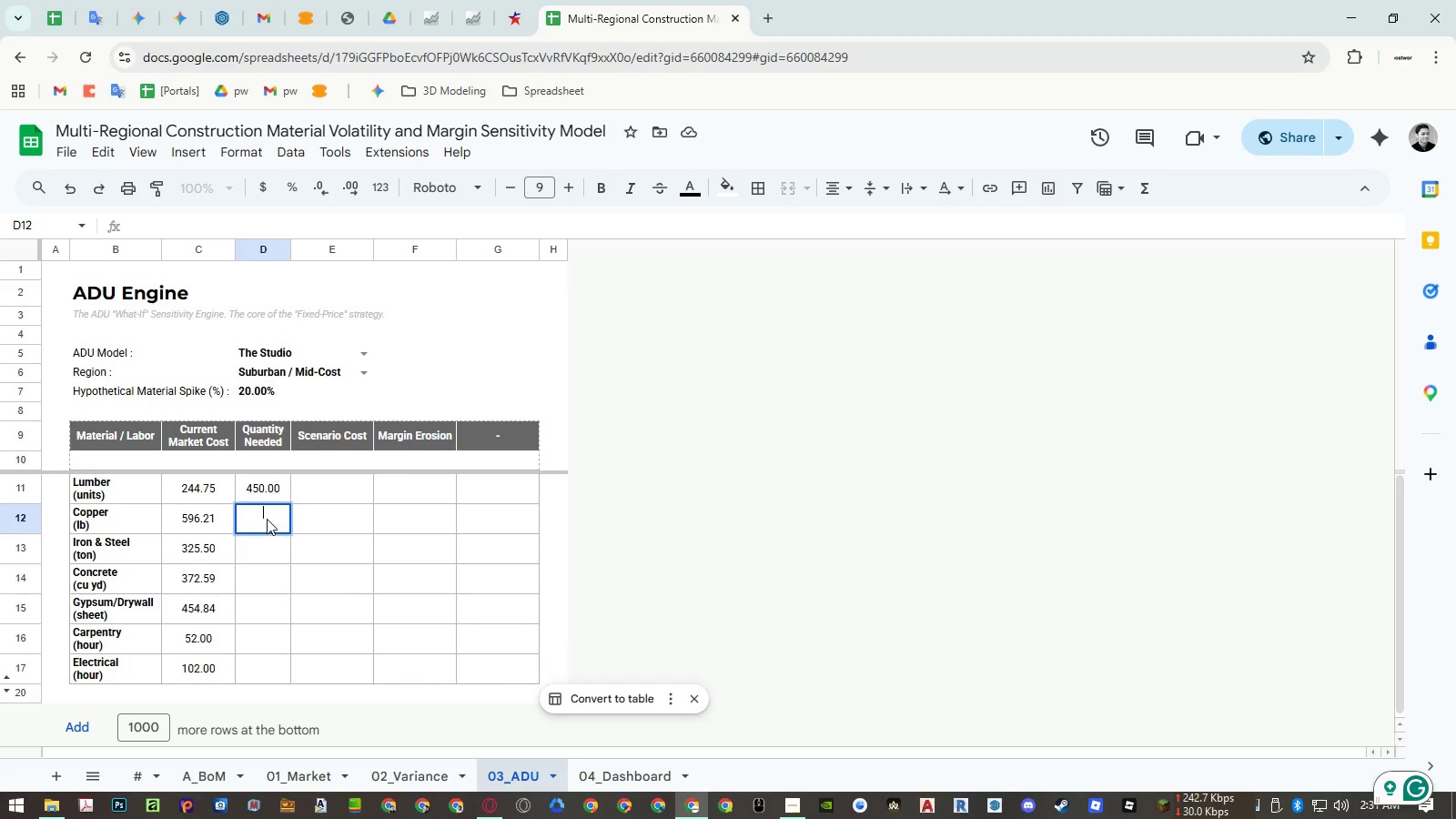 
key(Control+ControlLeft)
 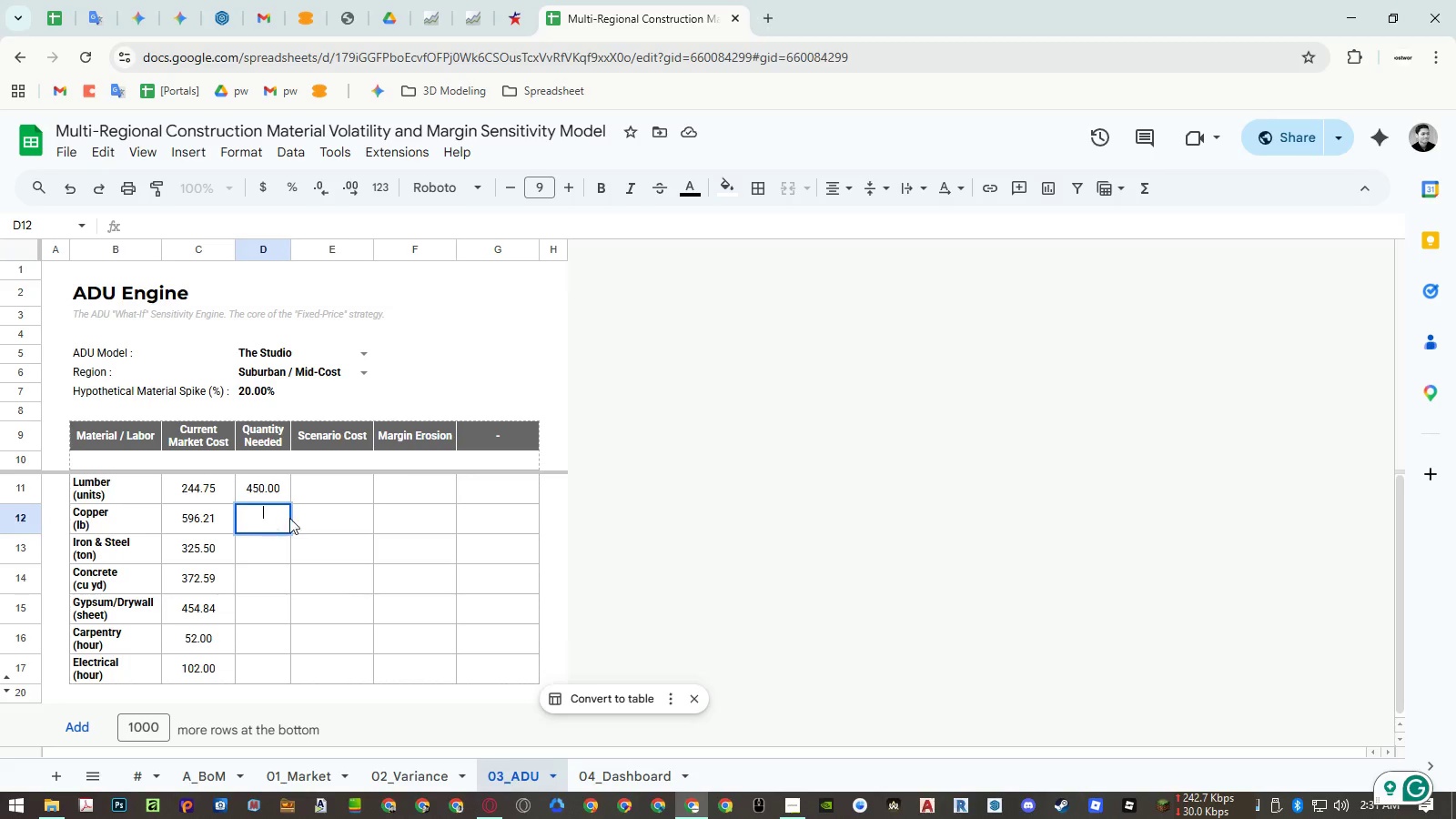 
key(Control+V)
 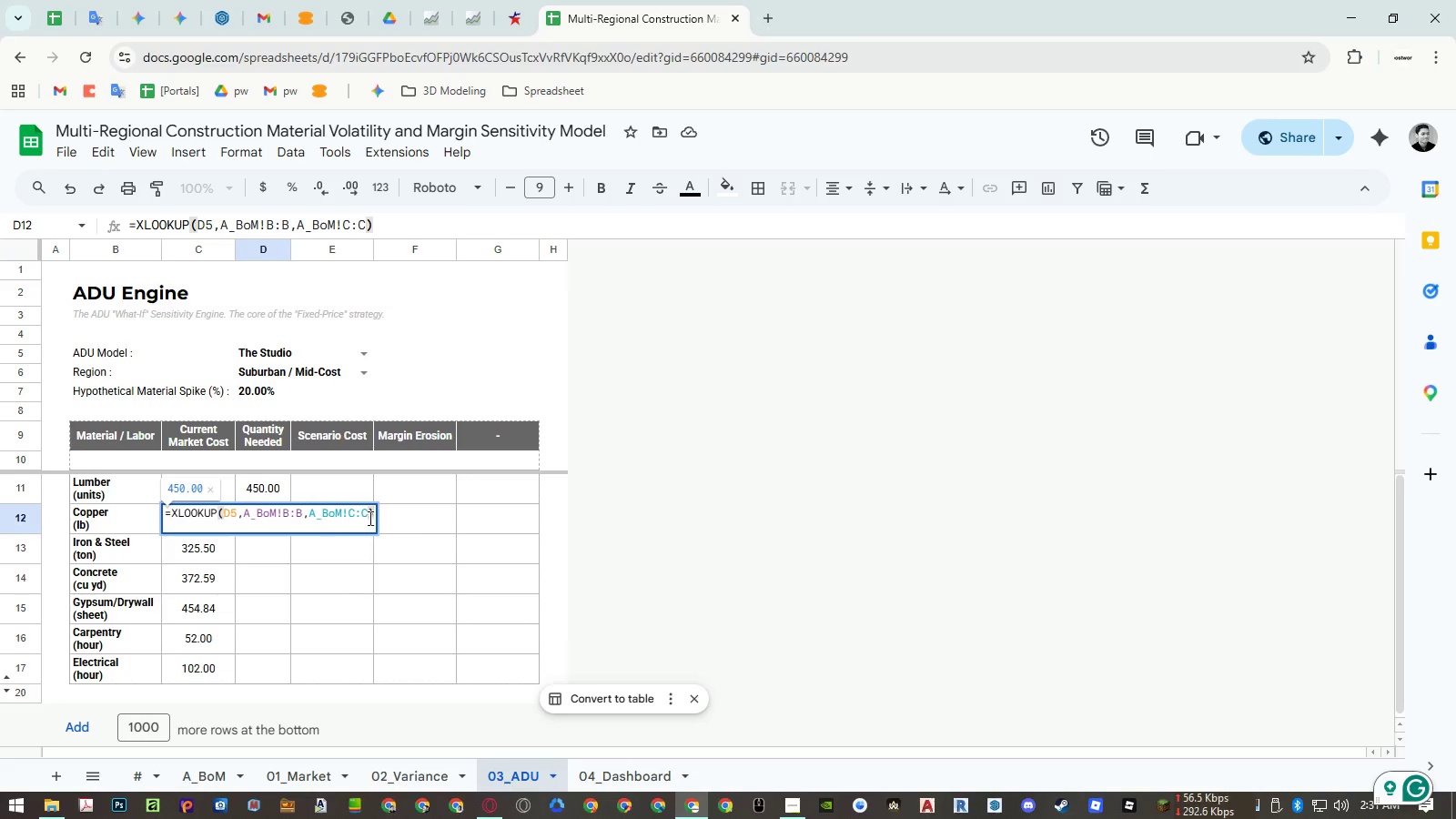 
left_click_drag(start_coordinate=[369, 517], to_coordinate=[349, 517])
 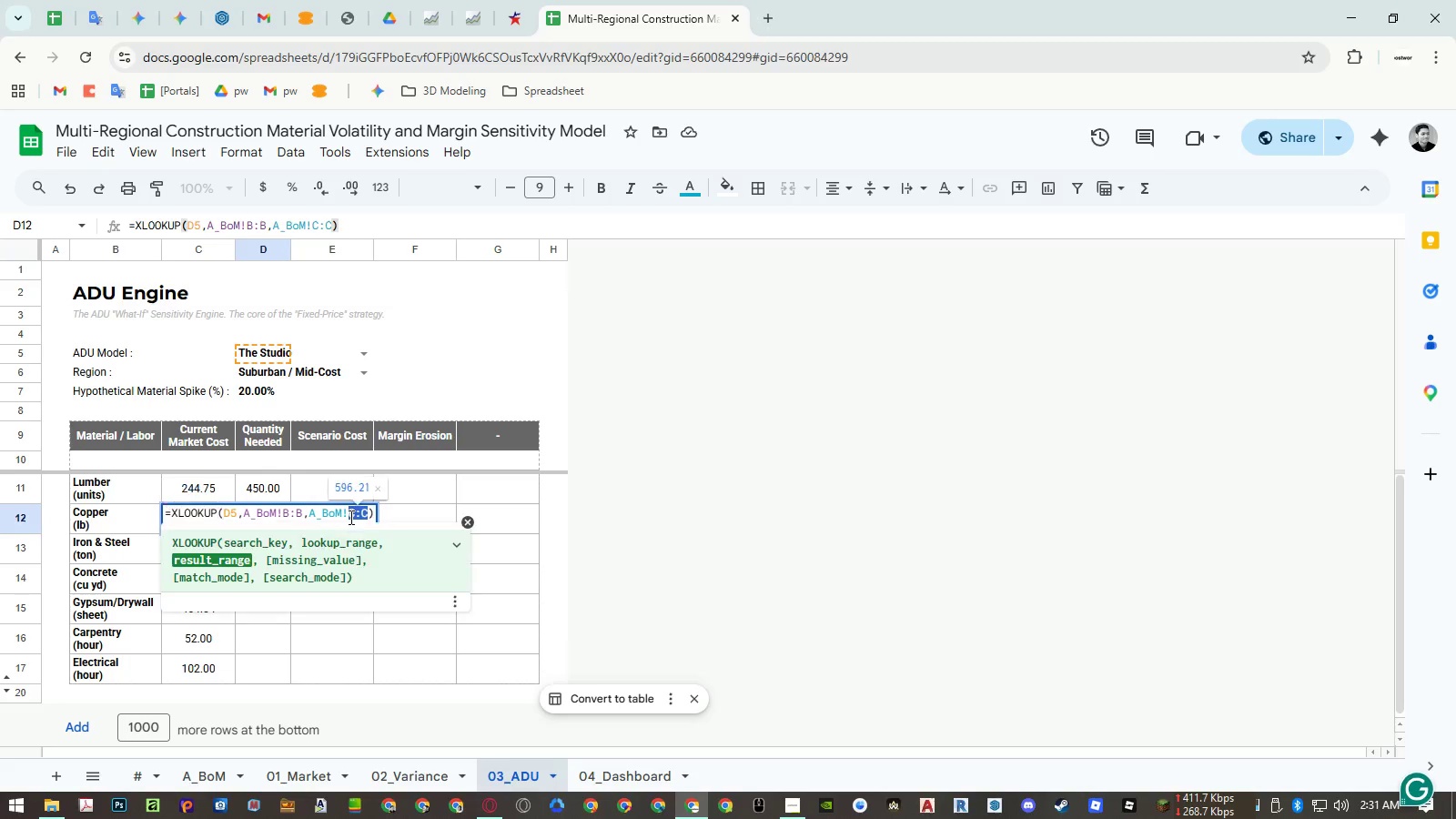 
key(Shift+D)
 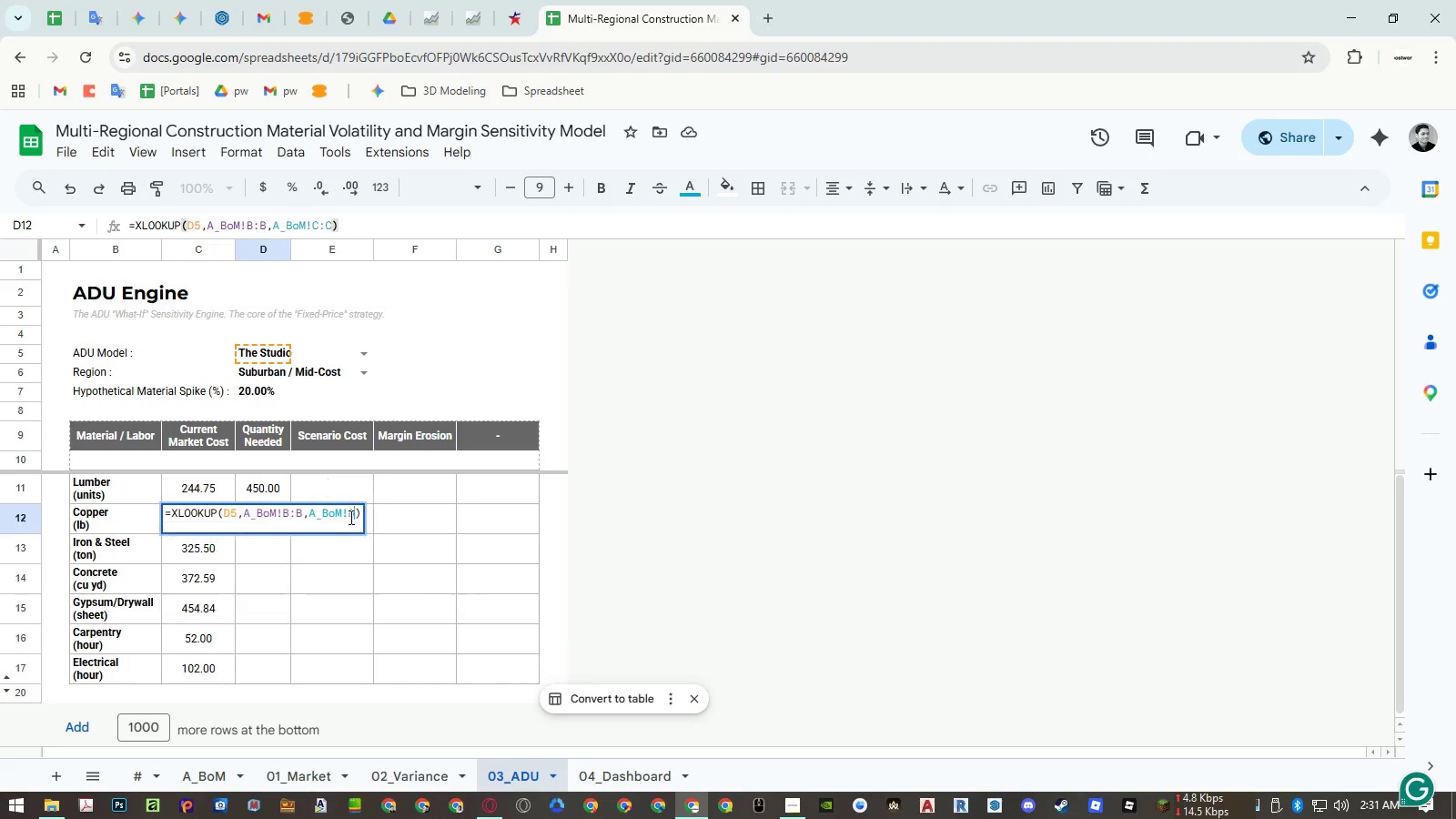 
key(Shift+Semicolon)
 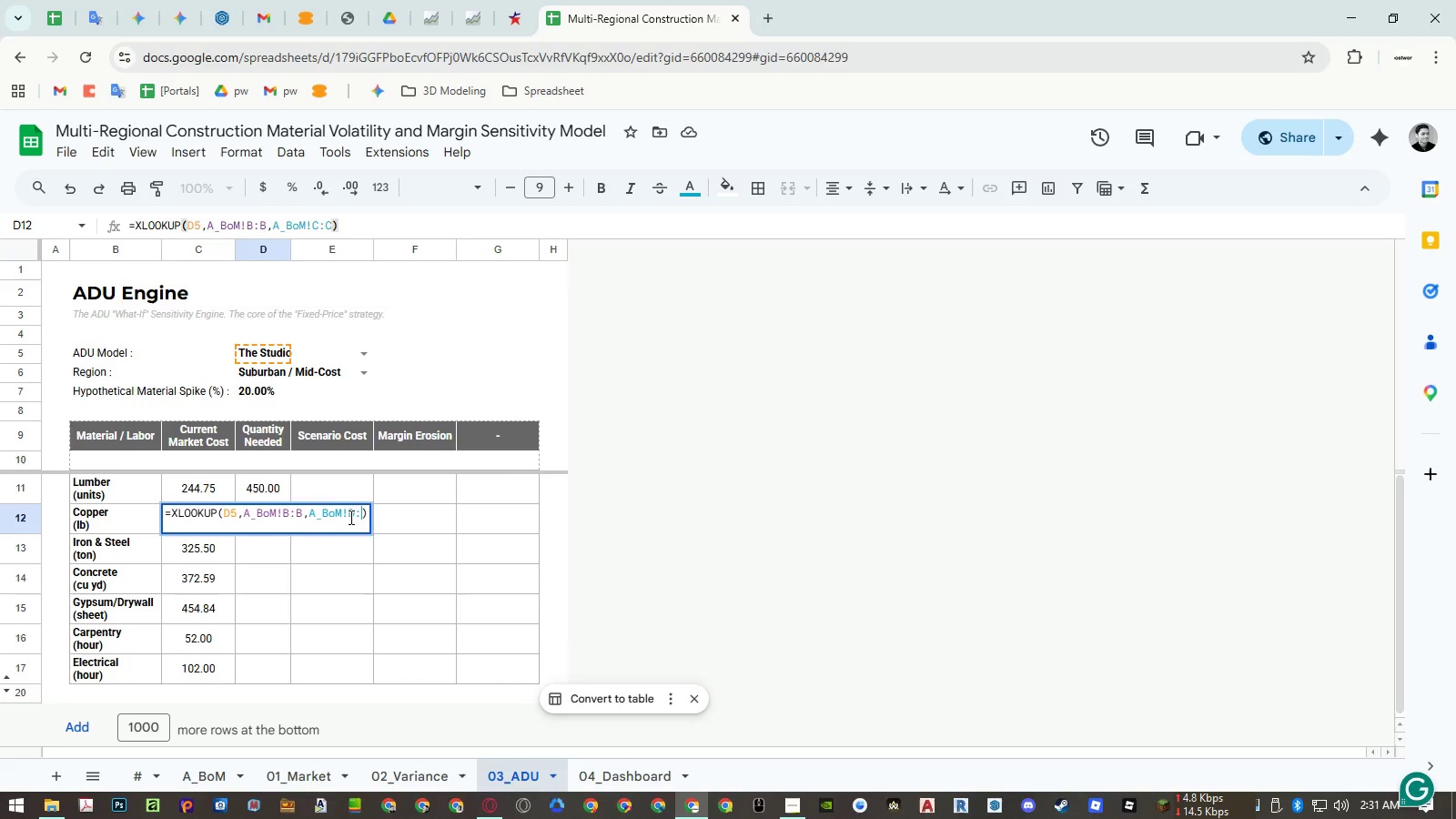 
key(Shift+D)
 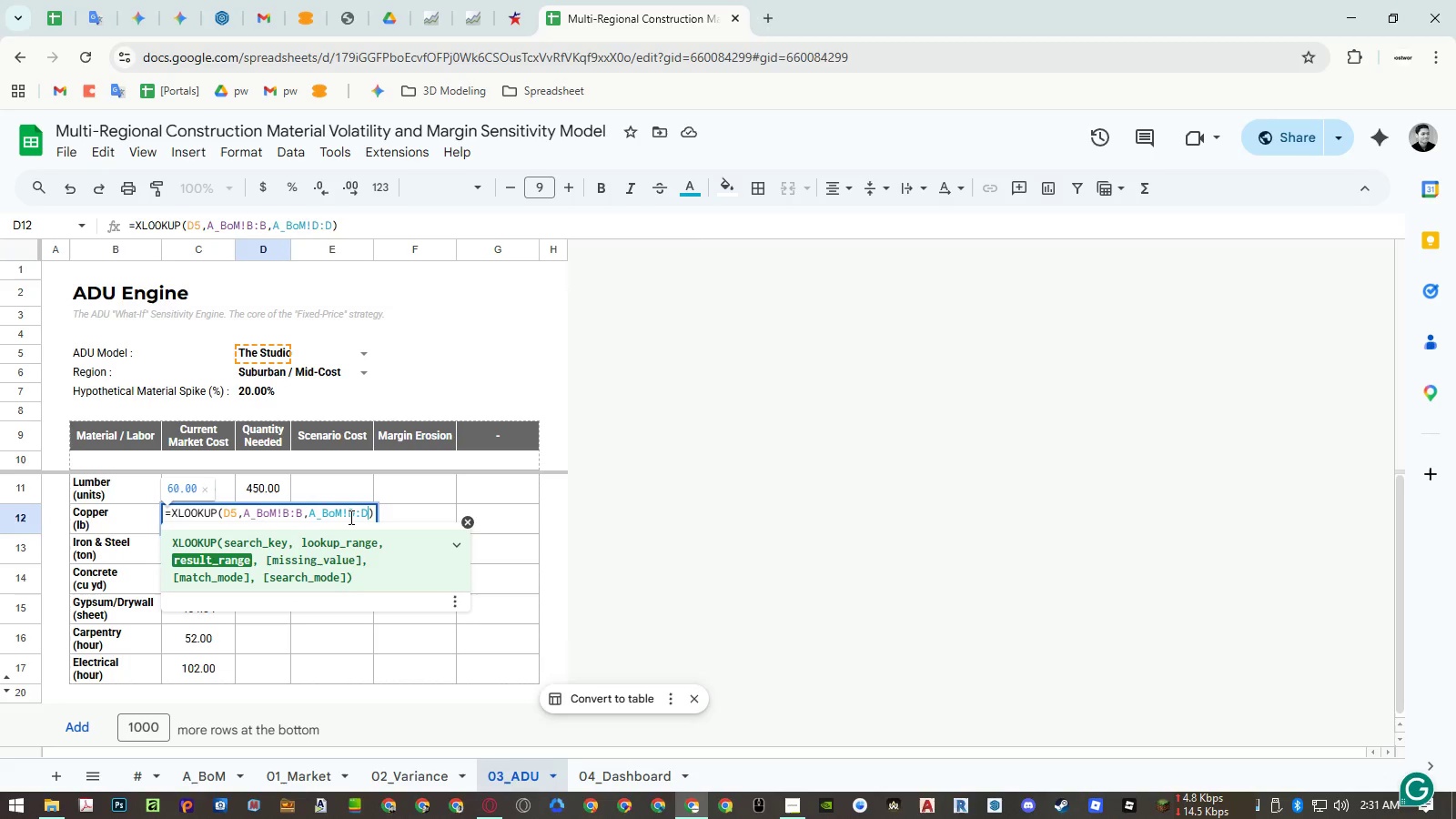 
key(Enter)
 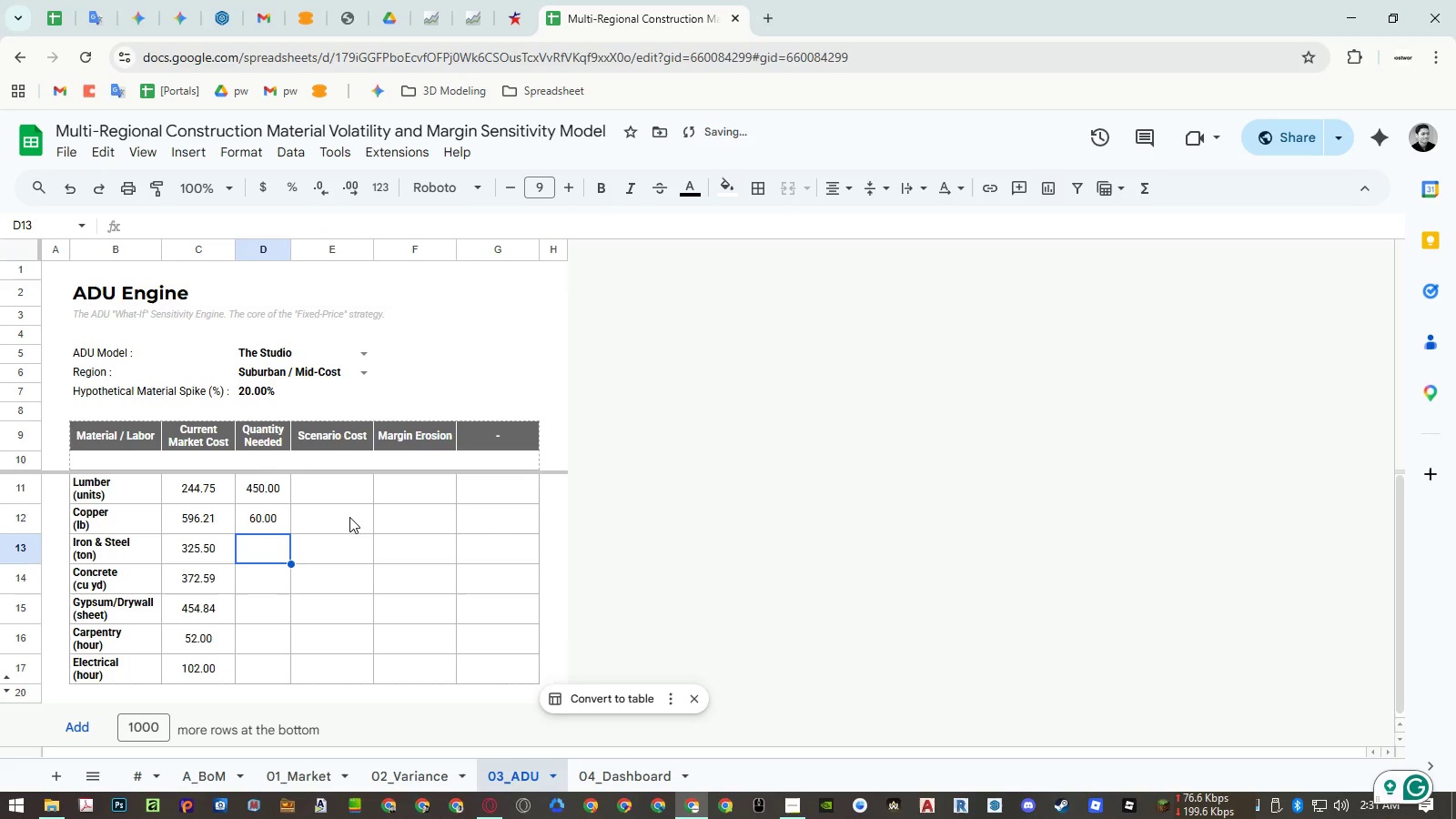 
key(Enter)
 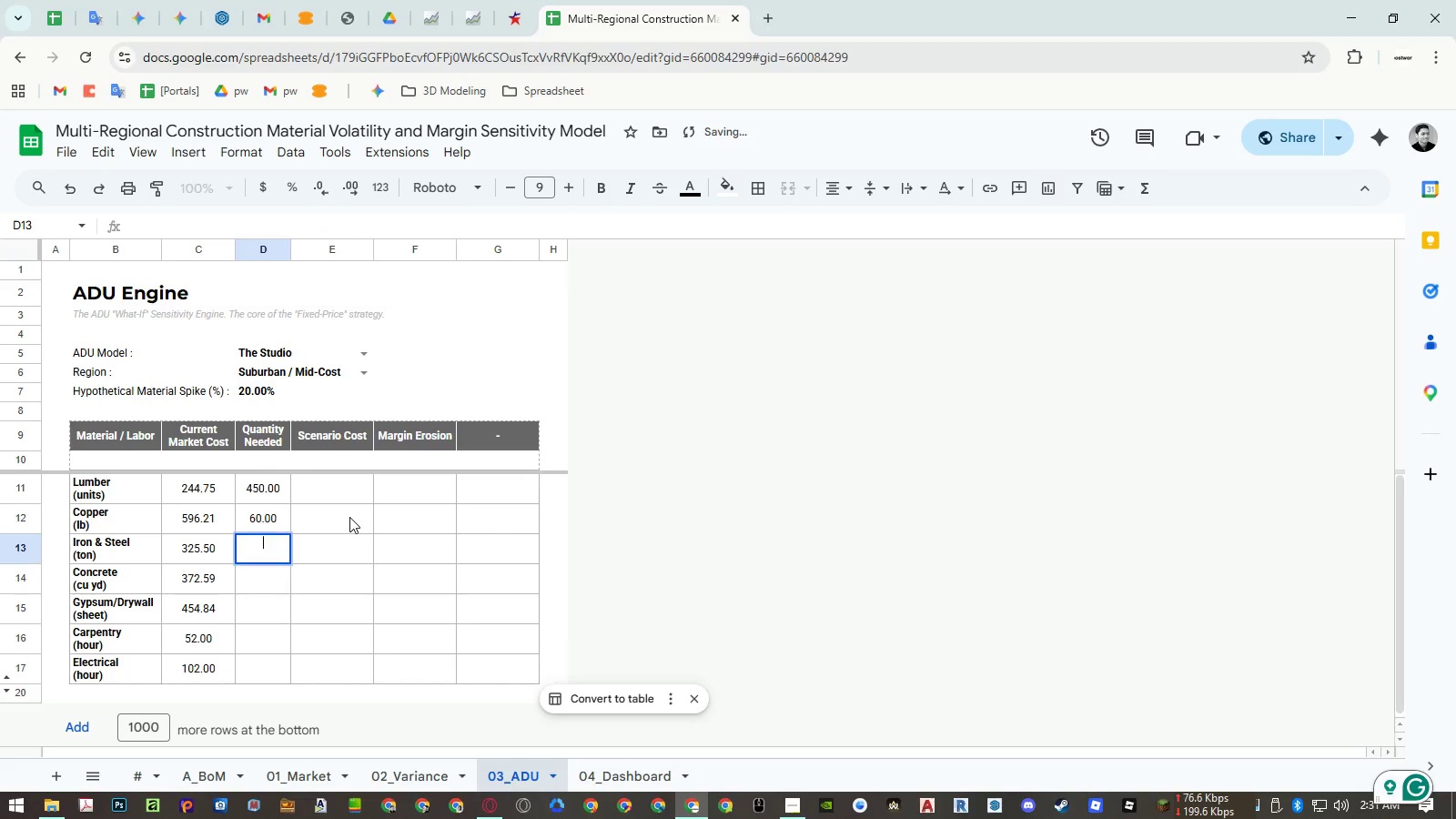 
key(Control+ControlLeft)
 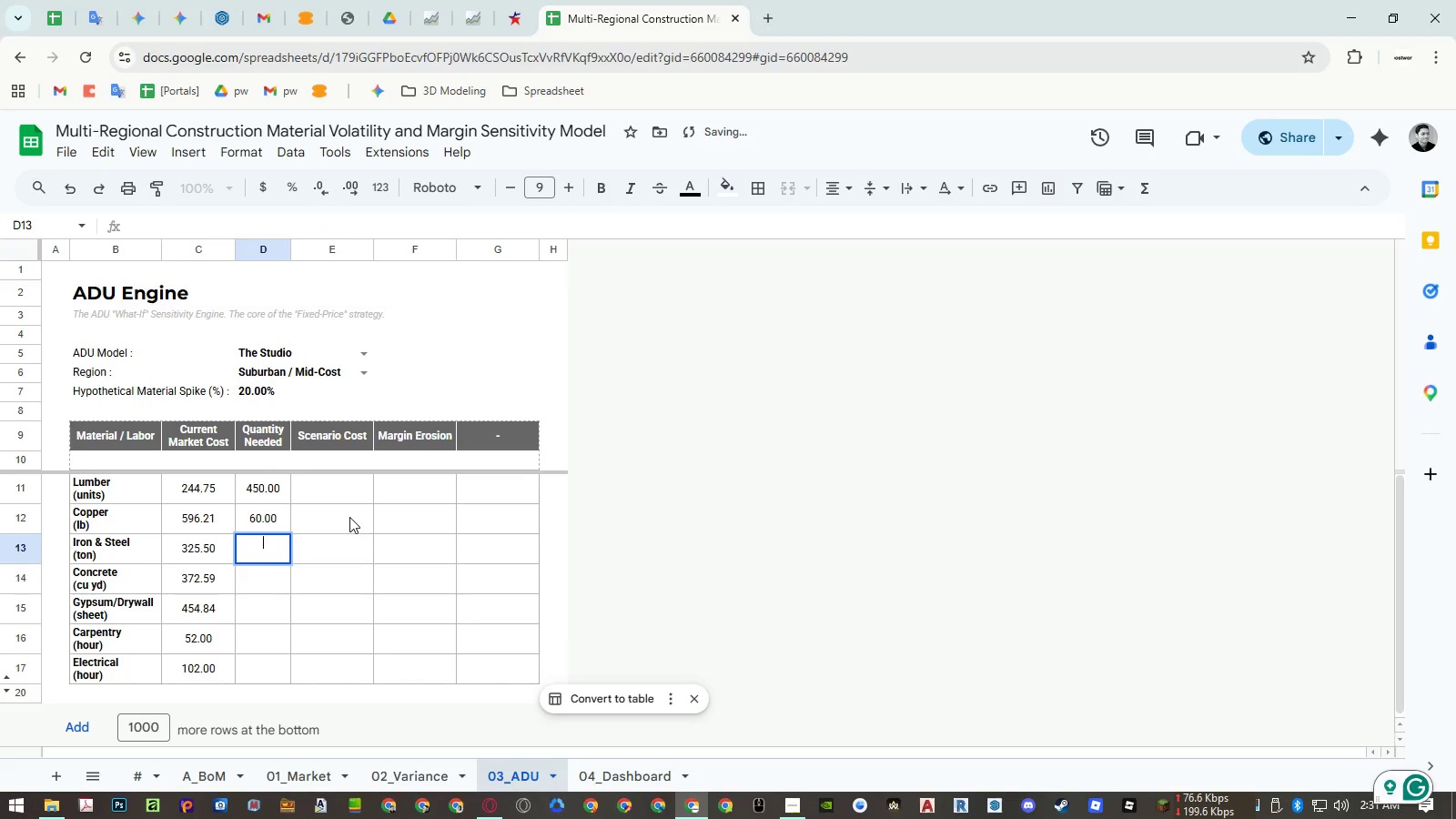 
key(Control+V)
 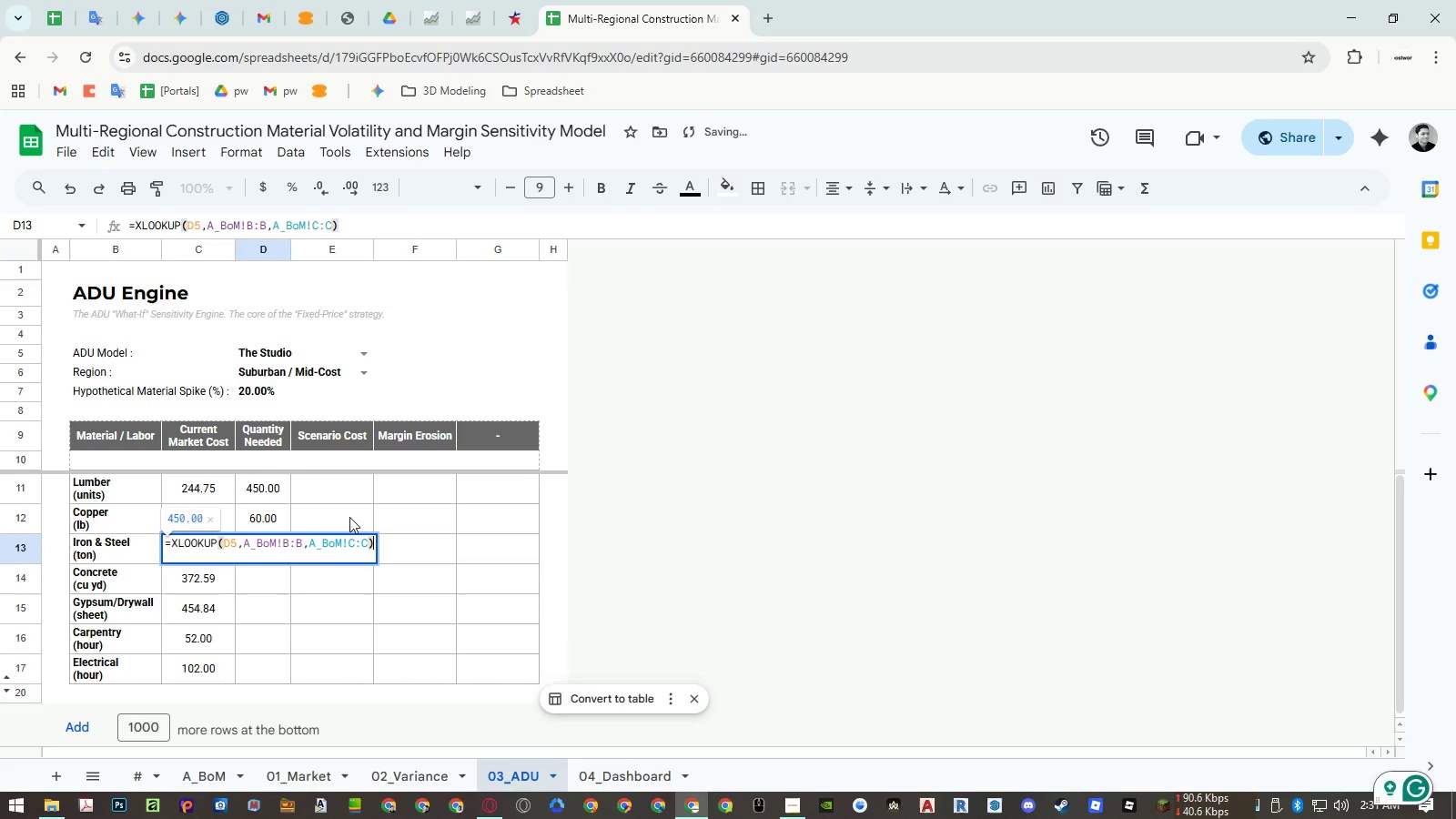 
key(ArrowLeft)
 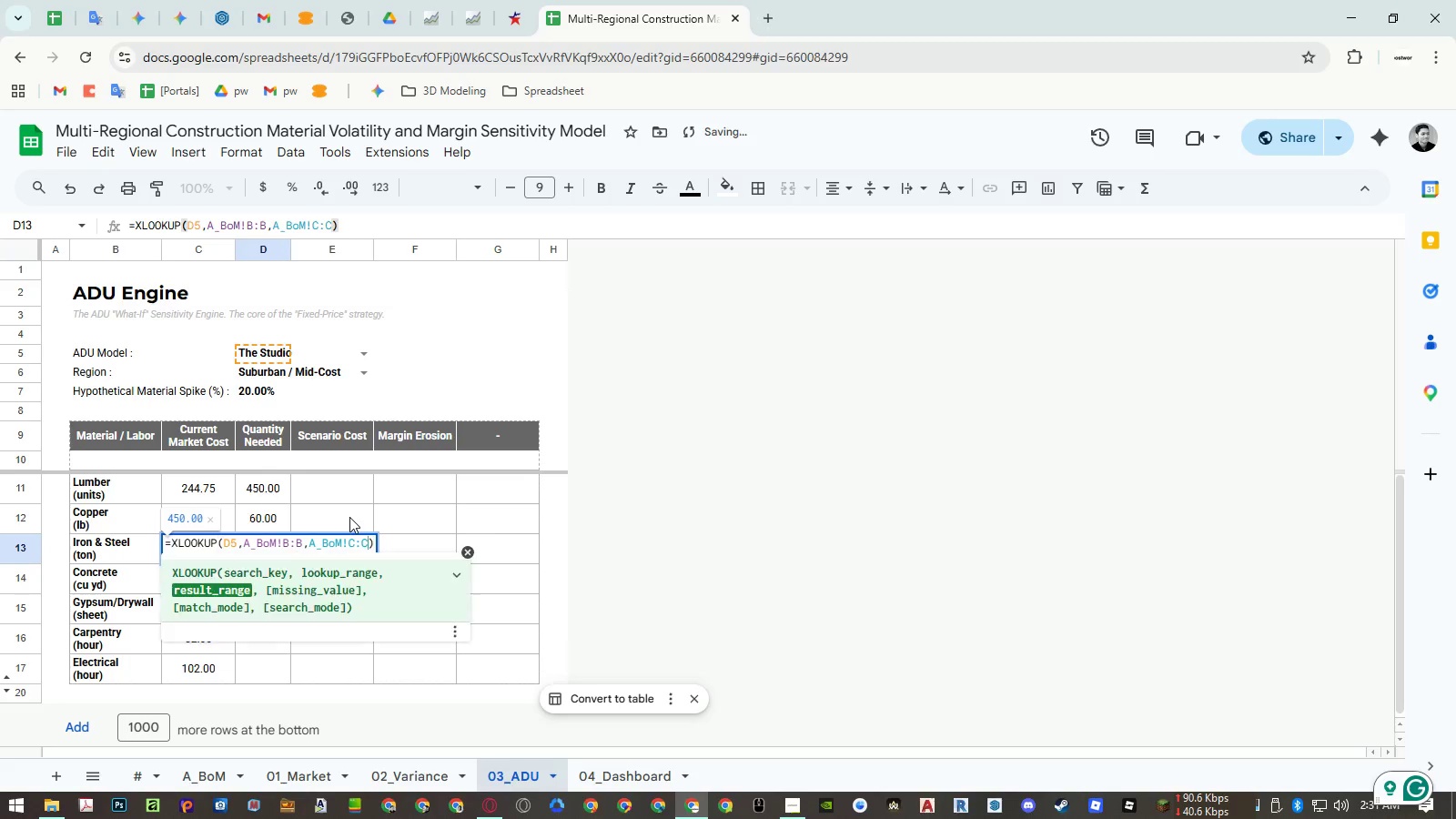 
key(Control+Shift+ControlLeft)
 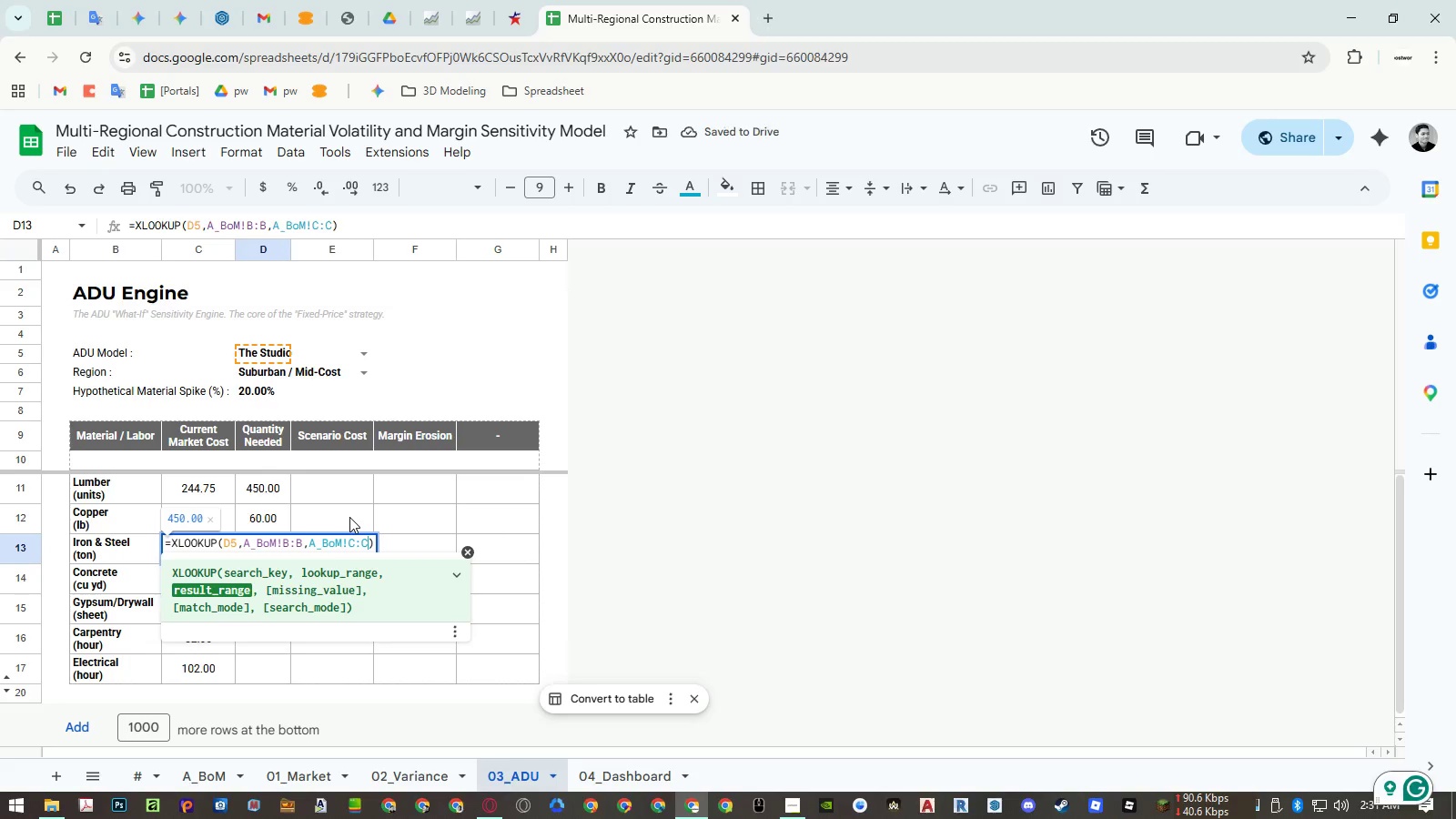 
key(Shift+ArrowLeft)
 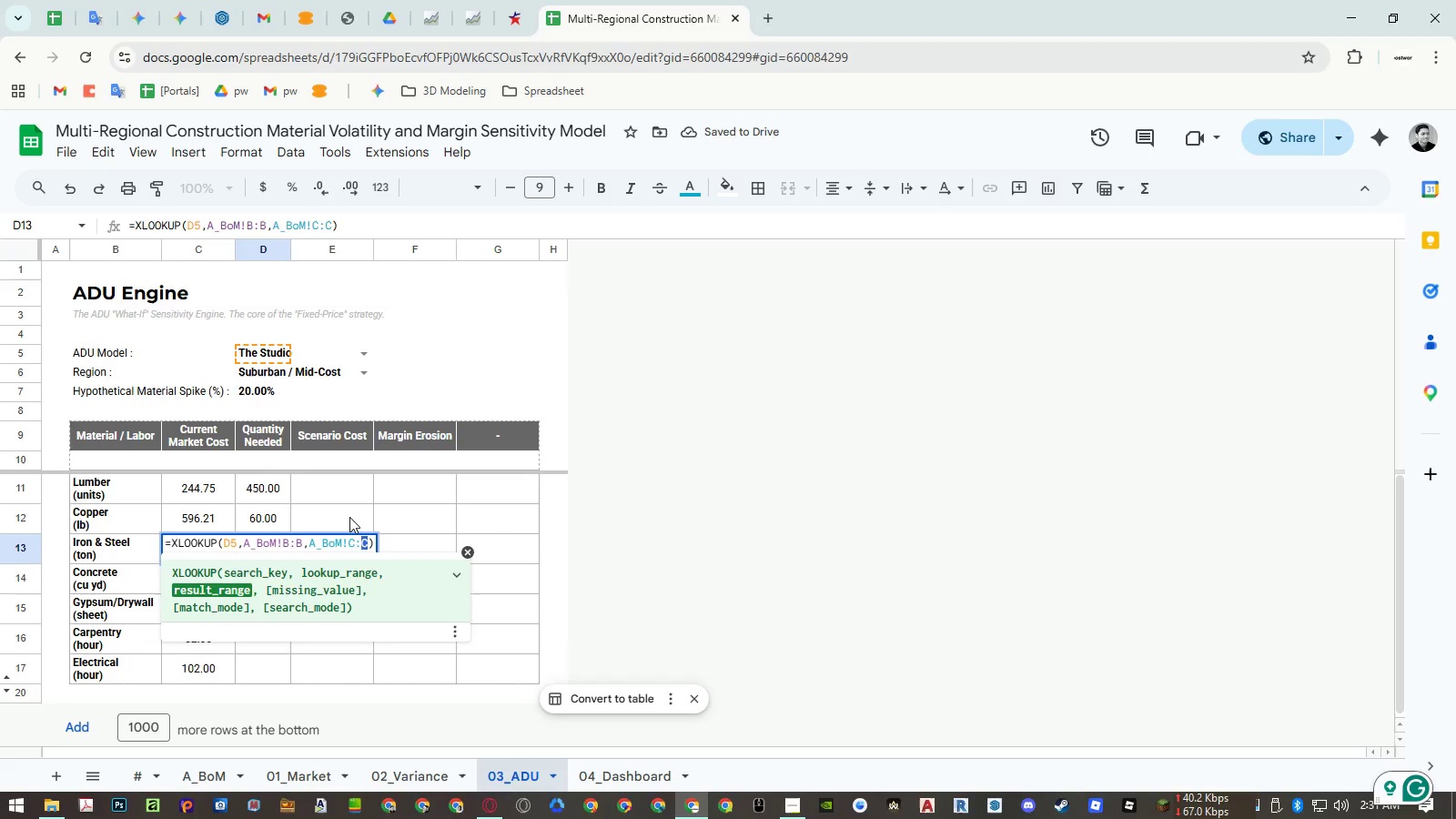 
key(Shift+ArrowLeft)
 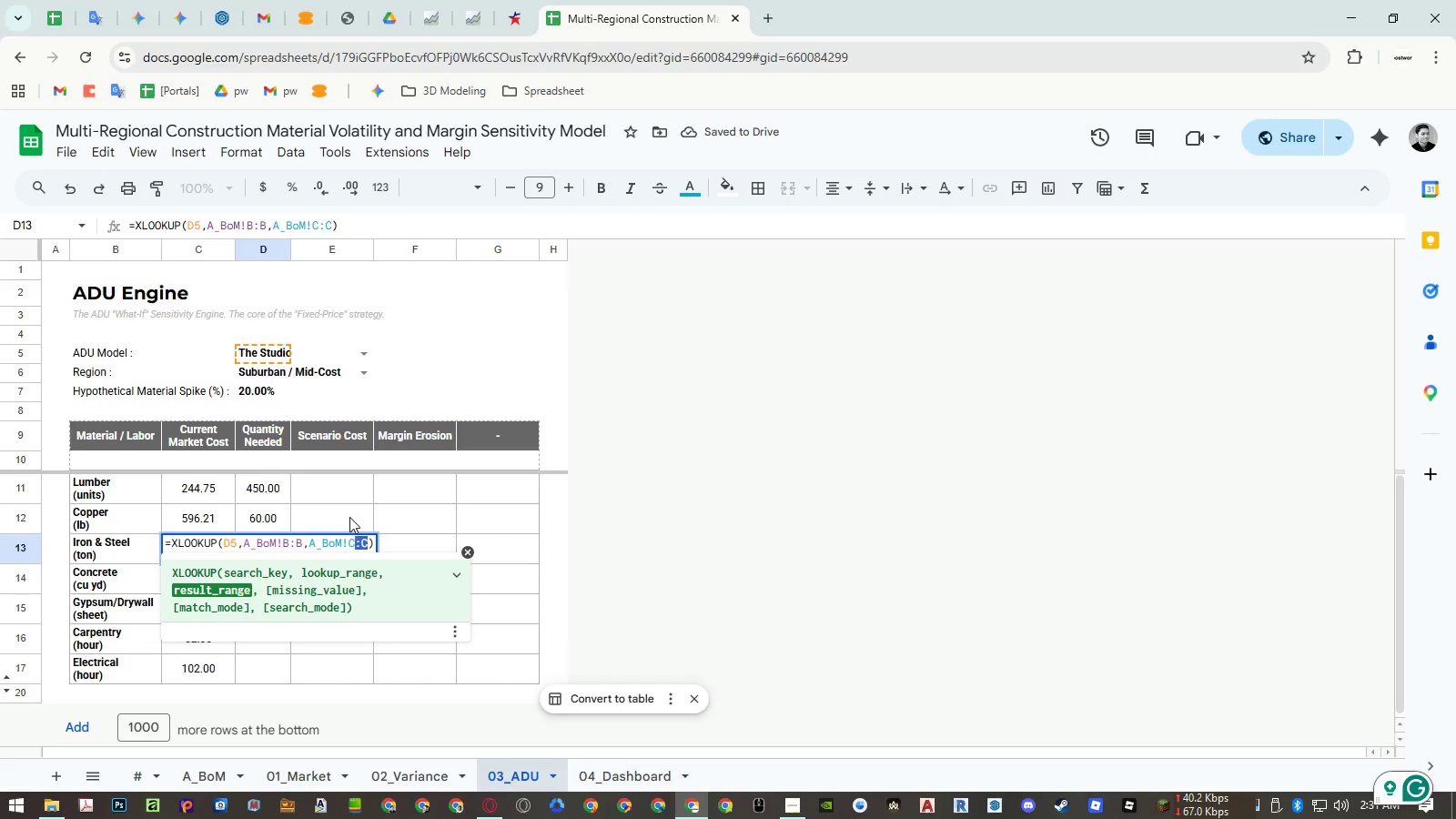 
key(Shift+ArrowLeft)
 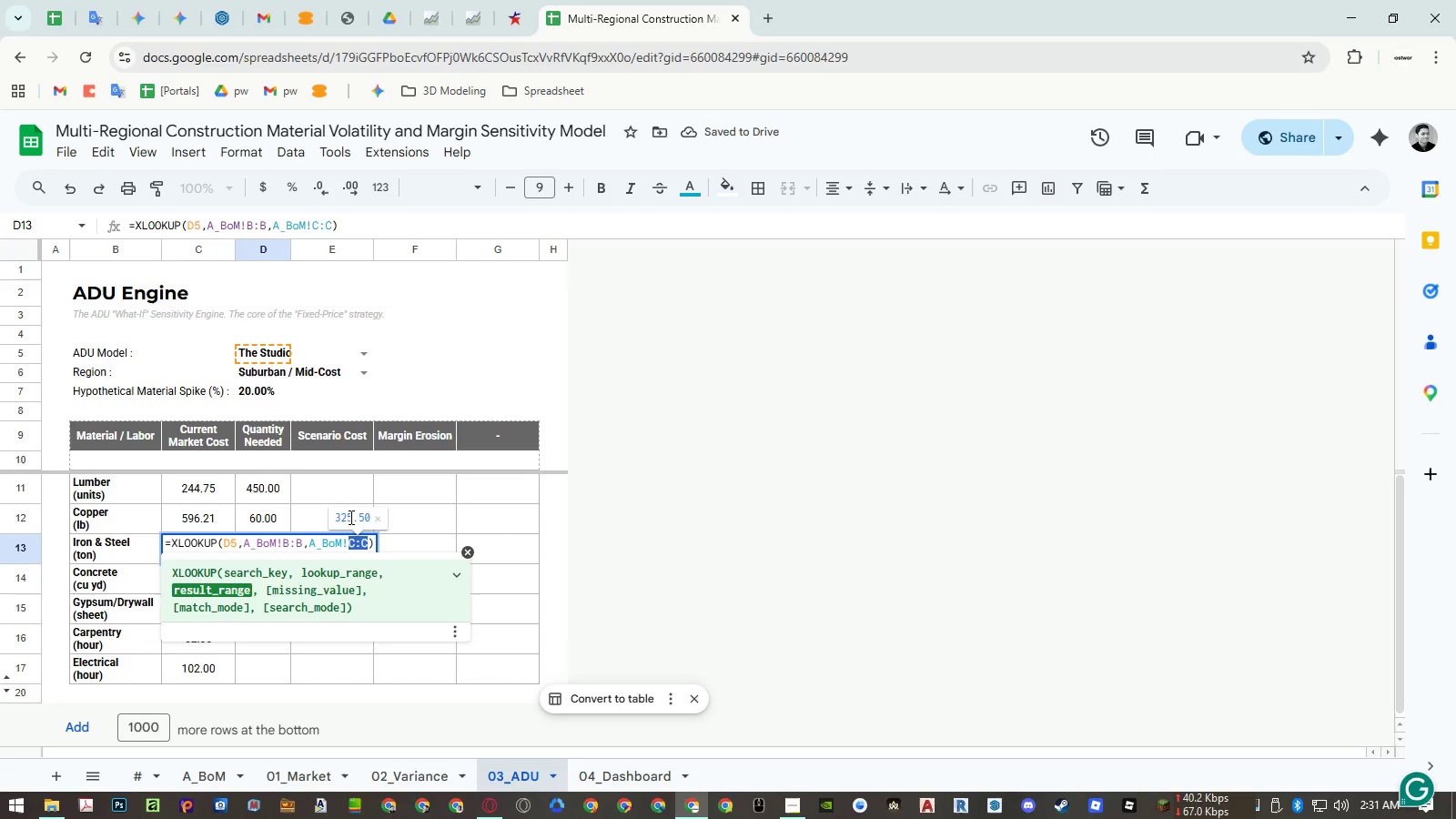 
key(Shift+E)
 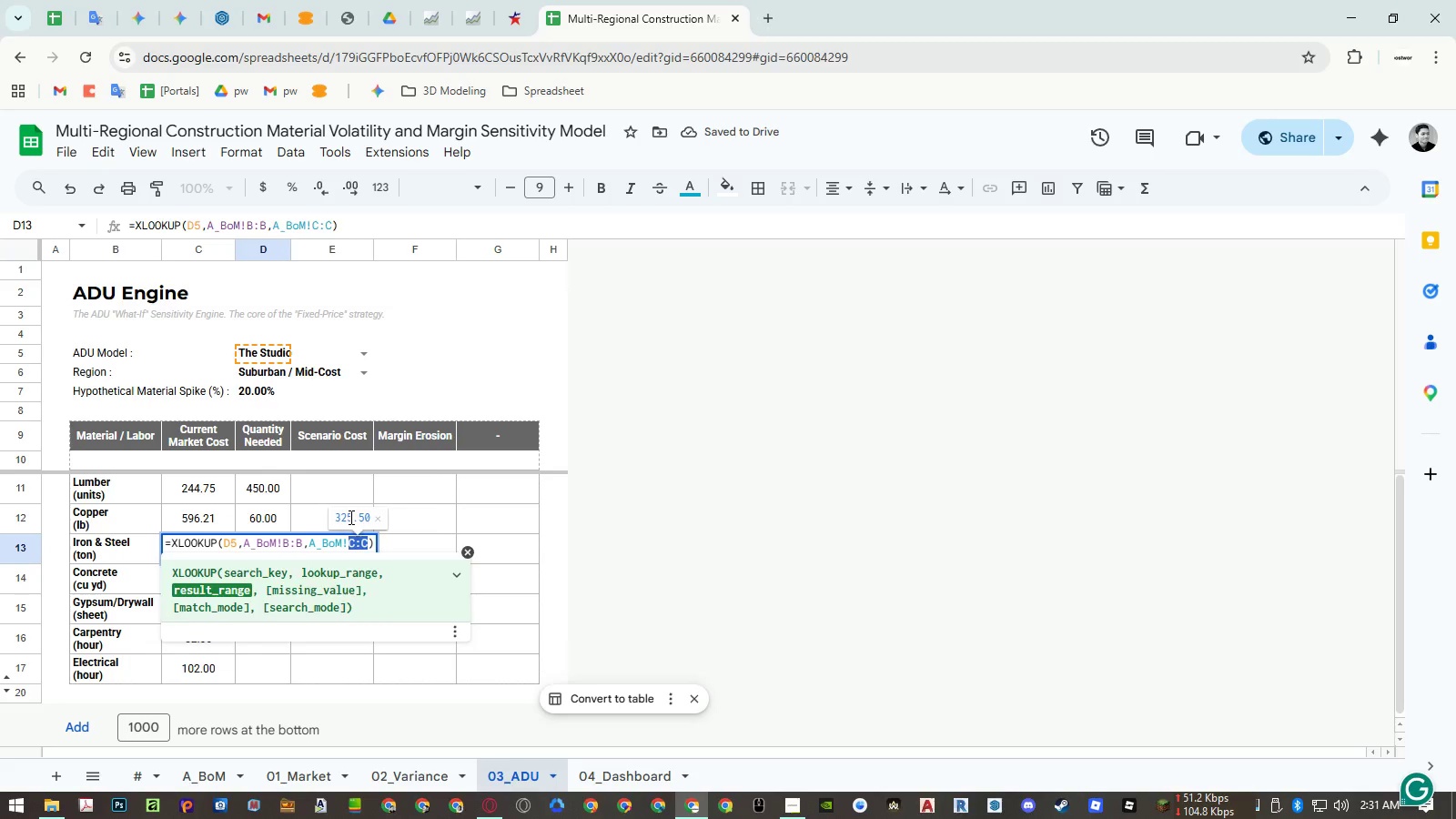 
key(Shift+Semicolon)
 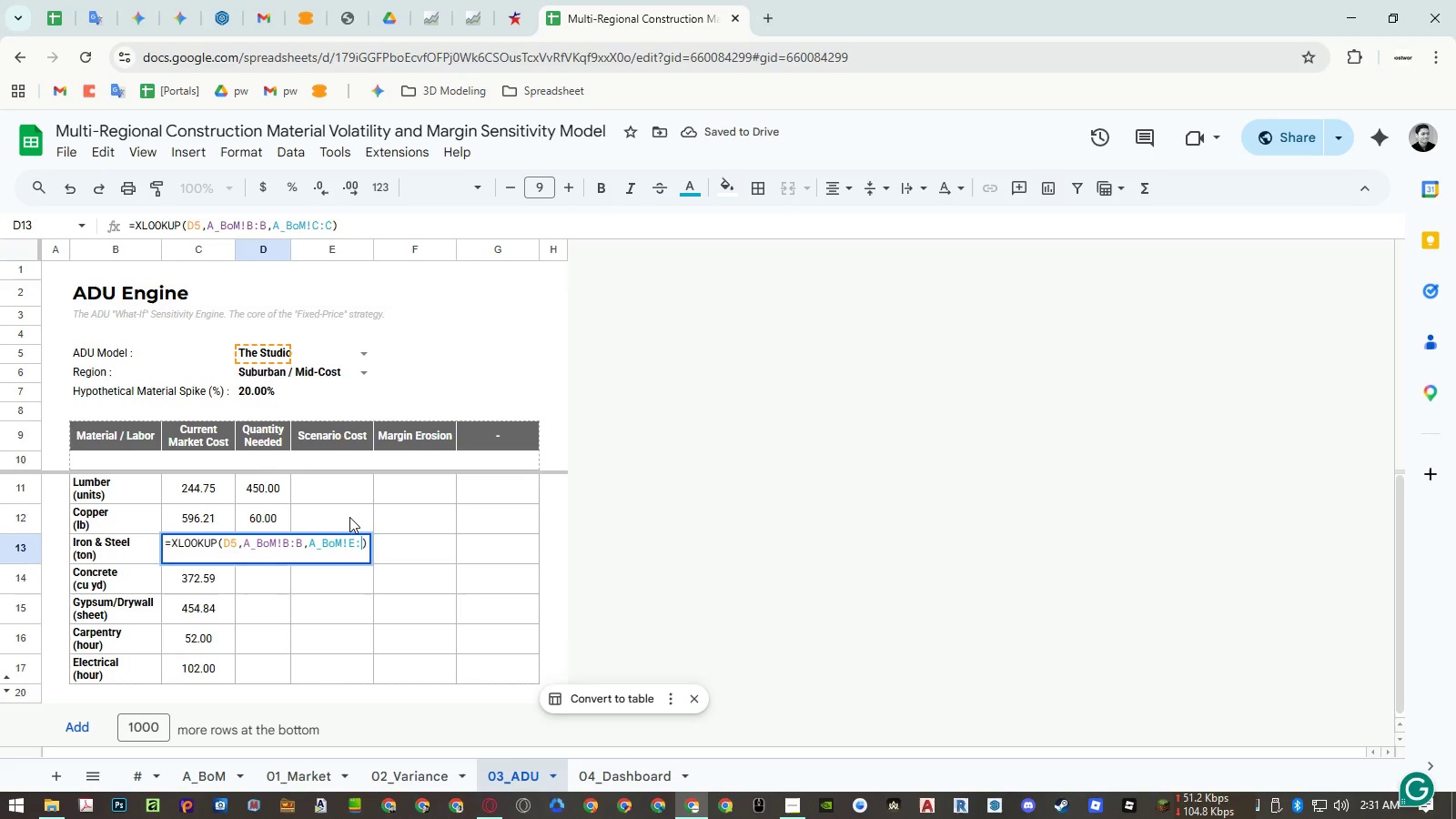 
key(Shift+E)
 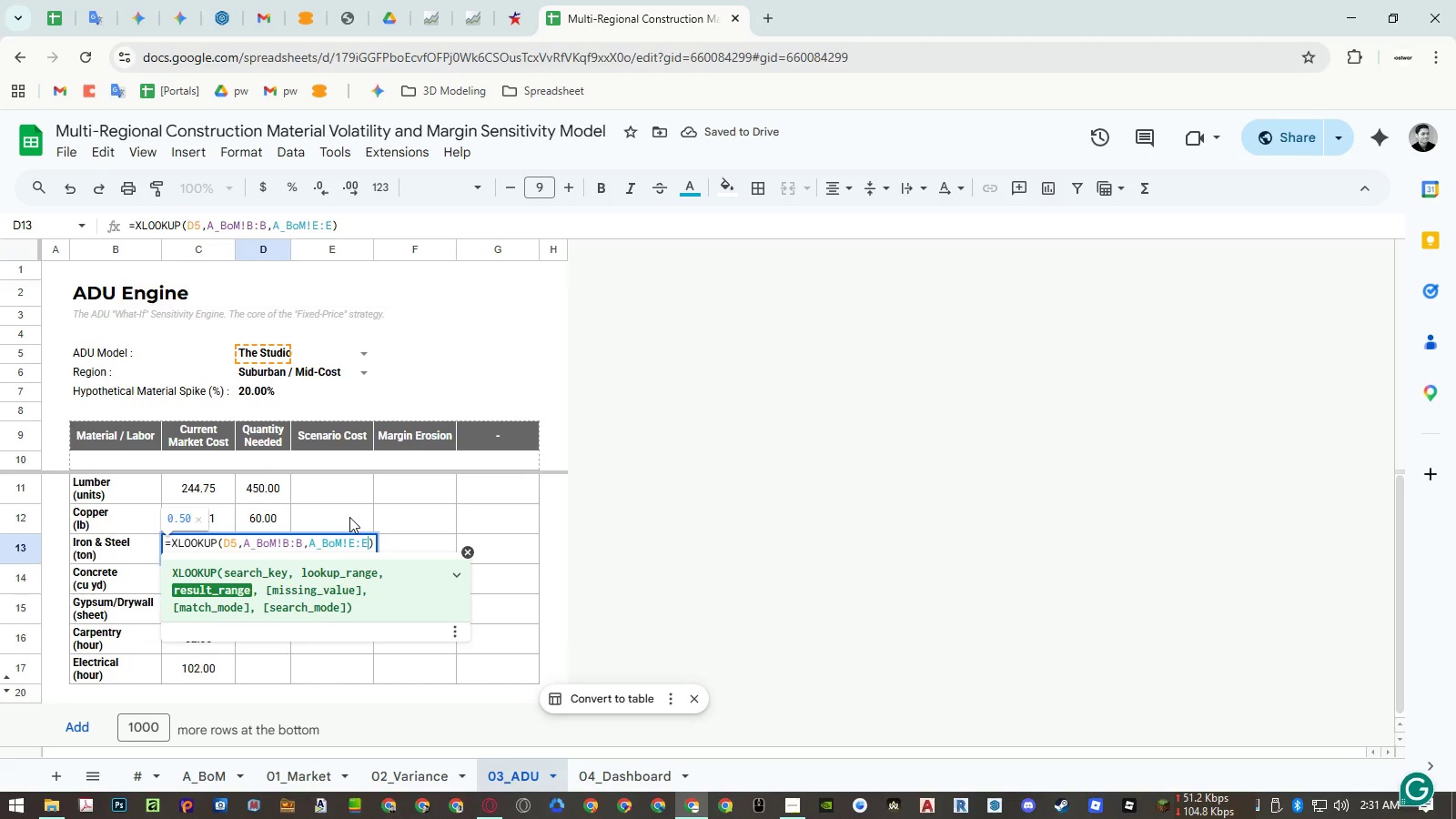 
key(Enter)
 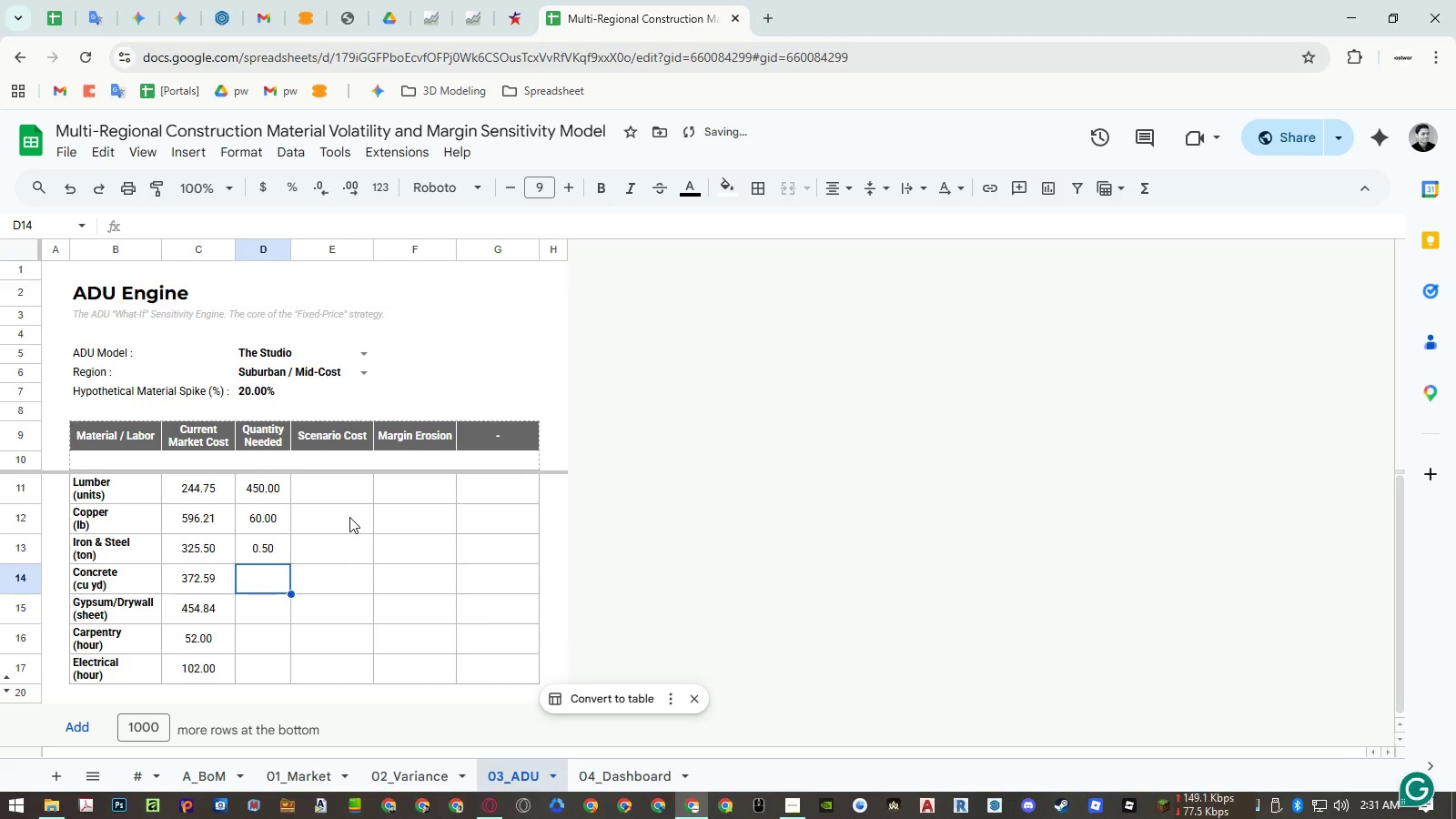 
key(Enter)
 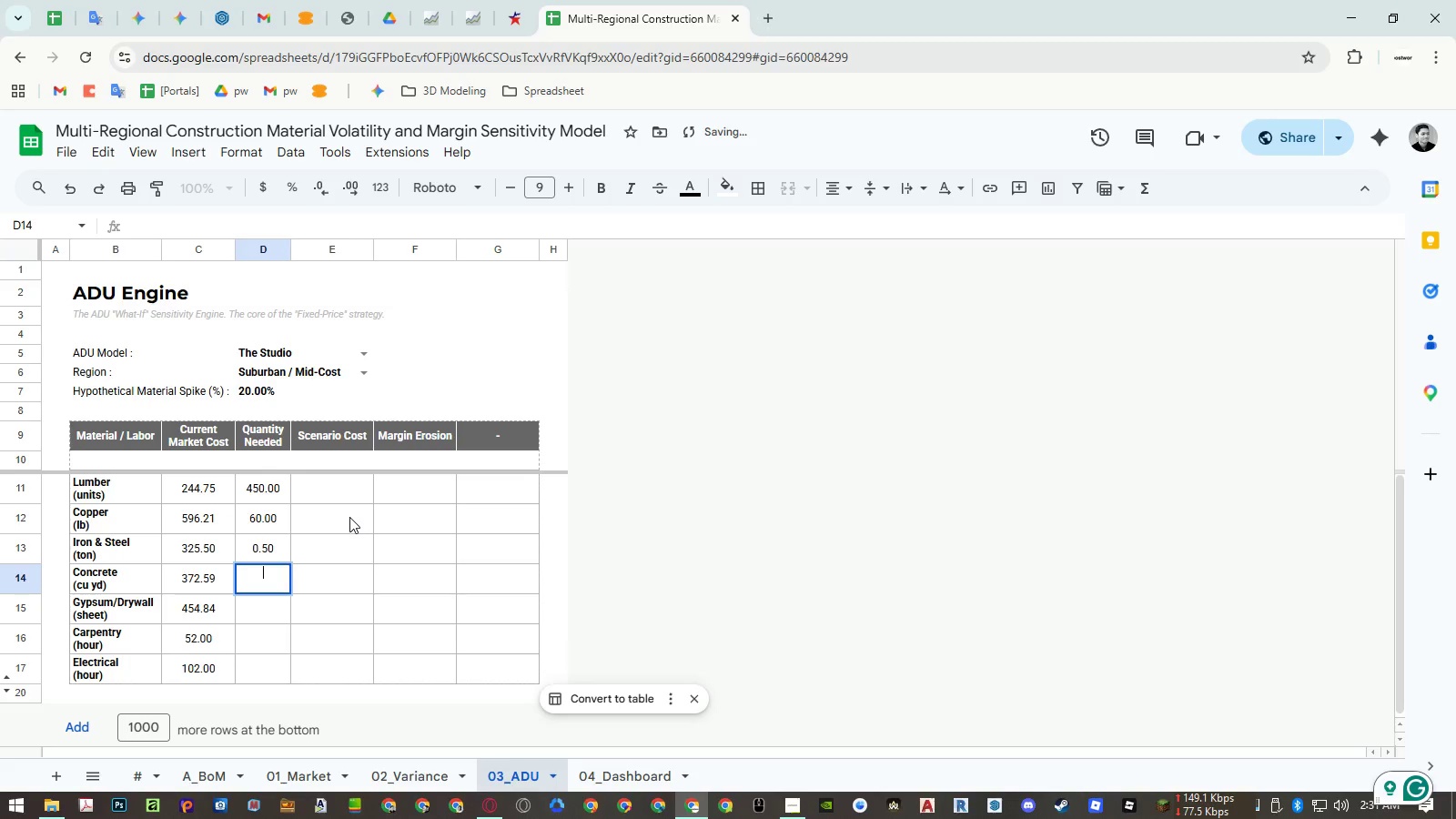 
key(Control+V)
 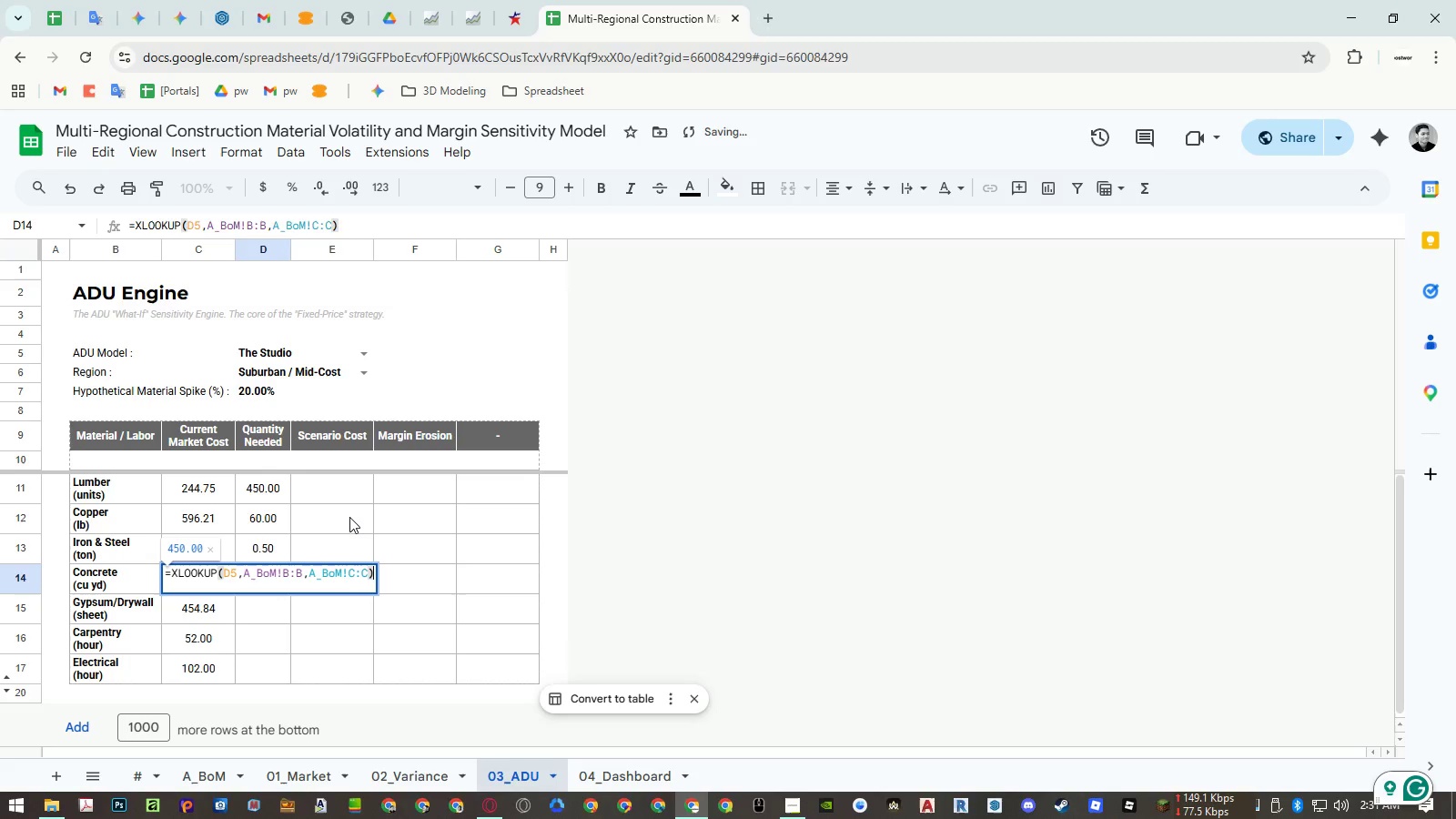 
key(ArrowLeft)
 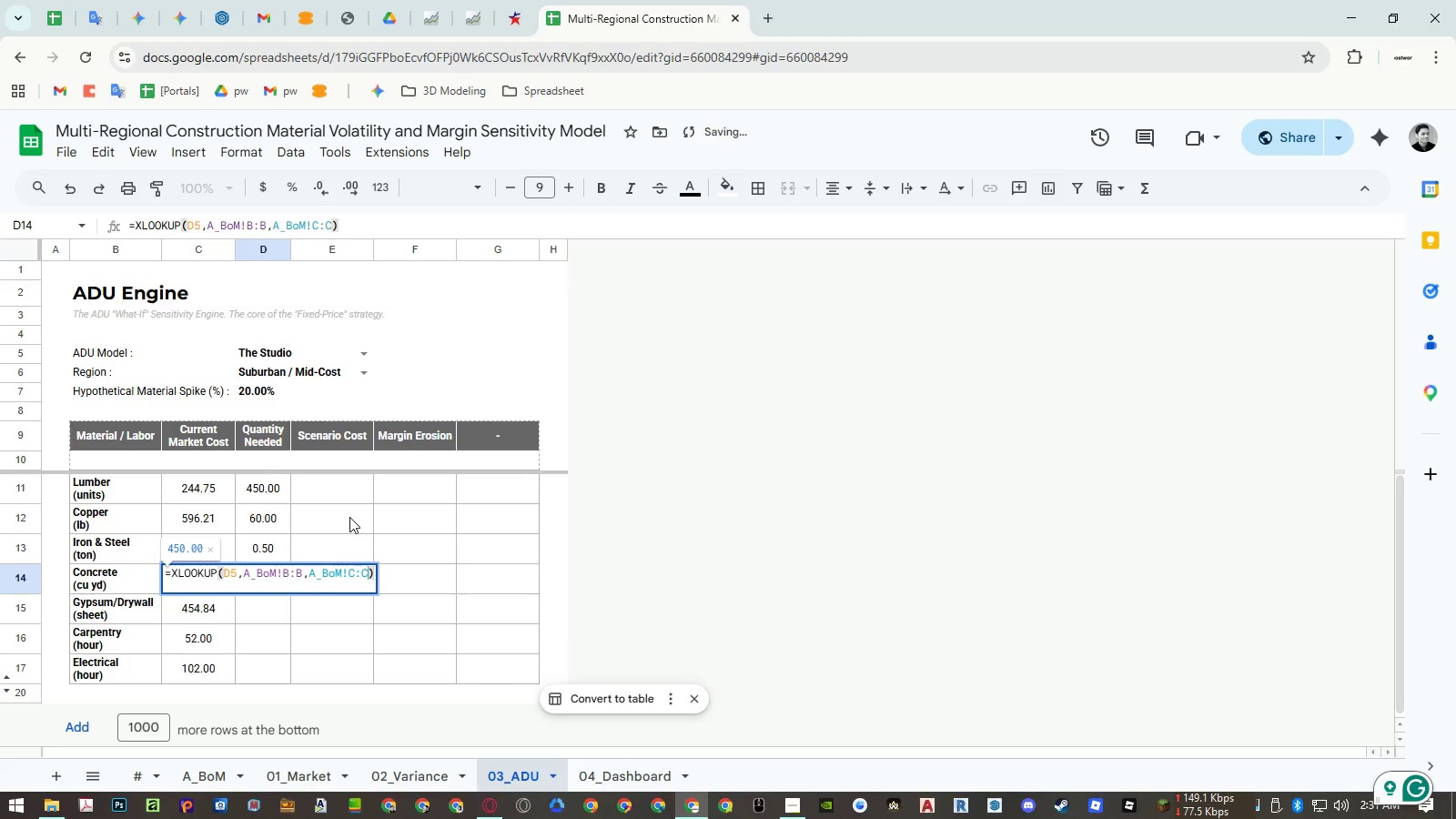 
key(Shift+ArrowLeft)
 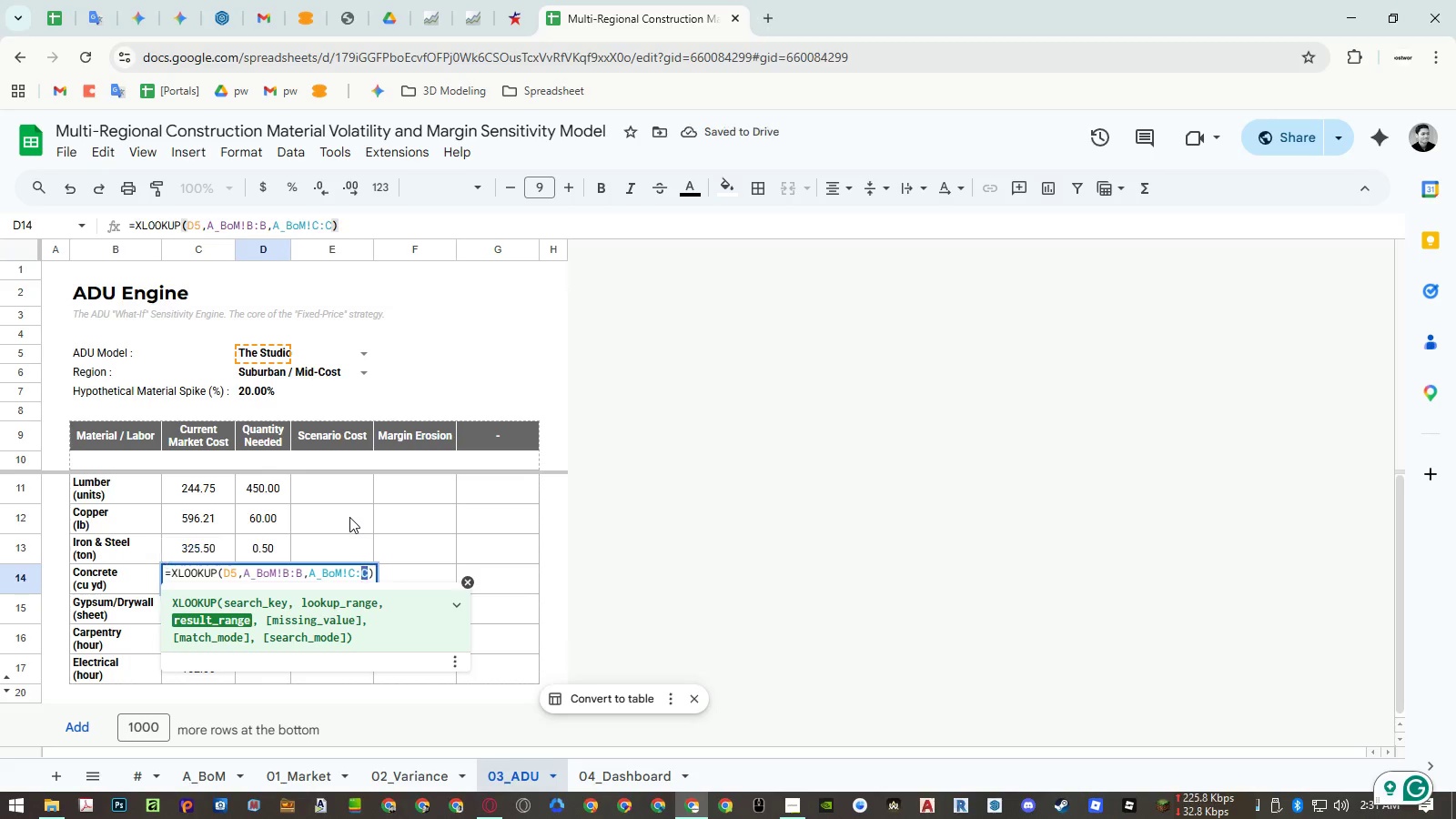 
key(Shift+ArrowLeft)
 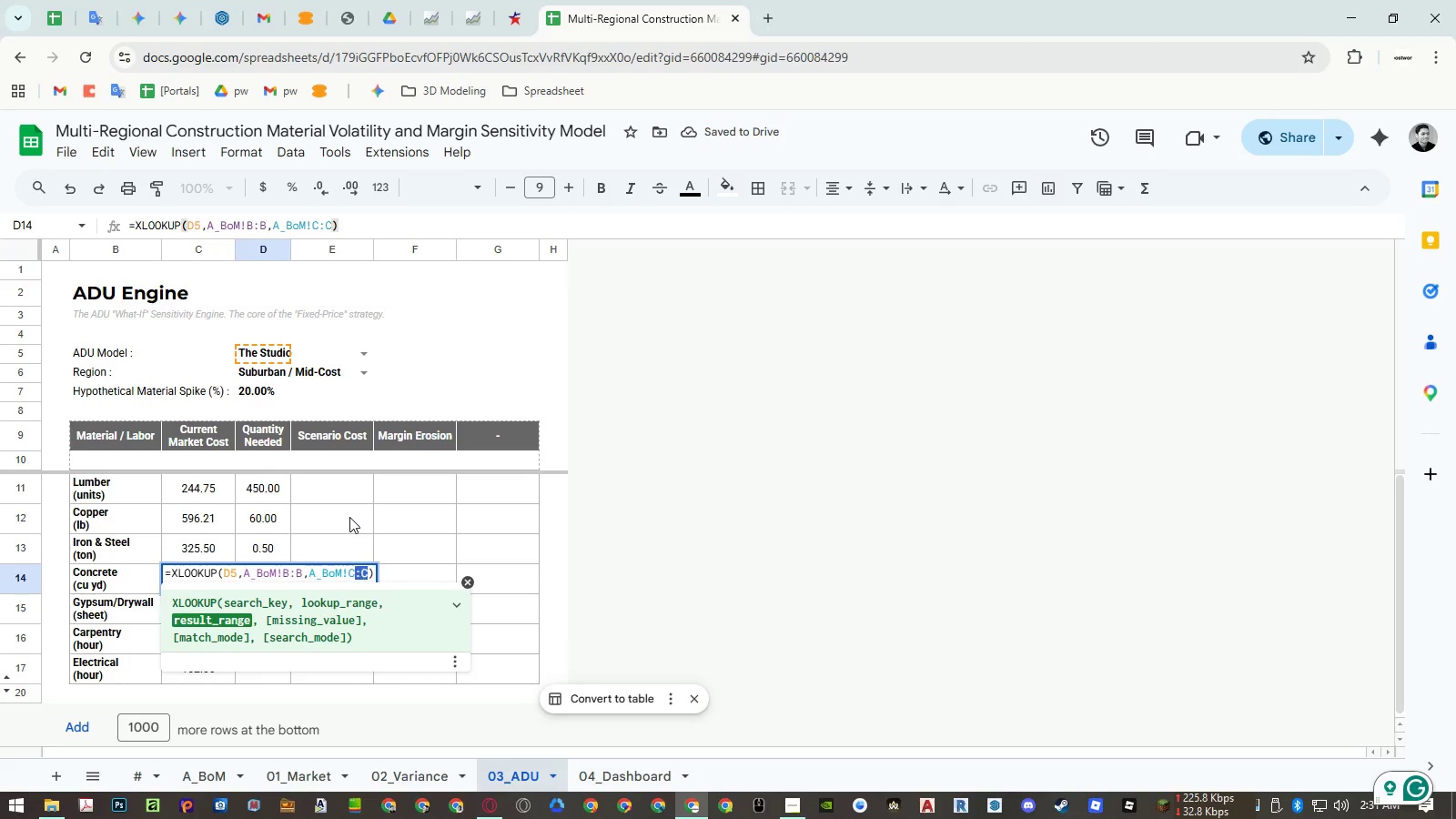 
key(Shift+ArrowLeft)
 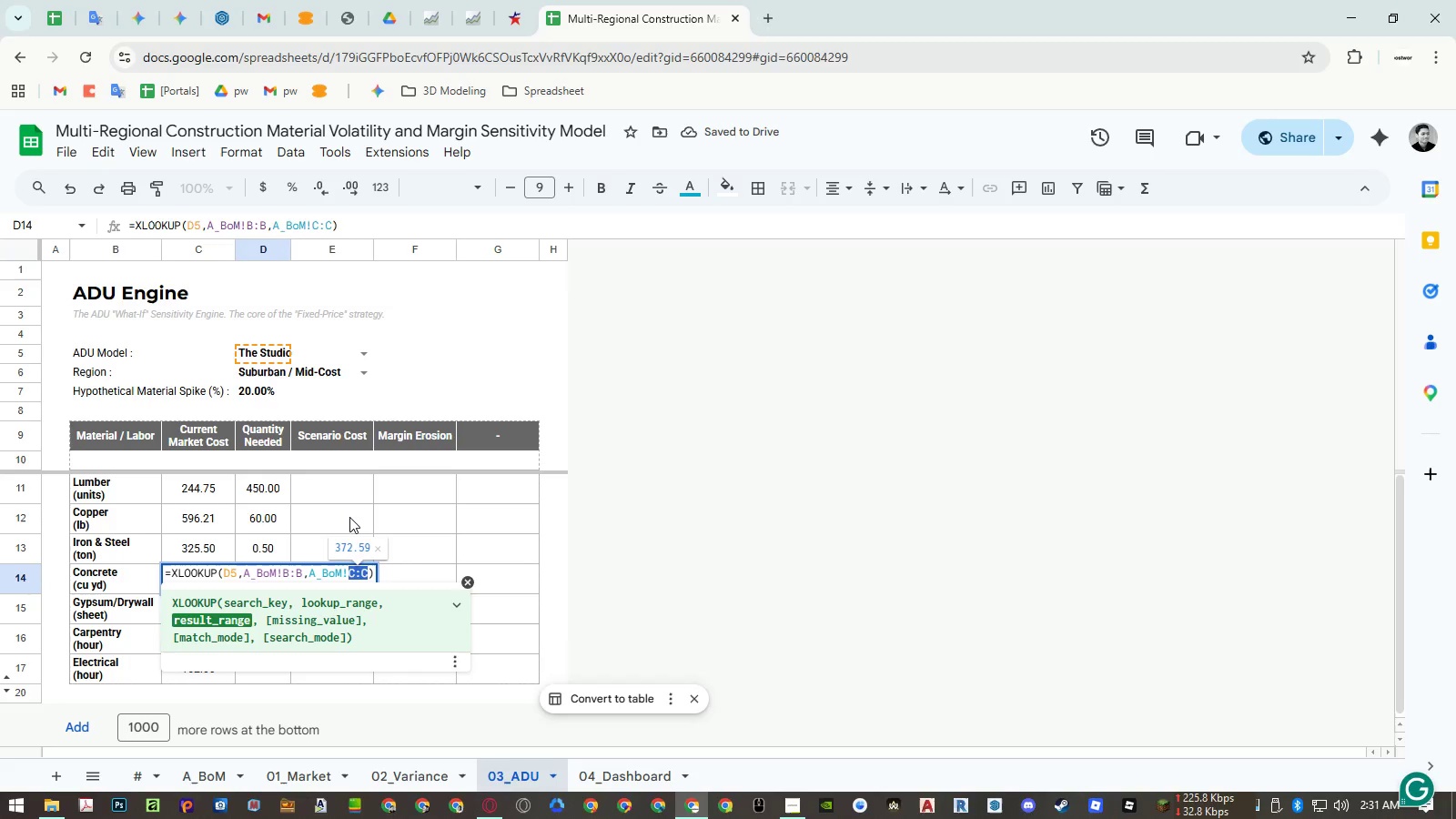 
key(Shift+F)
 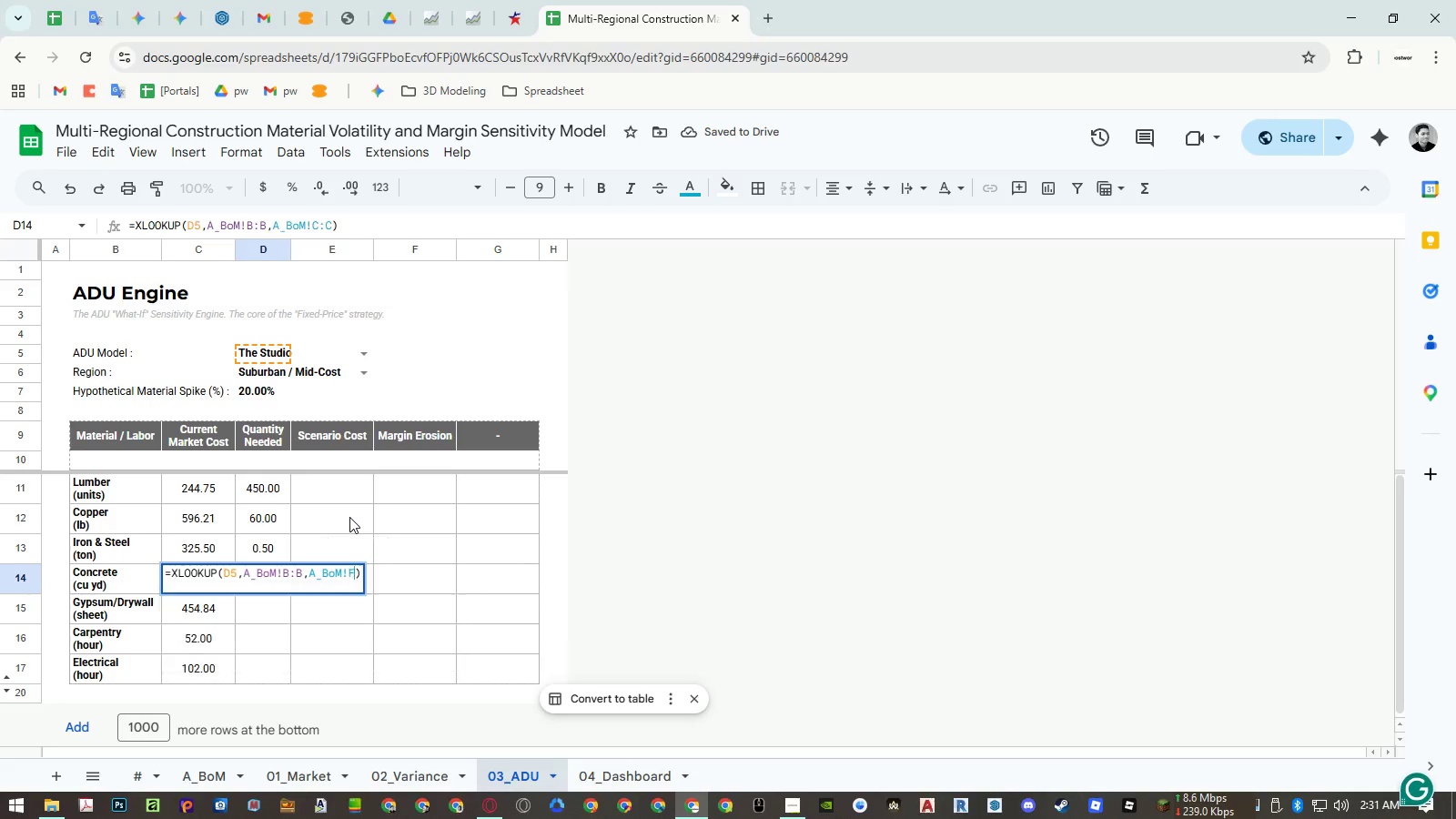 
key(Shift+Semicolon)
 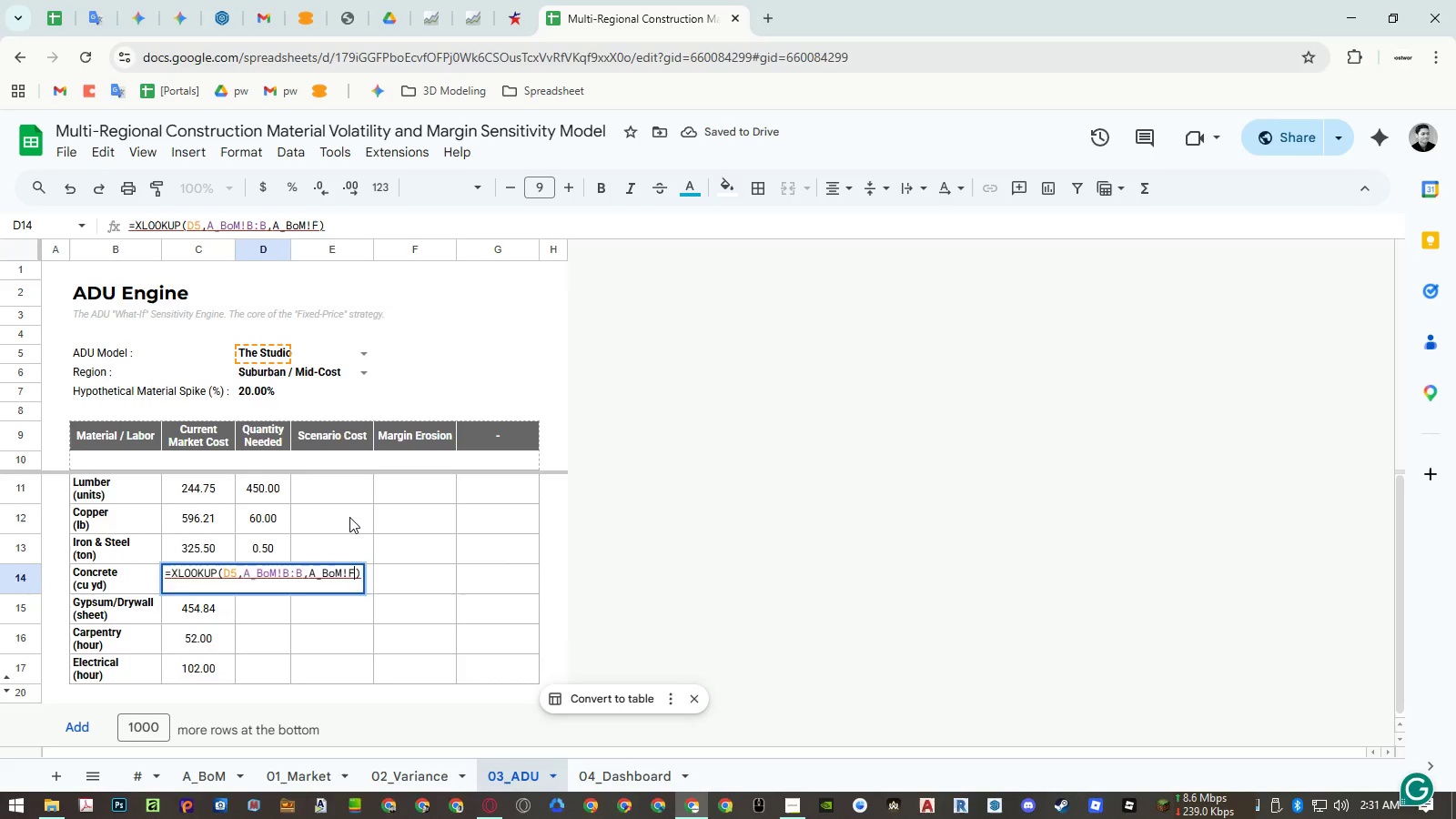 
key(Shift+F)
 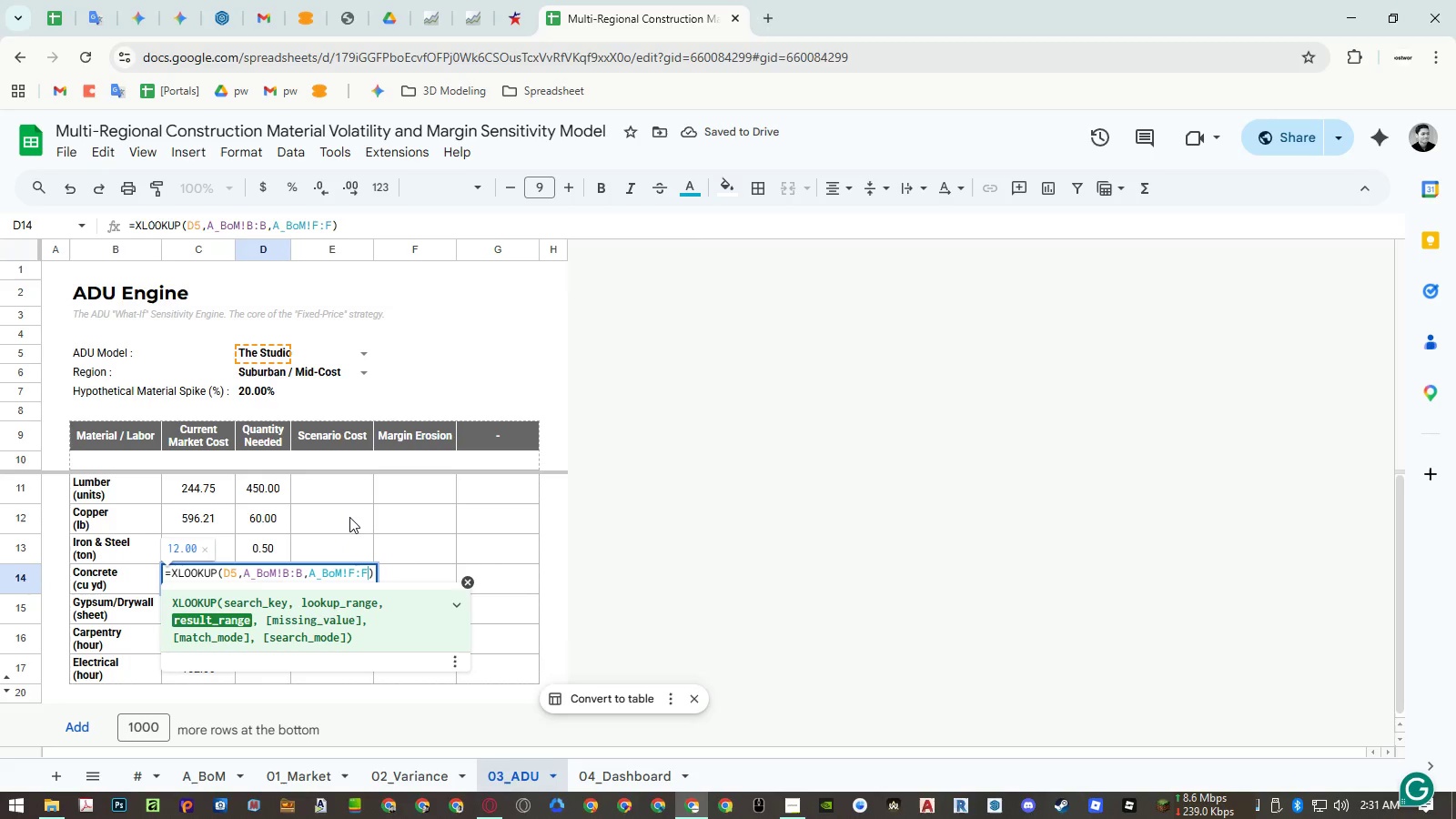 
key(Enter)
 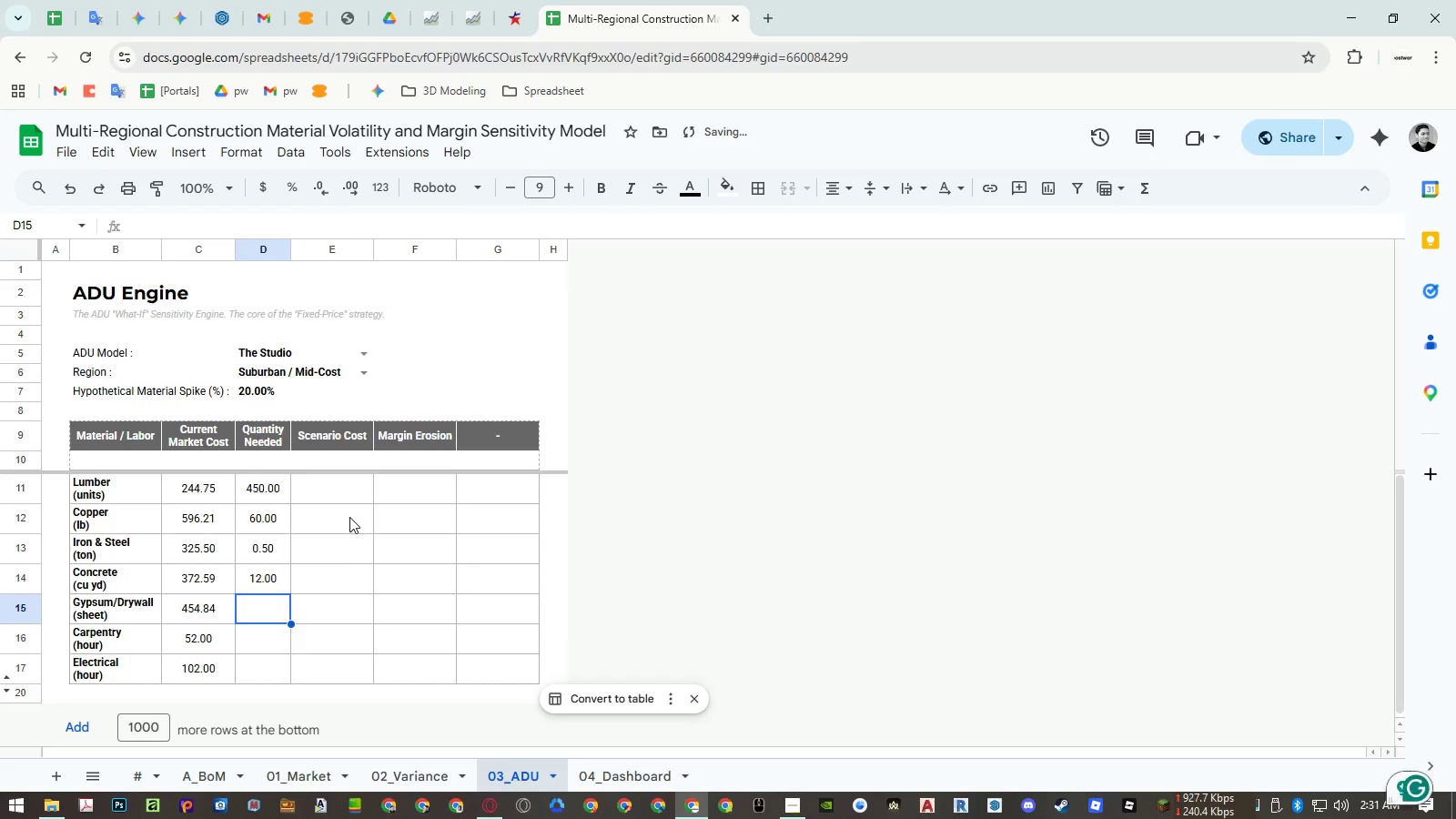 
key(Enter)
 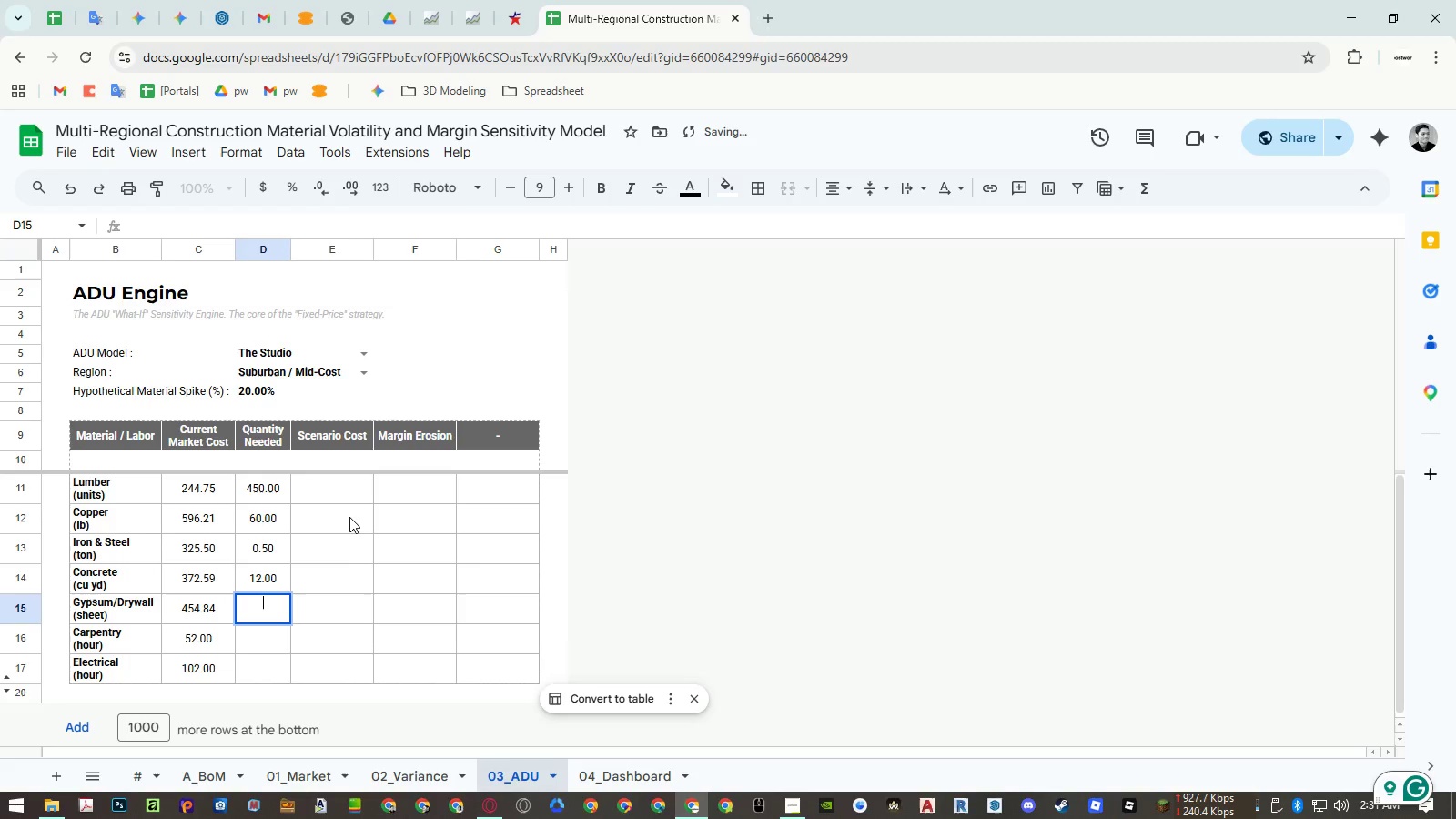 
key(Control+V)
 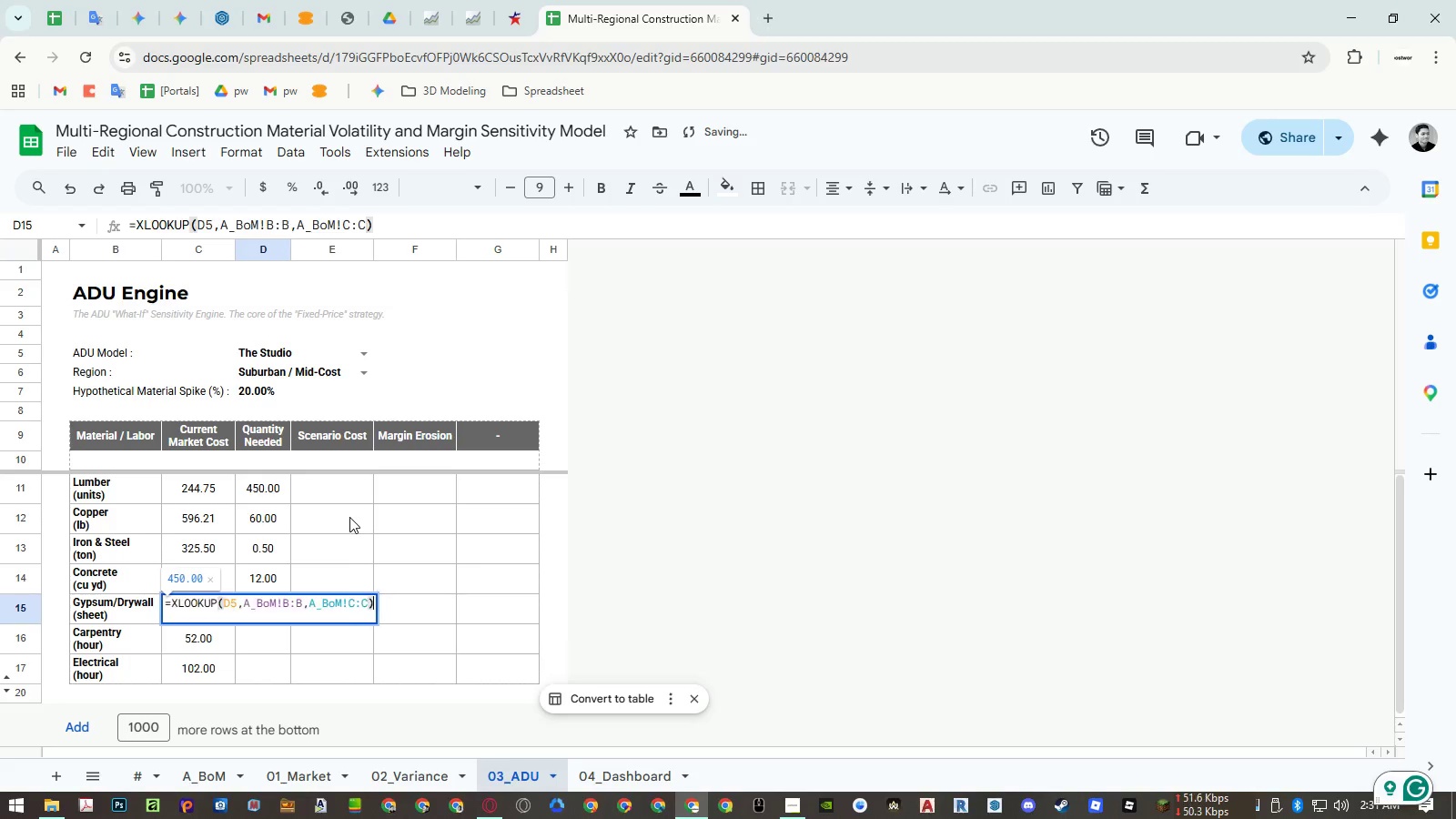 
key(Shift+ShiftLeft)
 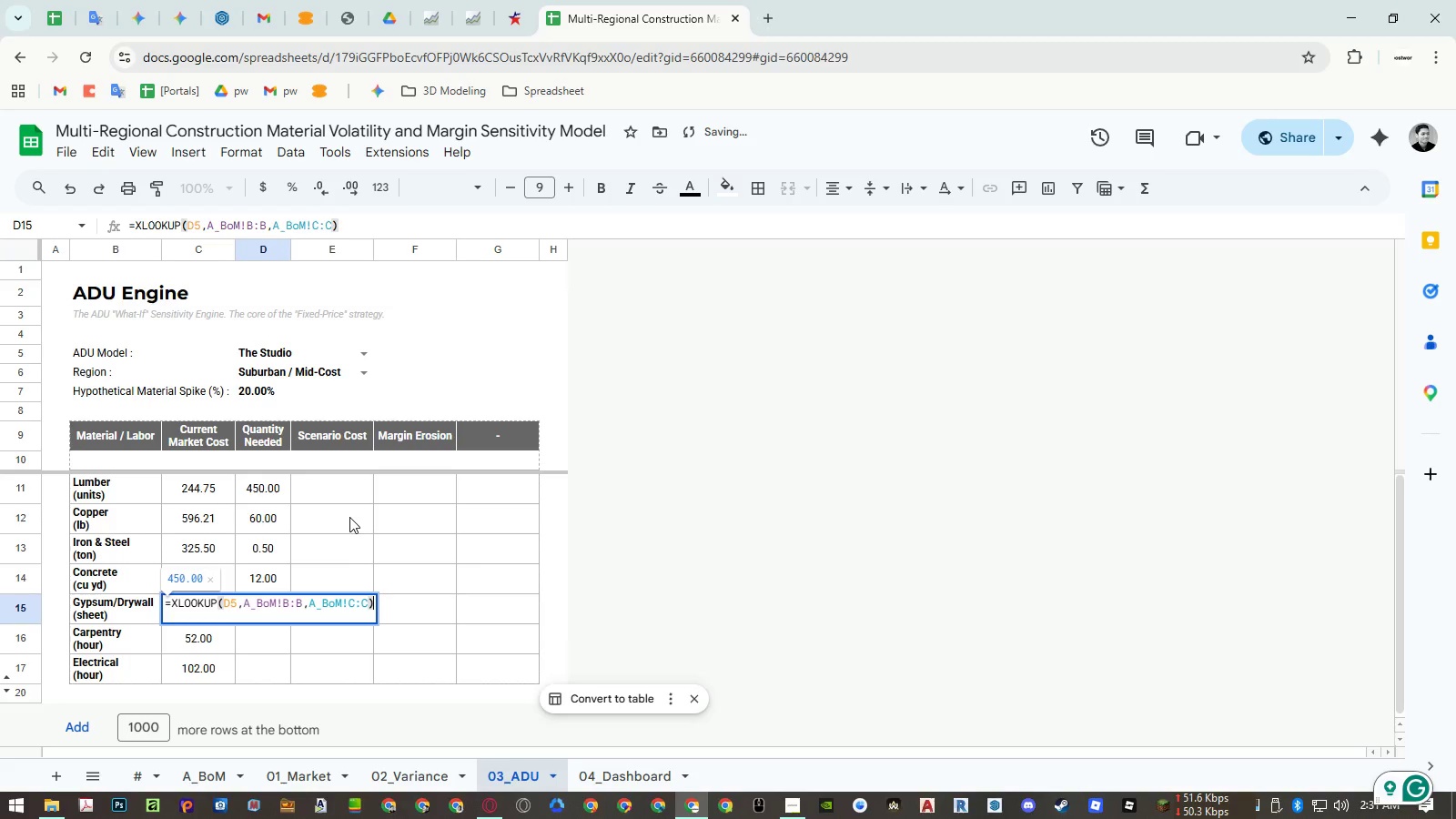 
key(ArrowLeft)
 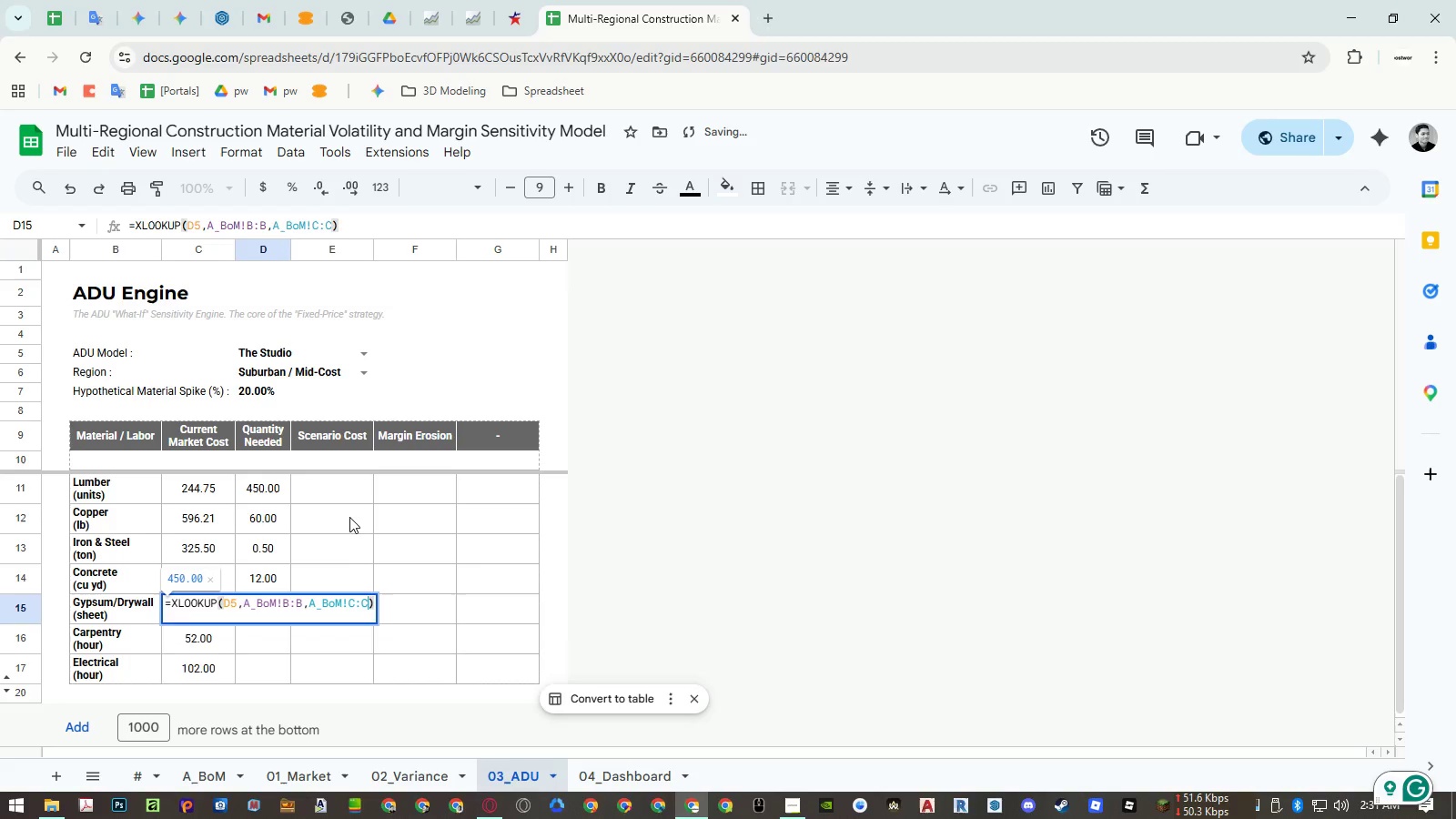 
key(Shift+ArrowLeft)
 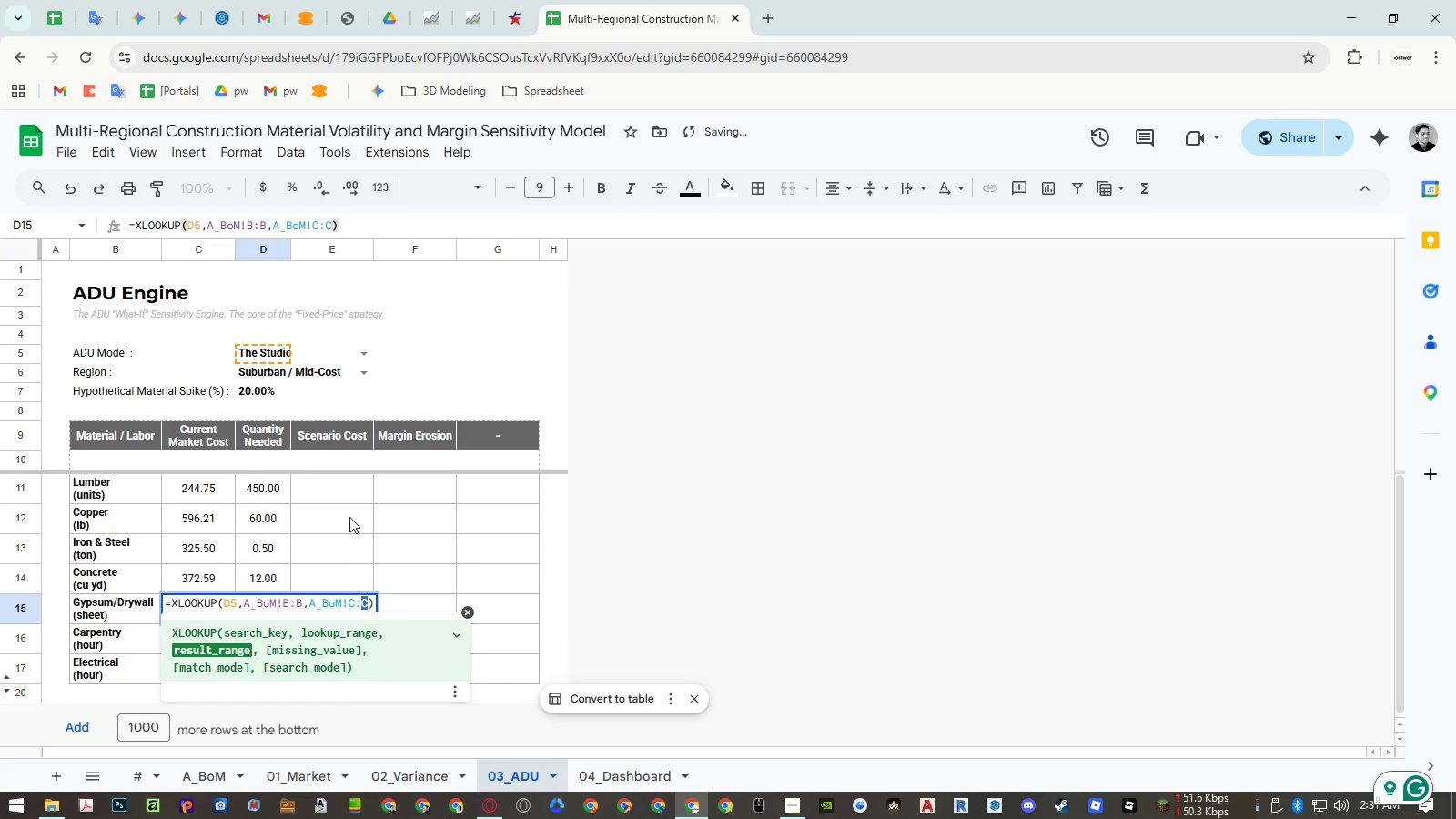 
key(Shift+ArrowLeft)
 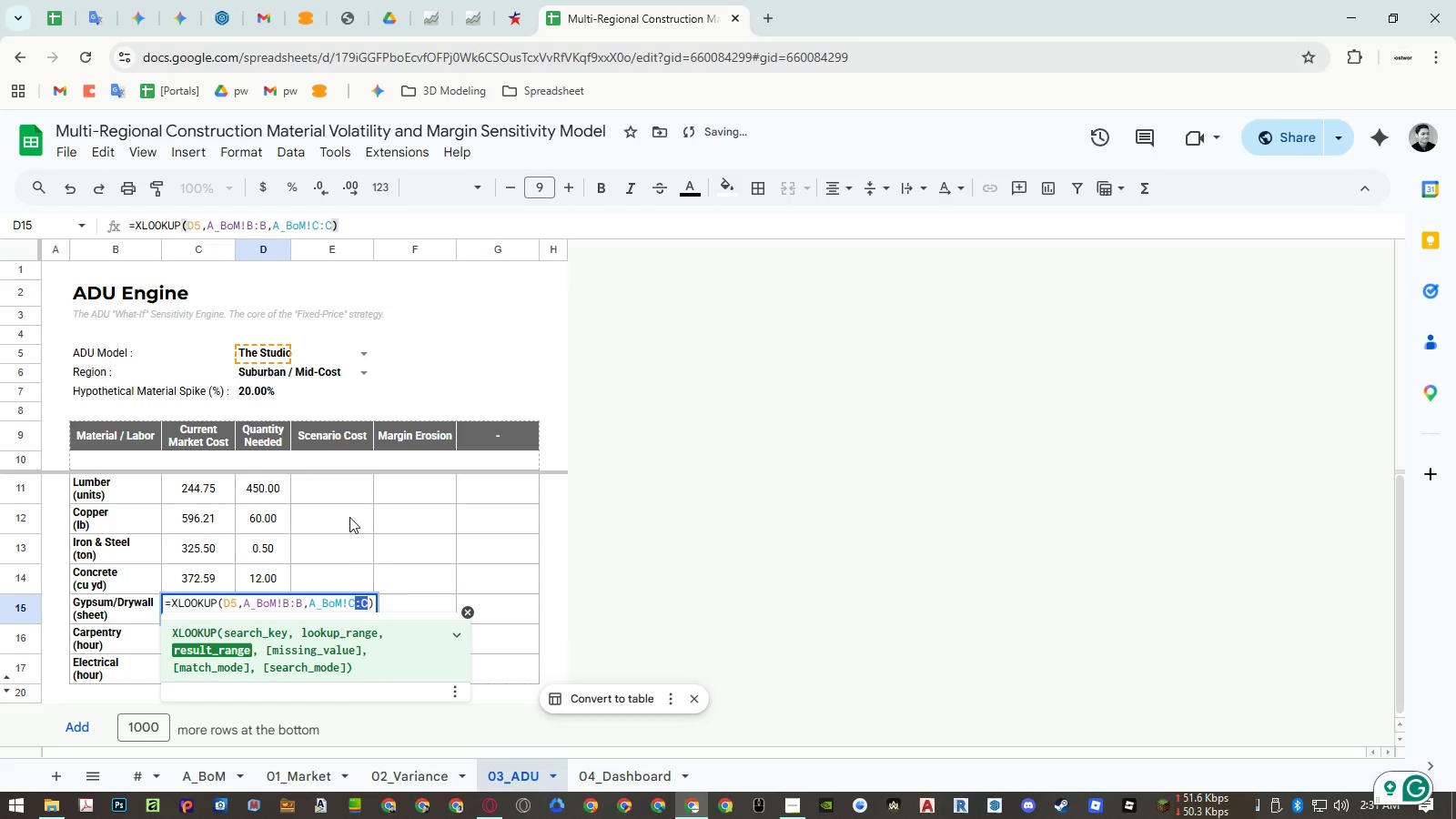 
key(Shift+ArrowLeft)
 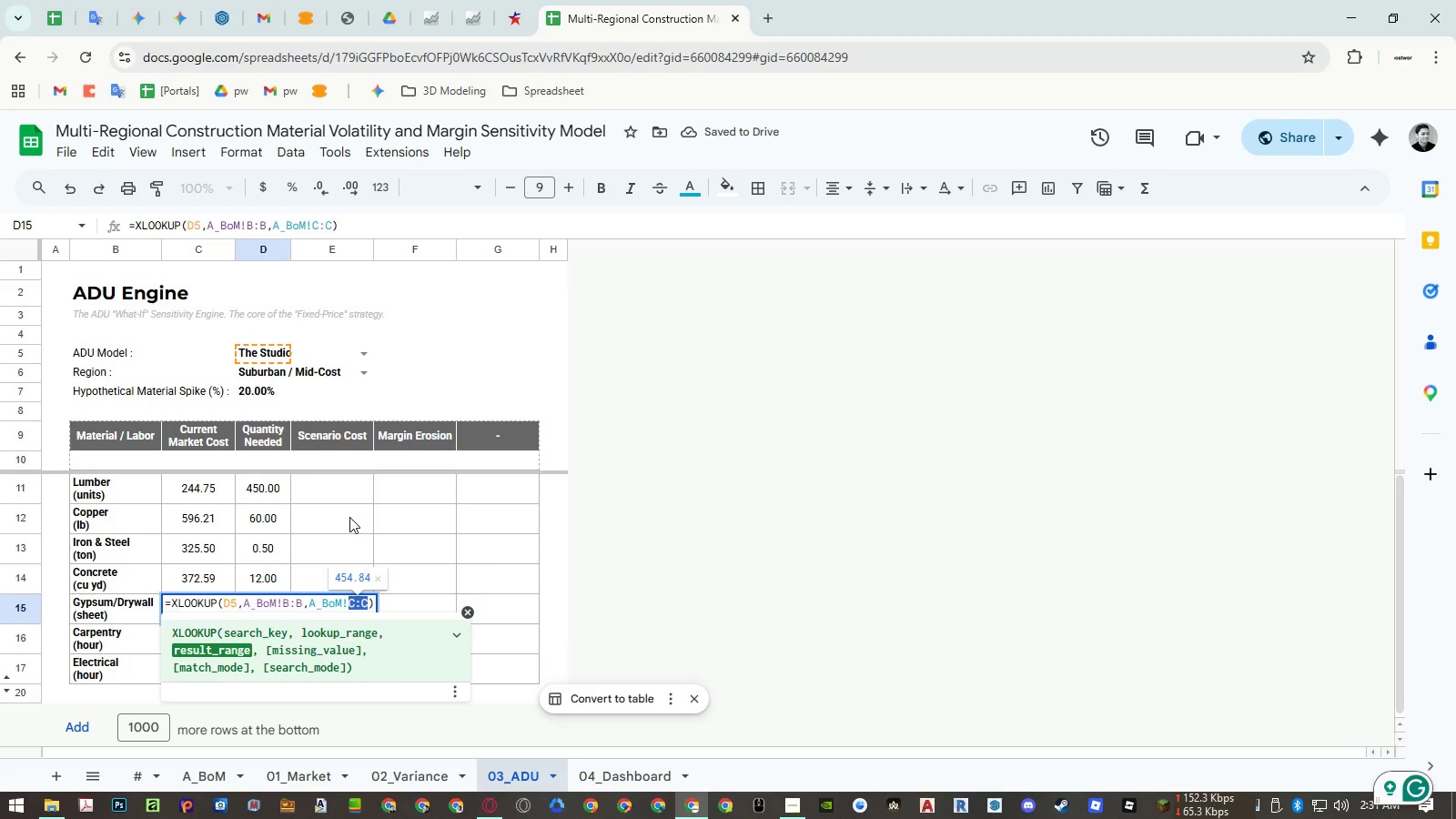 
key(Shift+G)
 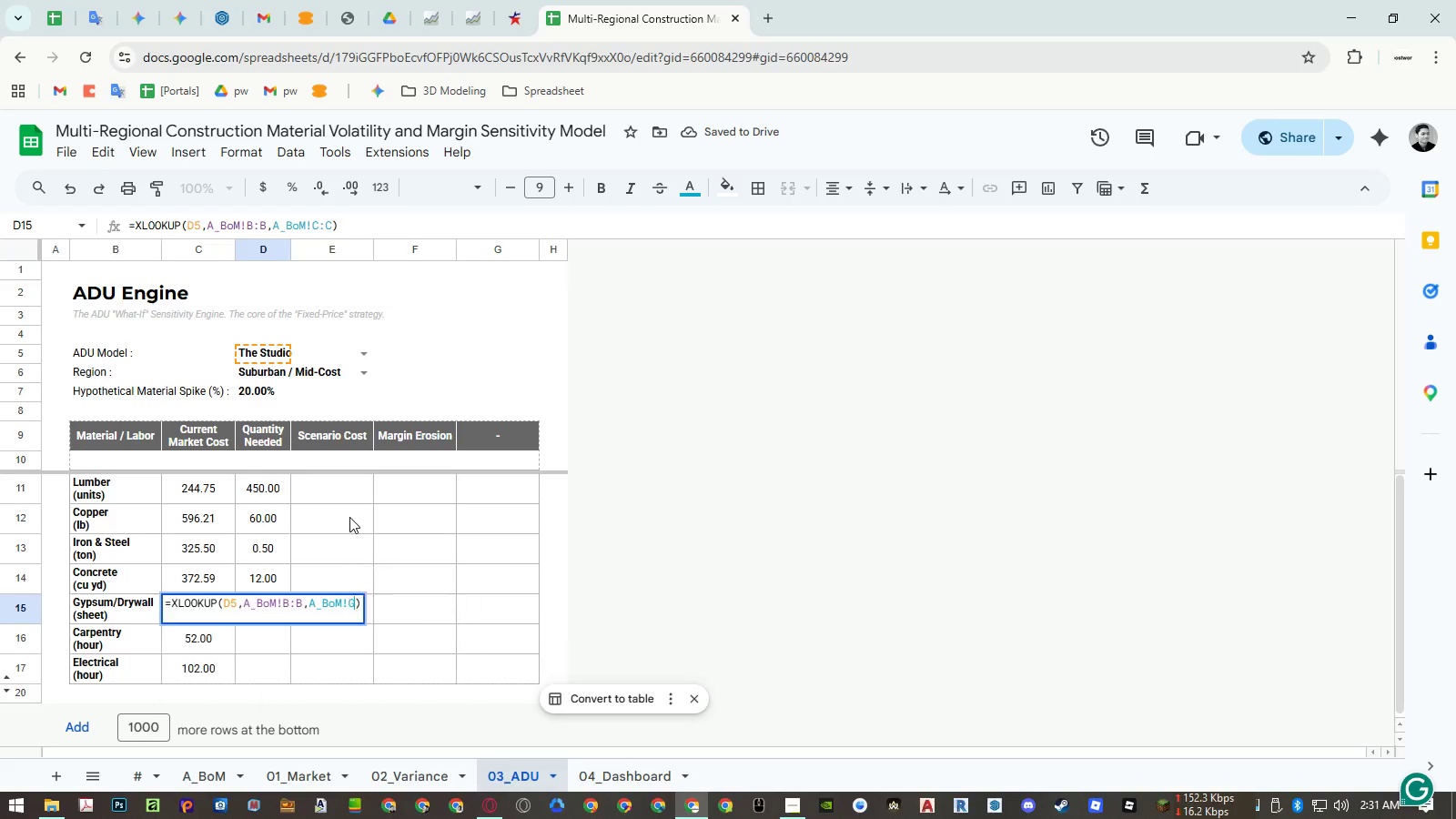 
key(Shift+Semicolon)
 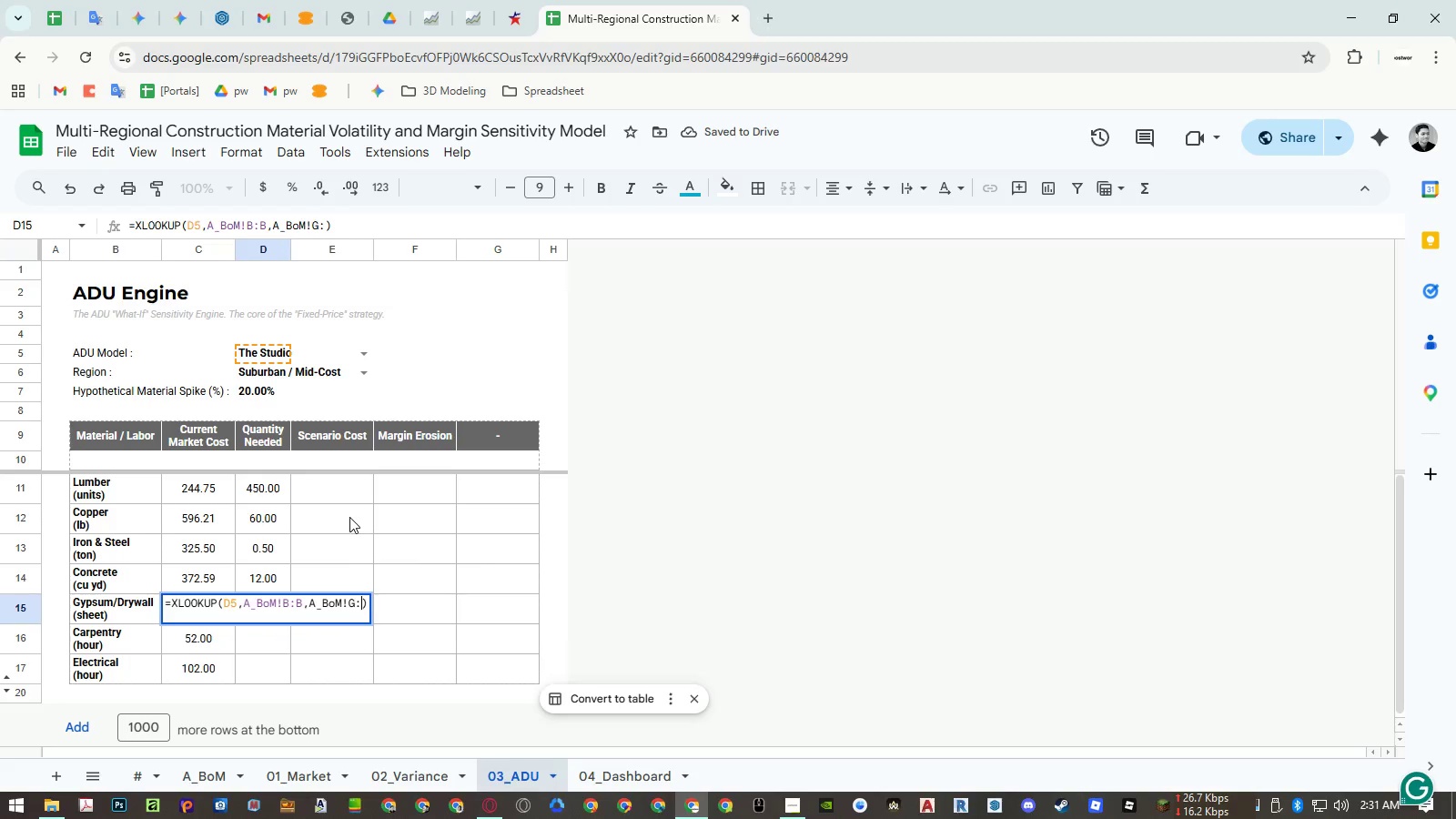 
key(Shift+G)
 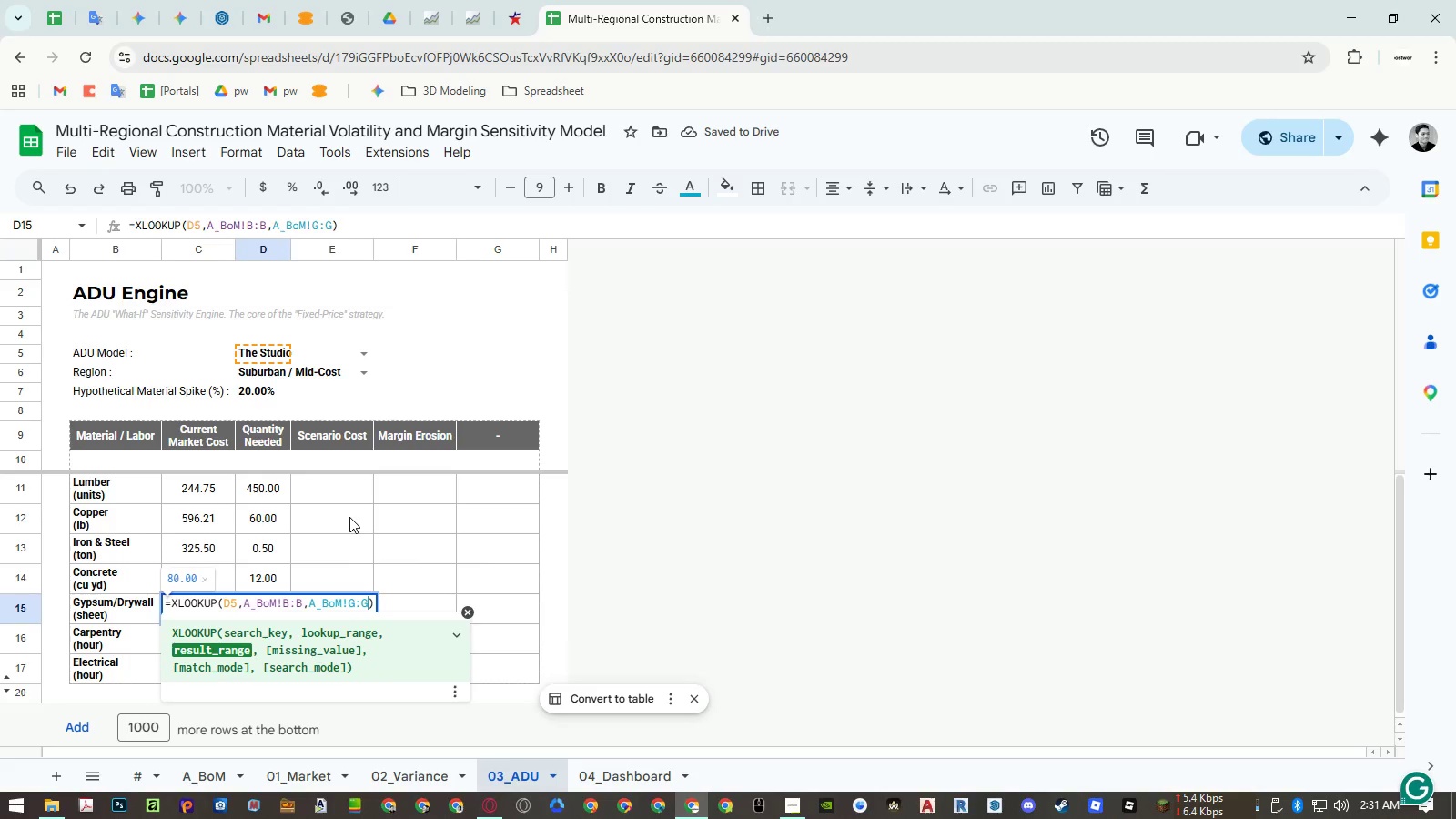 
key(Enter)
 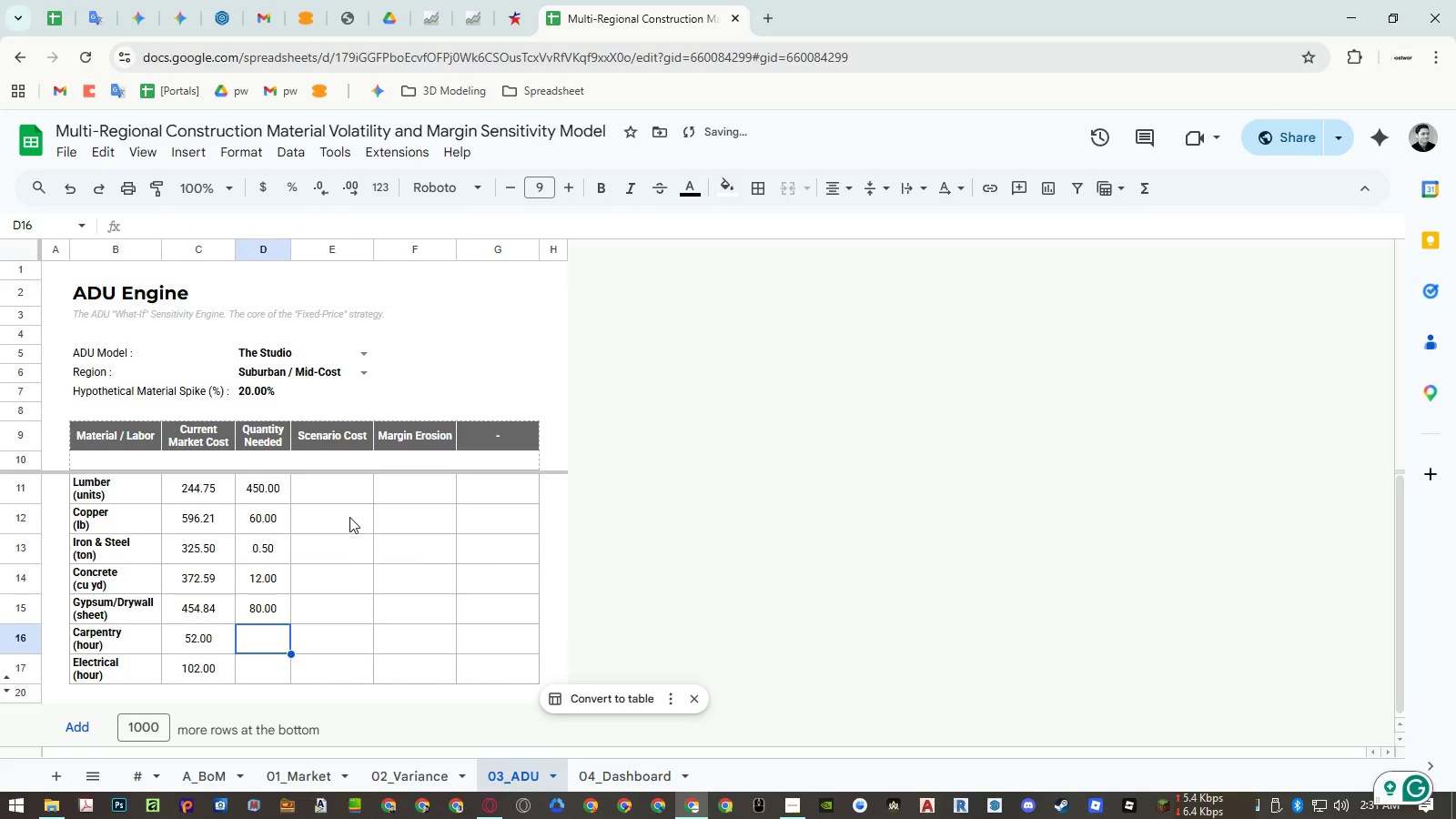 
key(Enter)
 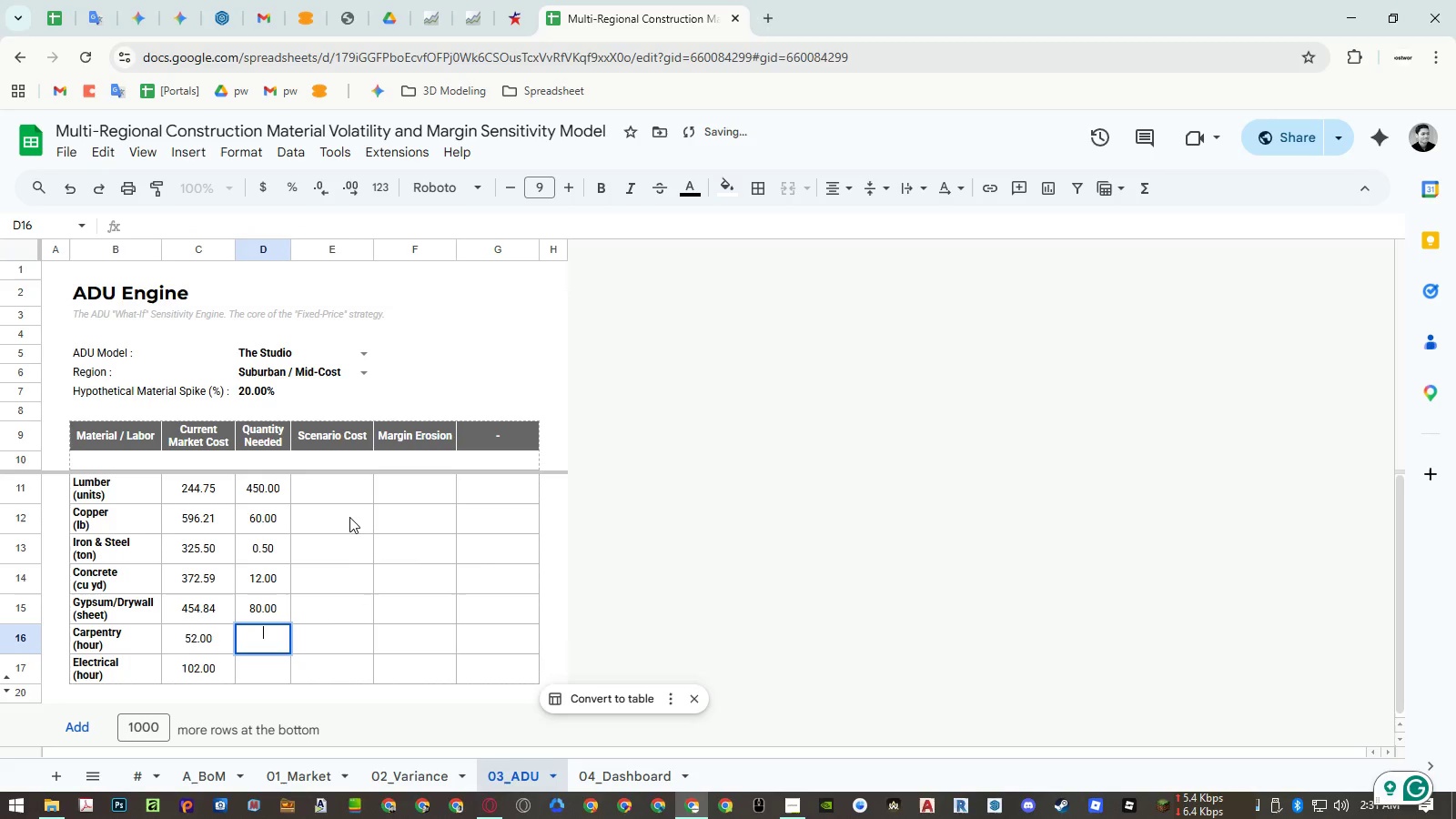 
key(Control+ControlLeft)
 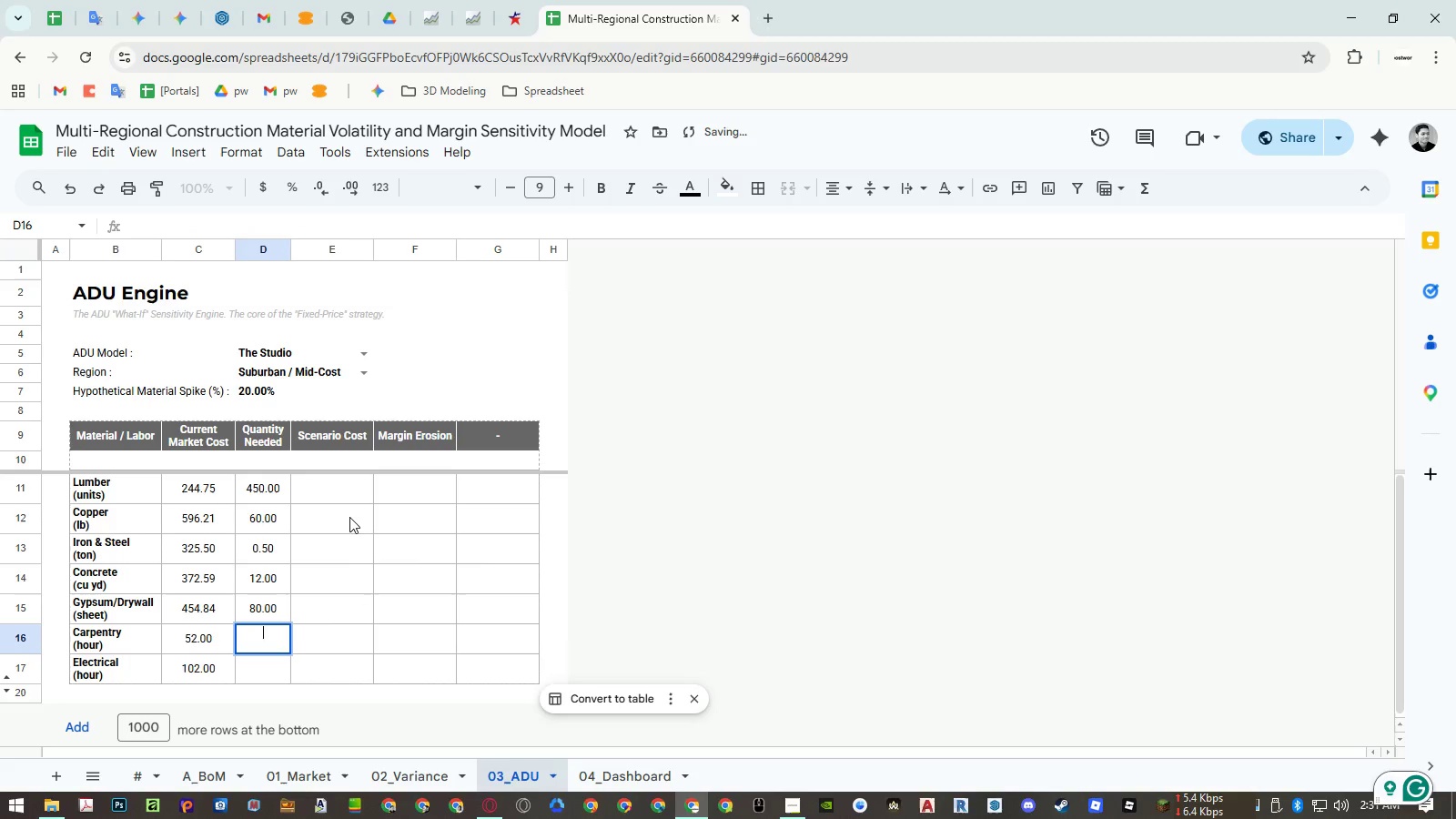 
key(Control+ControlLeft)
 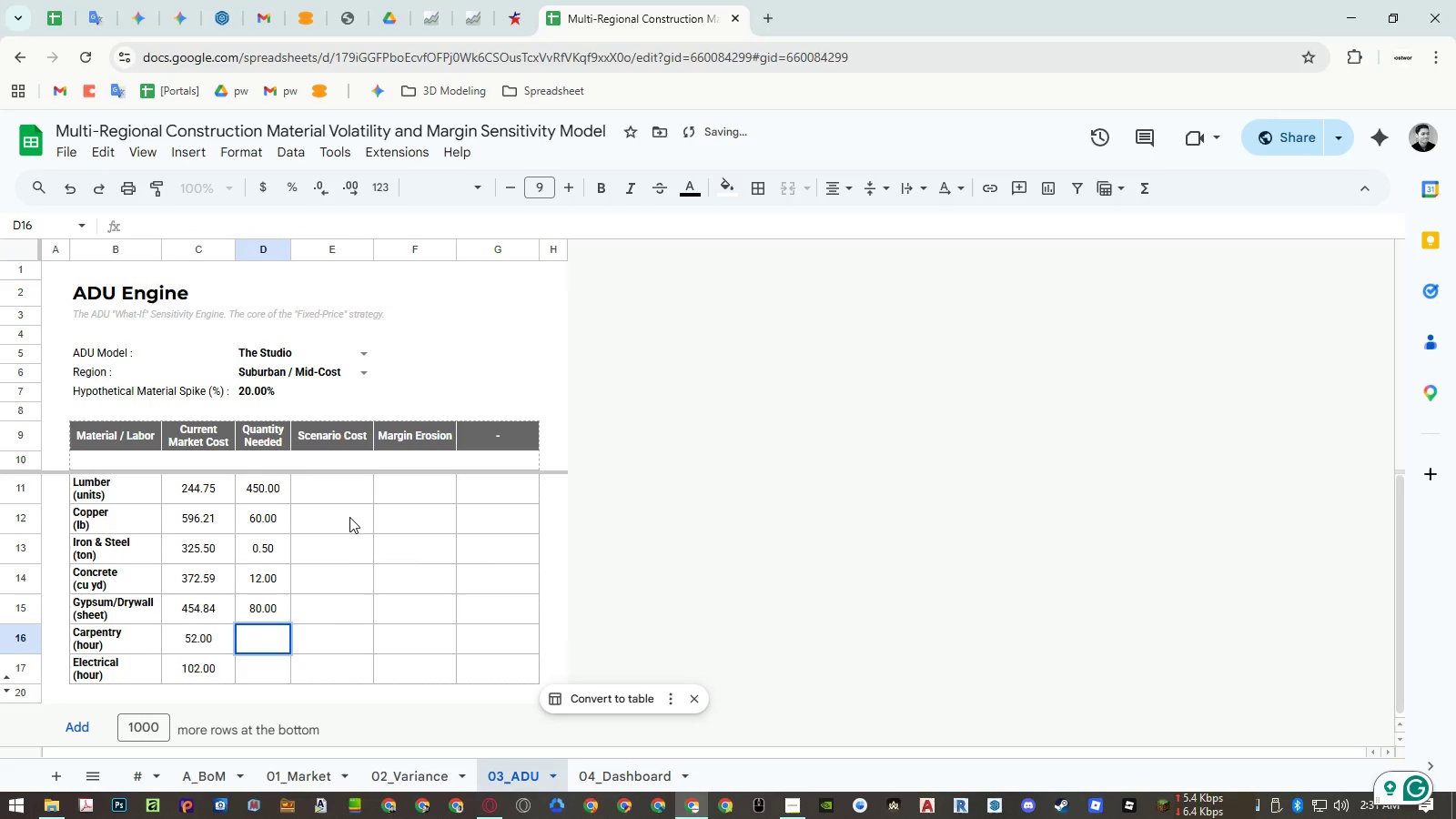 
key(Control+V)
 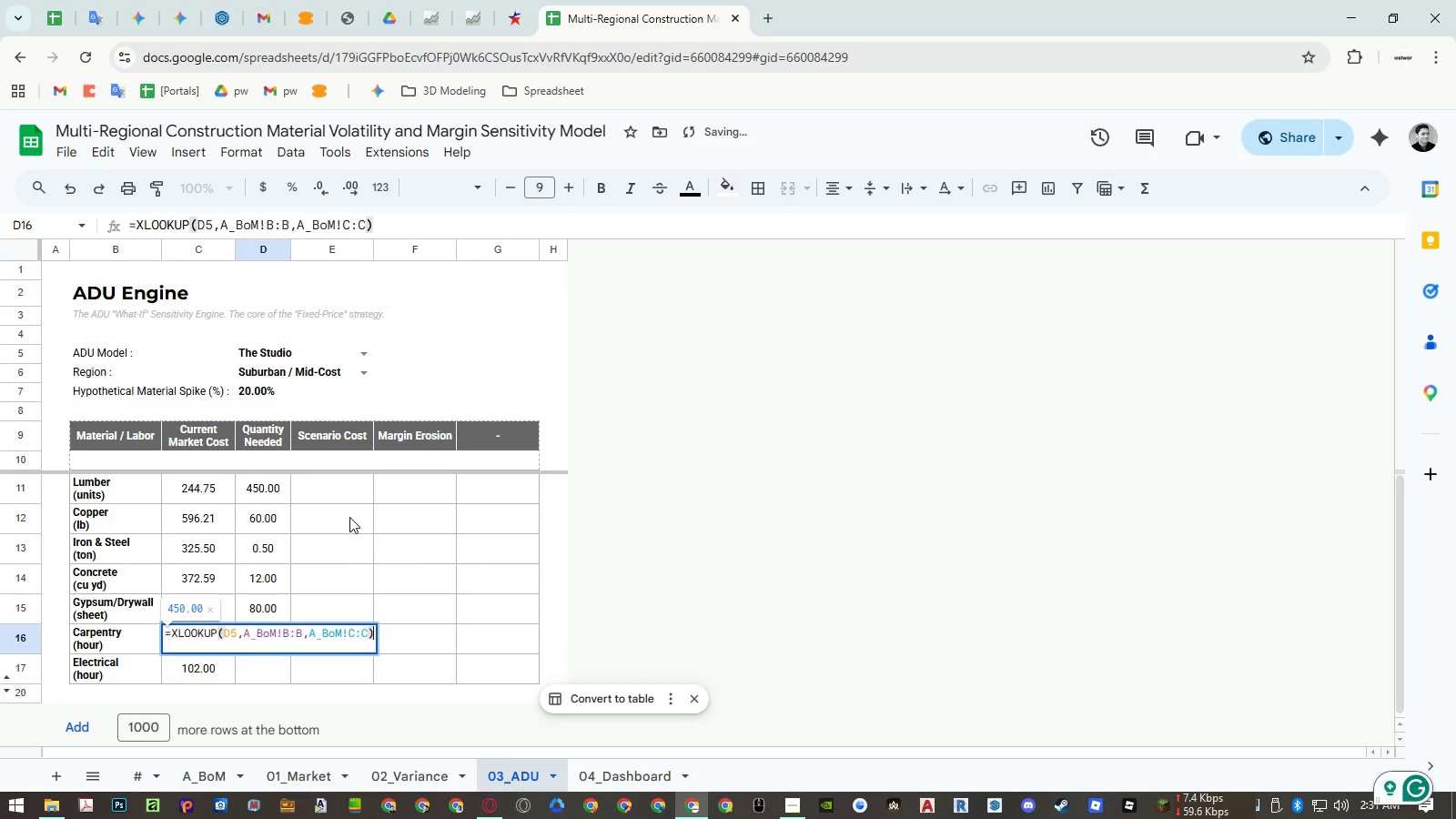 
key(ArrowLeft)
 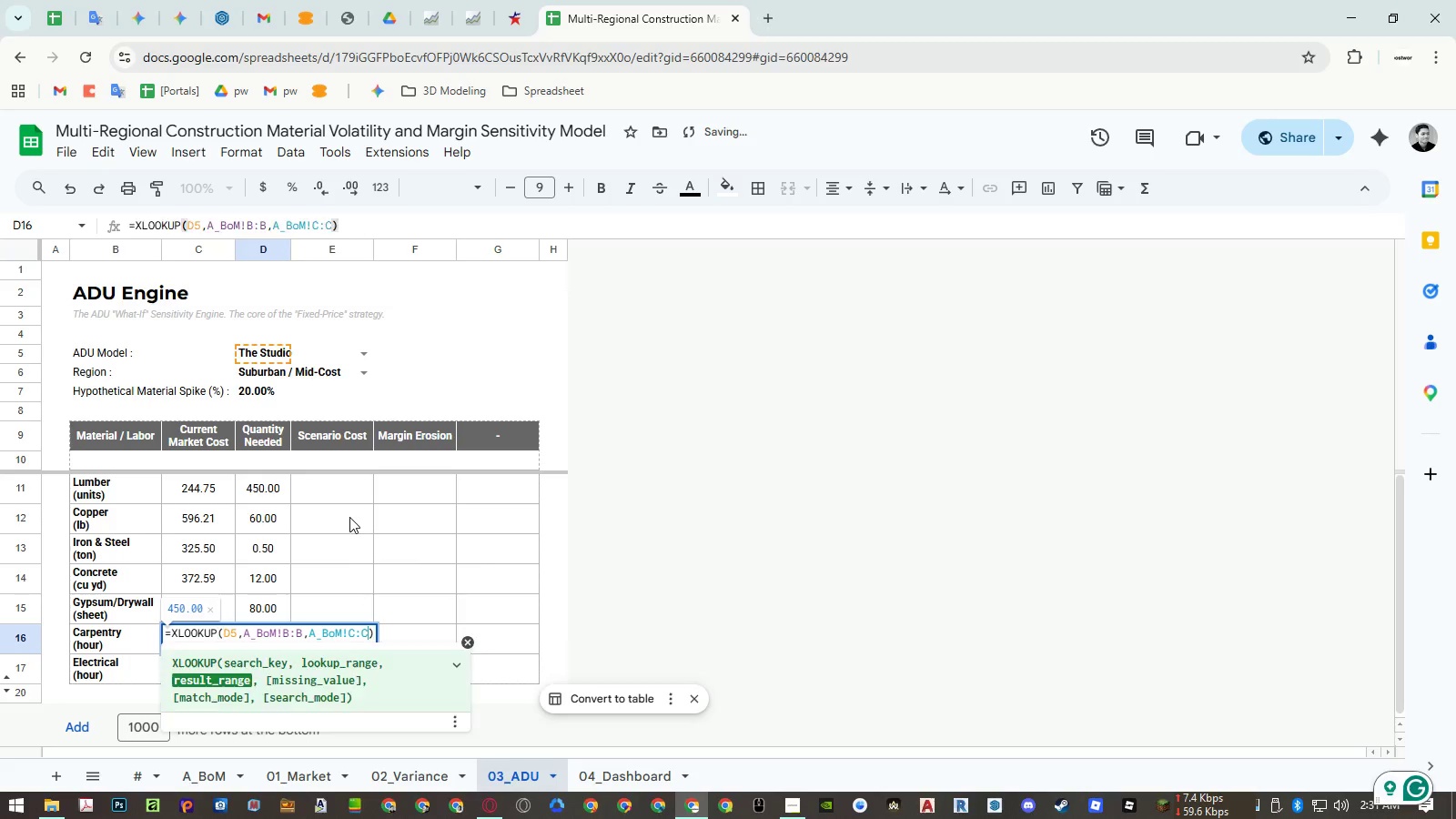 
key(Shift+ArrowLeft)
 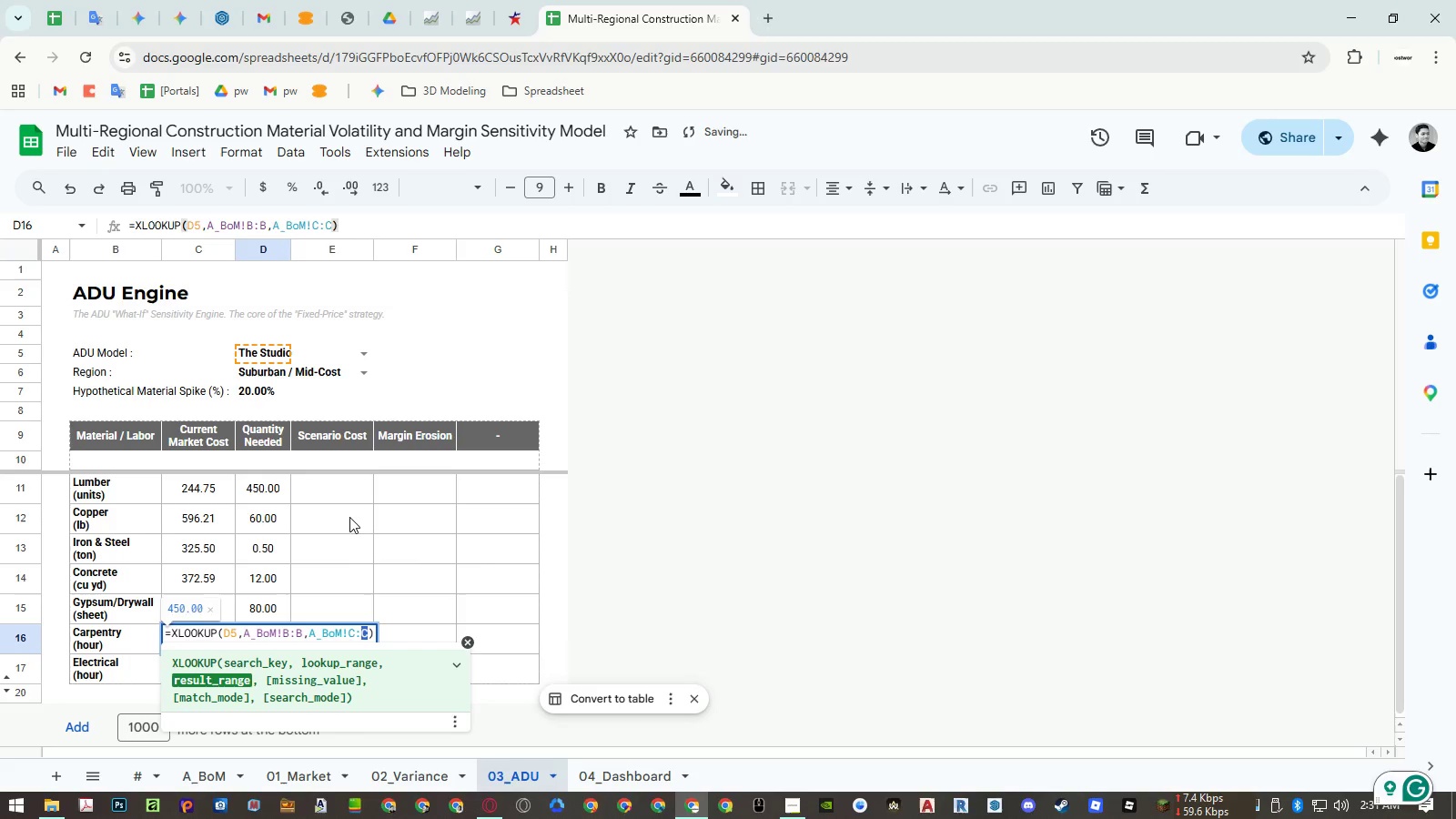 
key(Shift+ArrowLeft)
 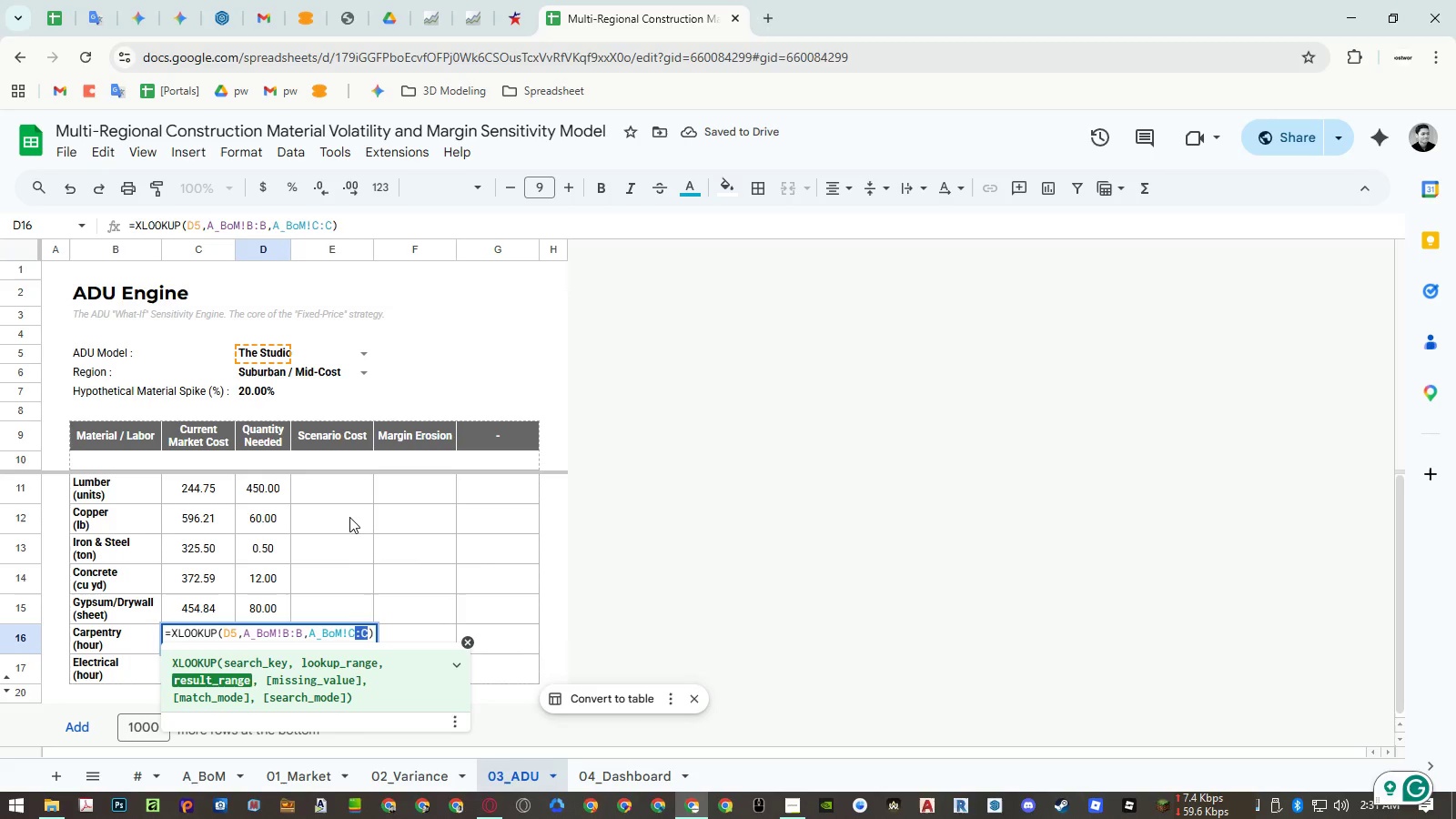 
key(Shift+ArrowLeft)
 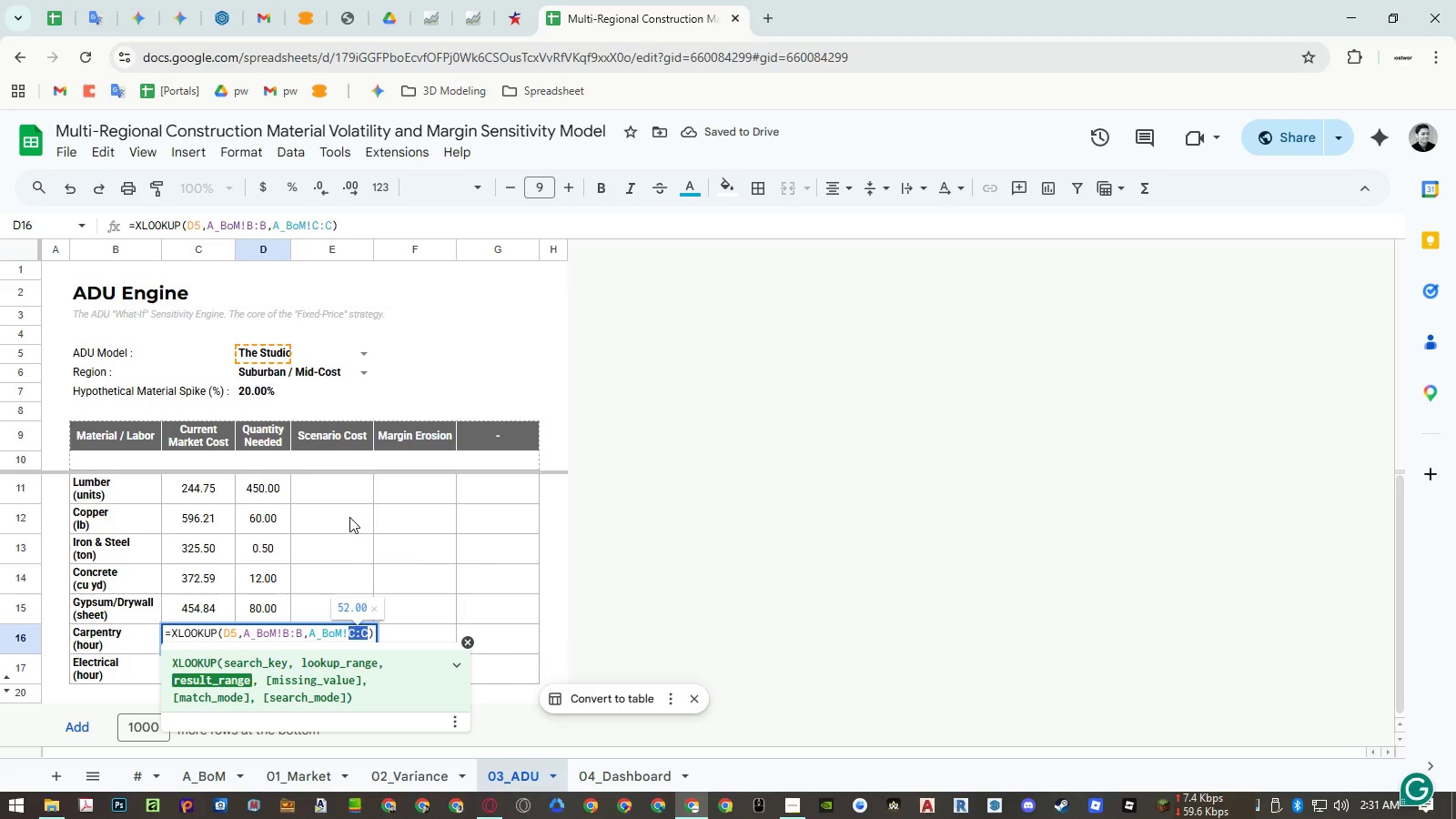 
key(Shift+H)
 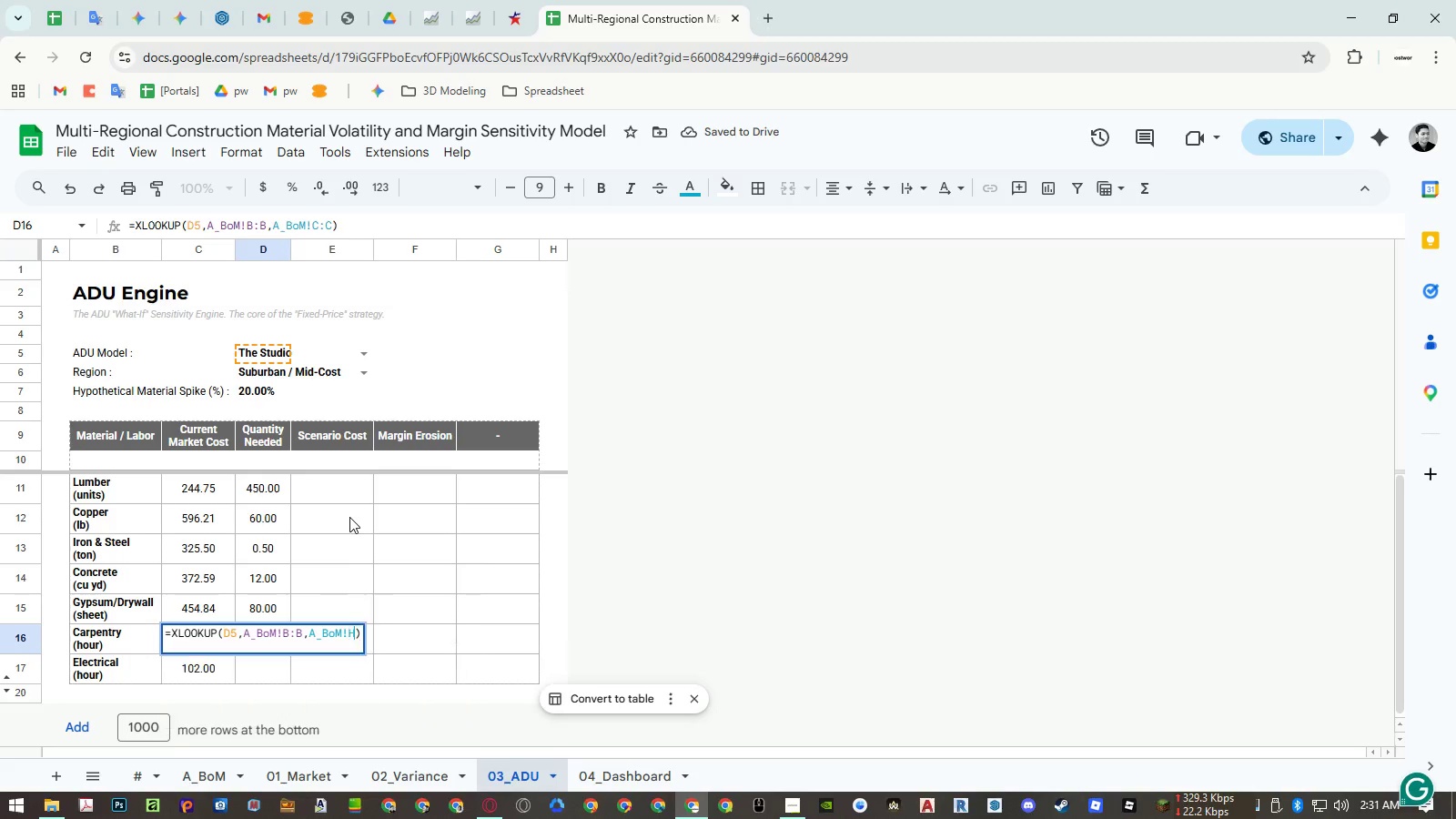 
key(Shift+Semicolon)
 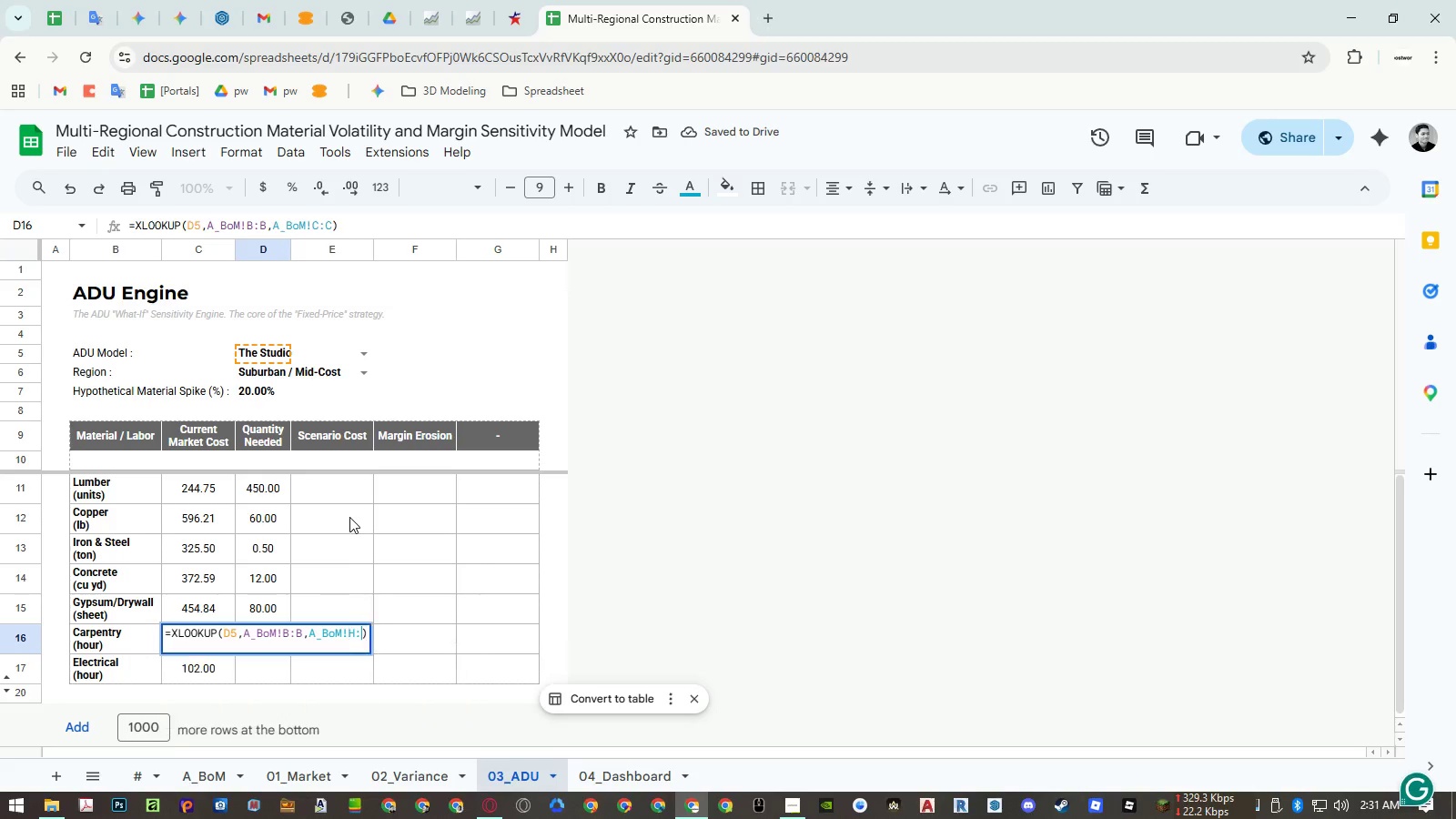 
key(Shift+H)
 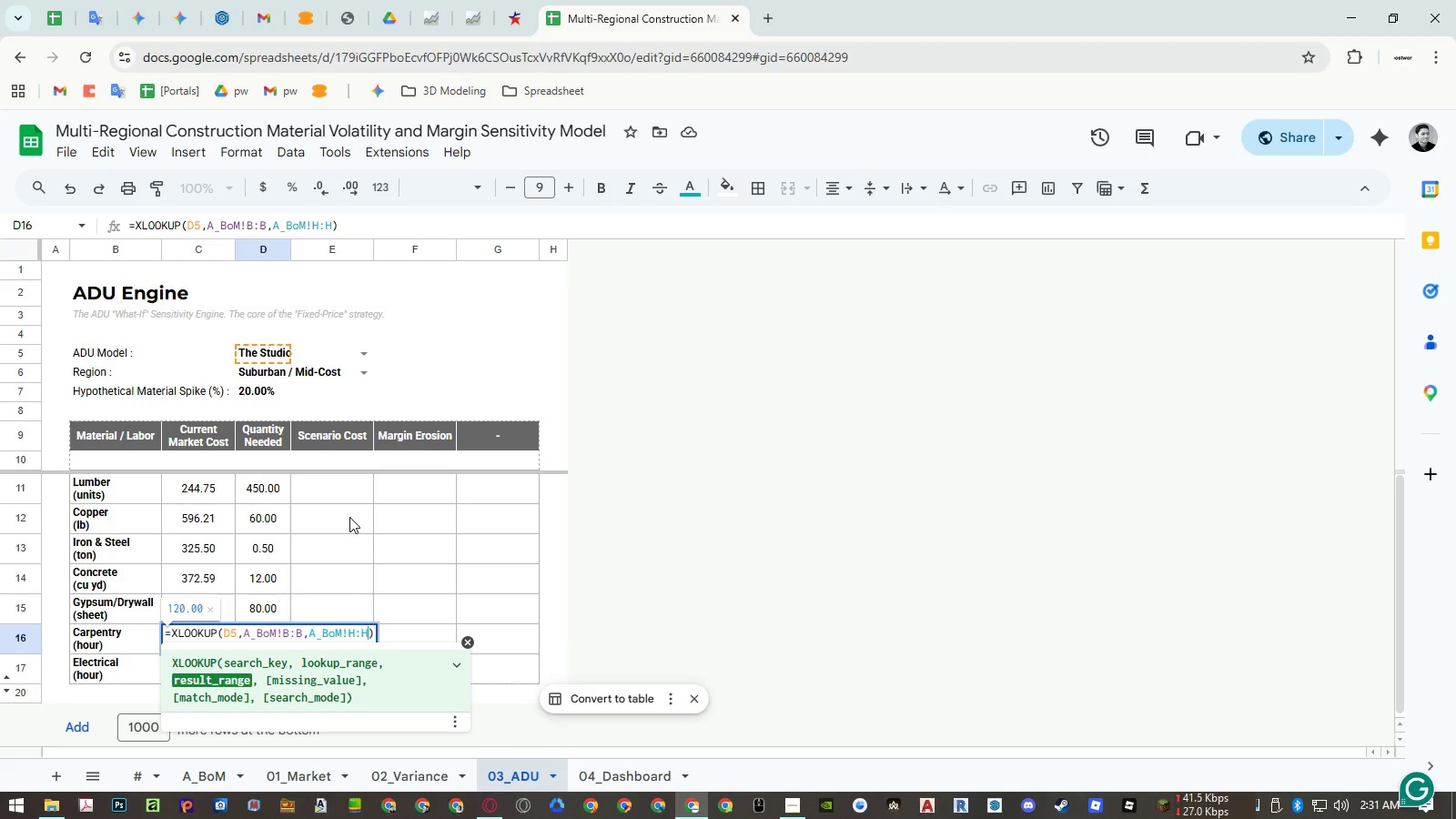 
key(Enter)
 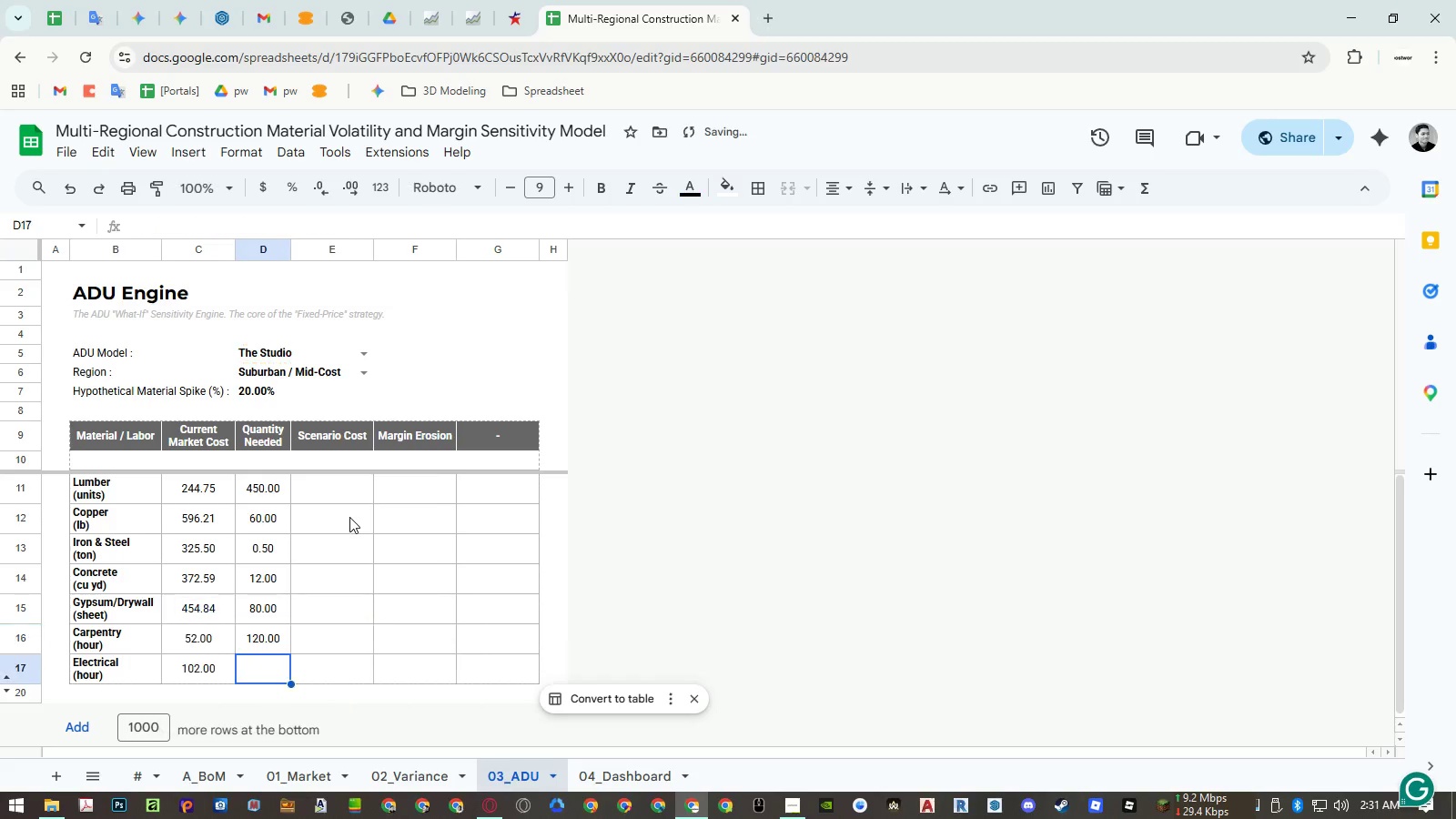 
key(Enter)
 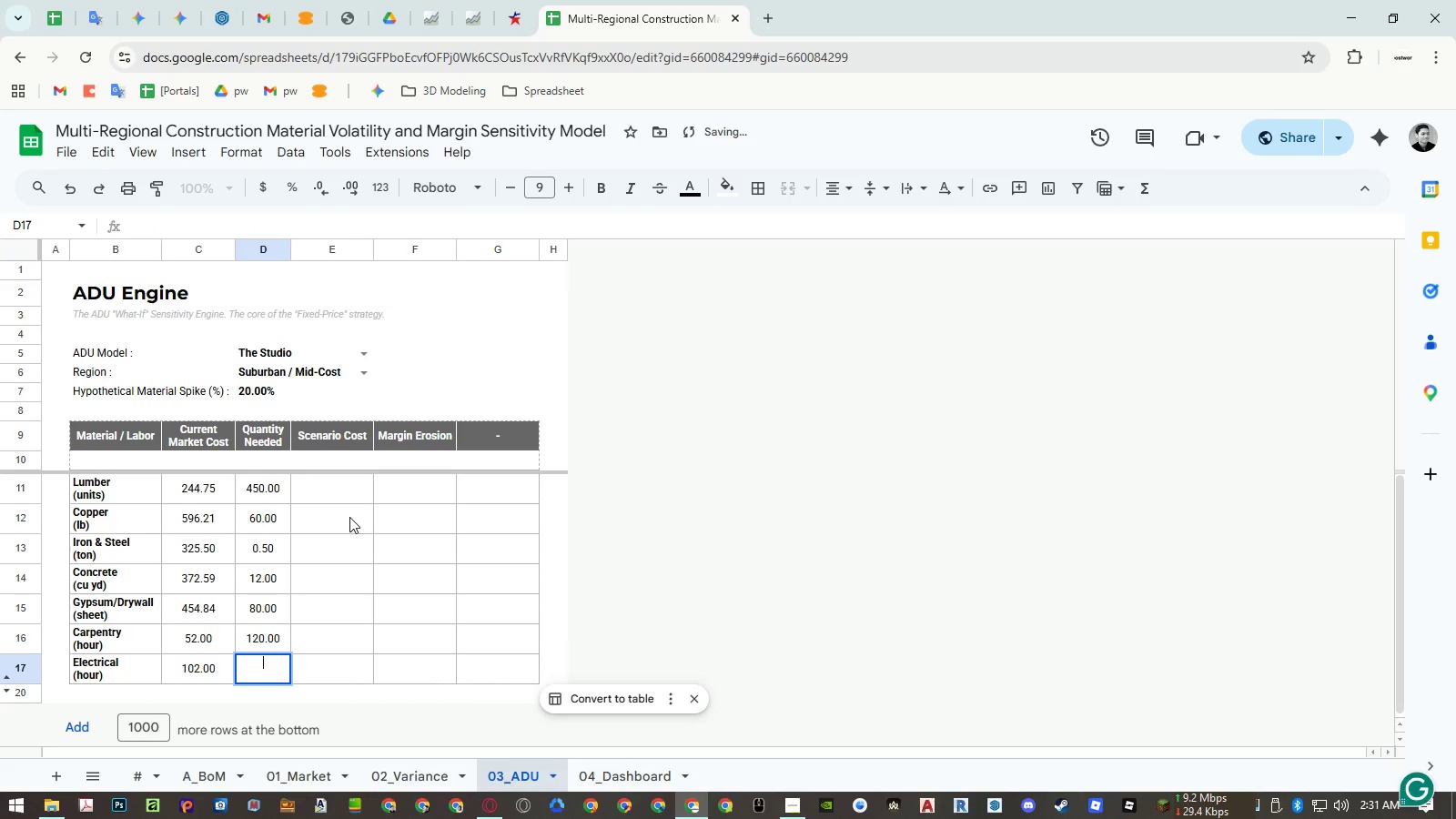 
key(Control+V)
 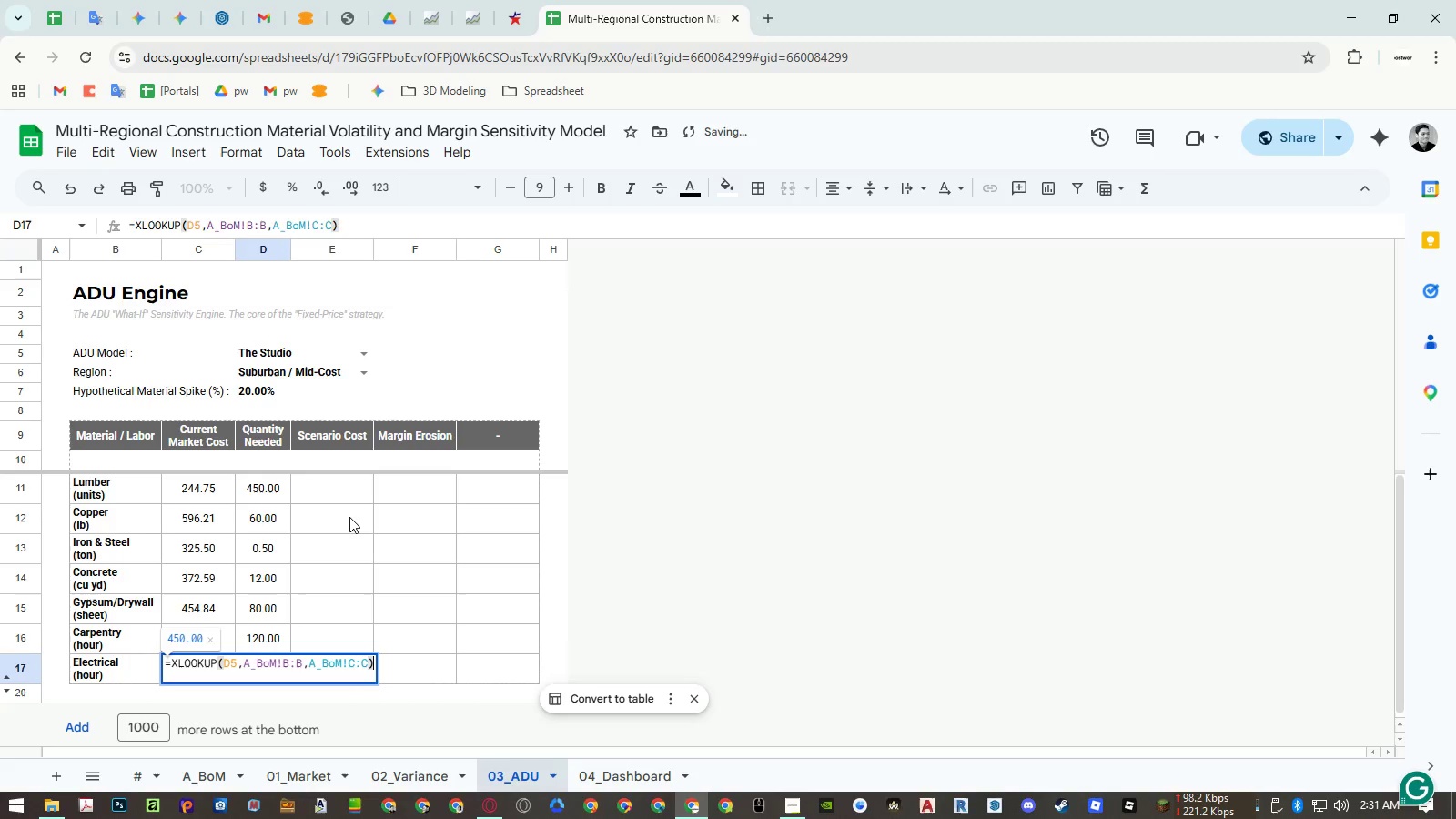 
key(ArrowLeft)
 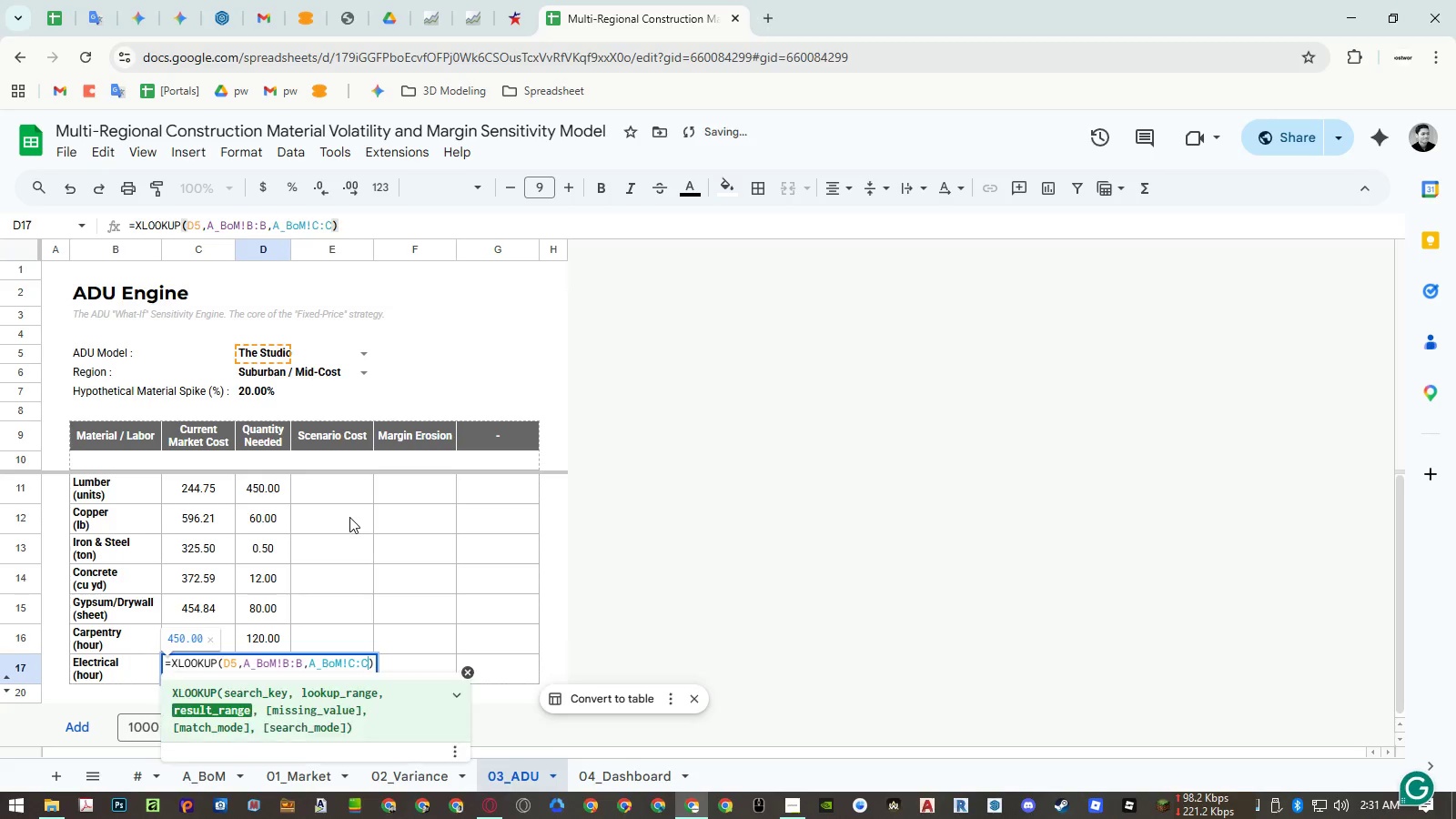 
key(Shift+ArrowLeft)
 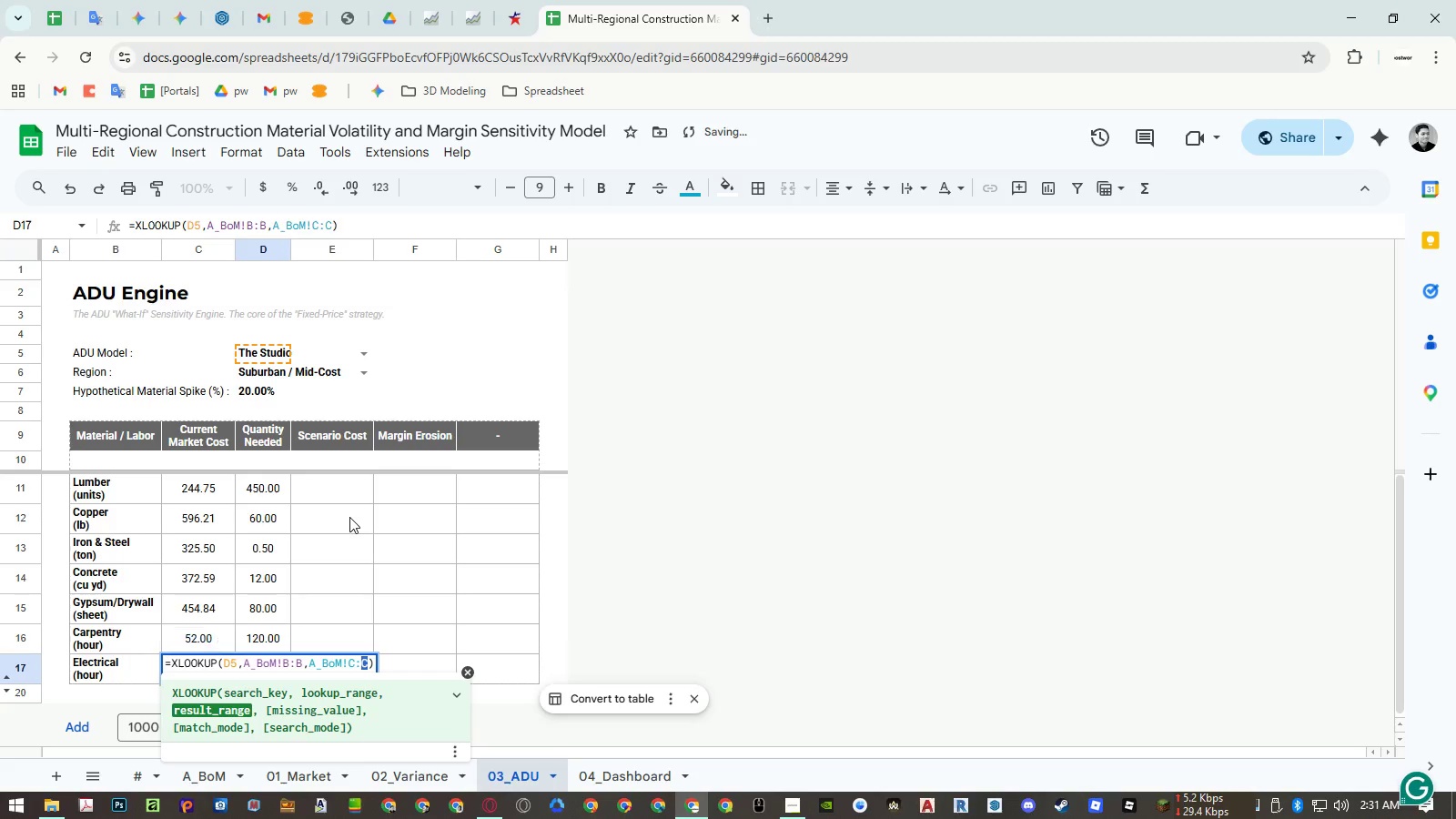 
key(Shift+ArrowLeft)
 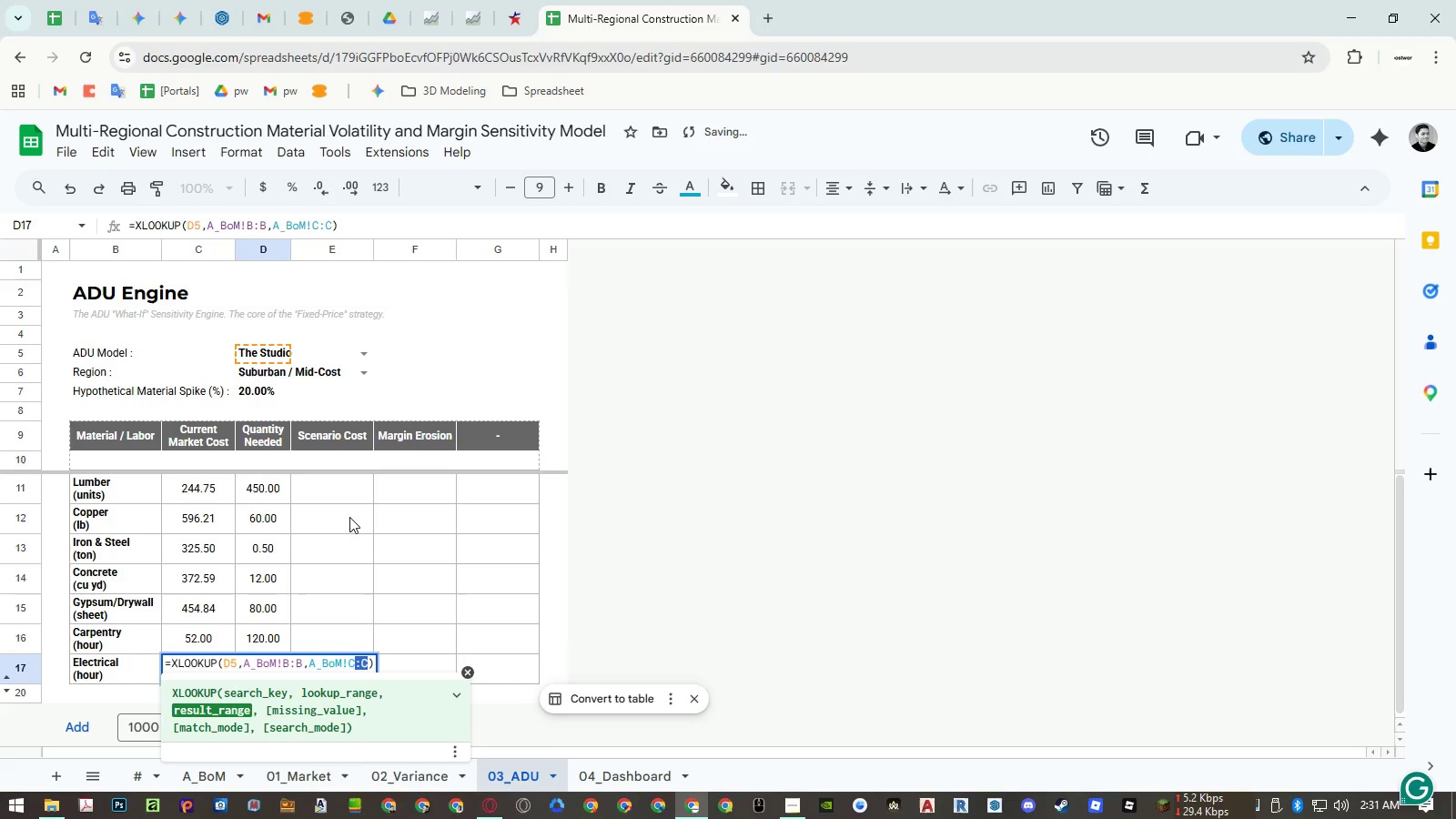 
key(Shift+ArrowLeft)
 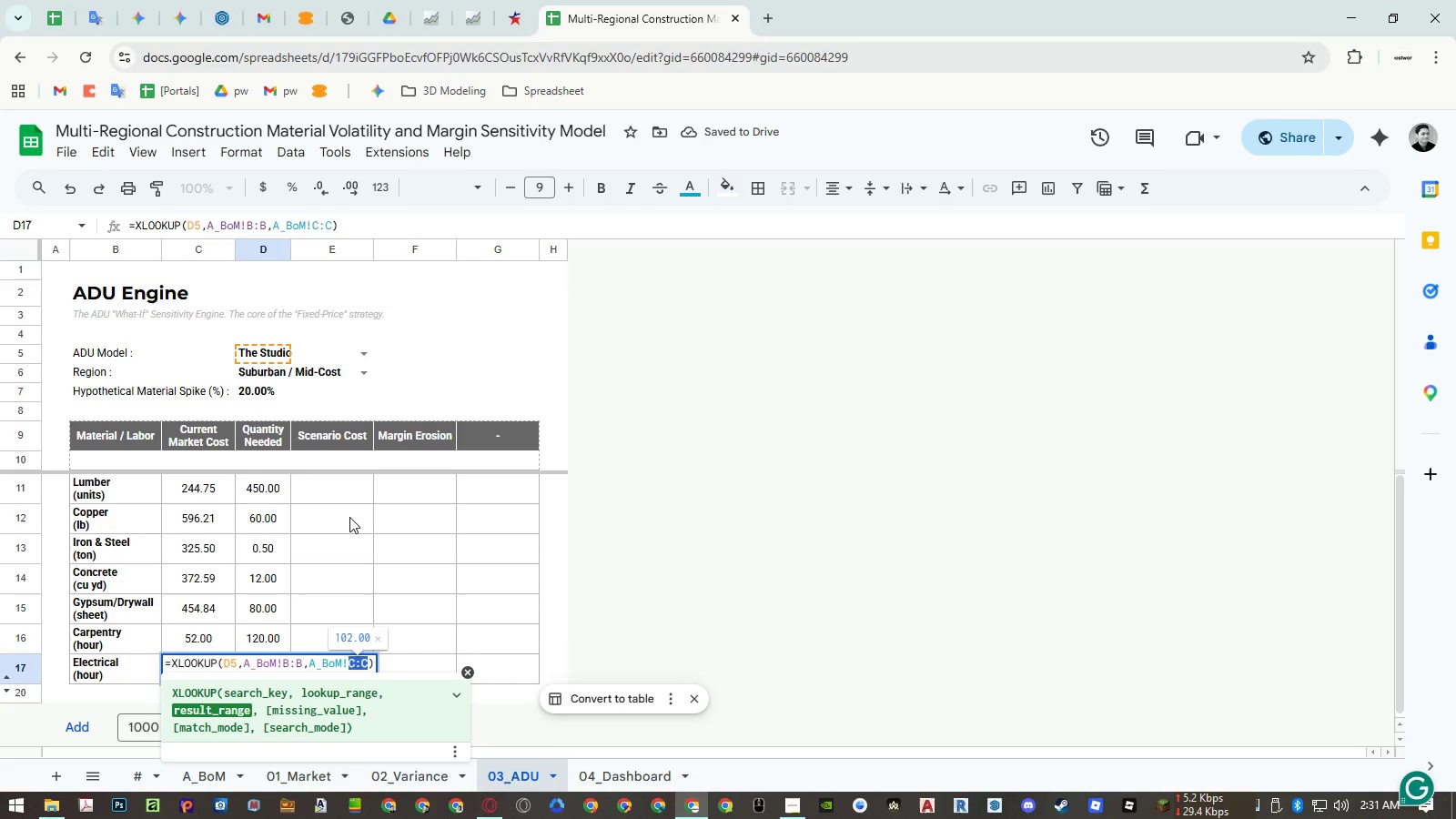 
key(Shift+I)
 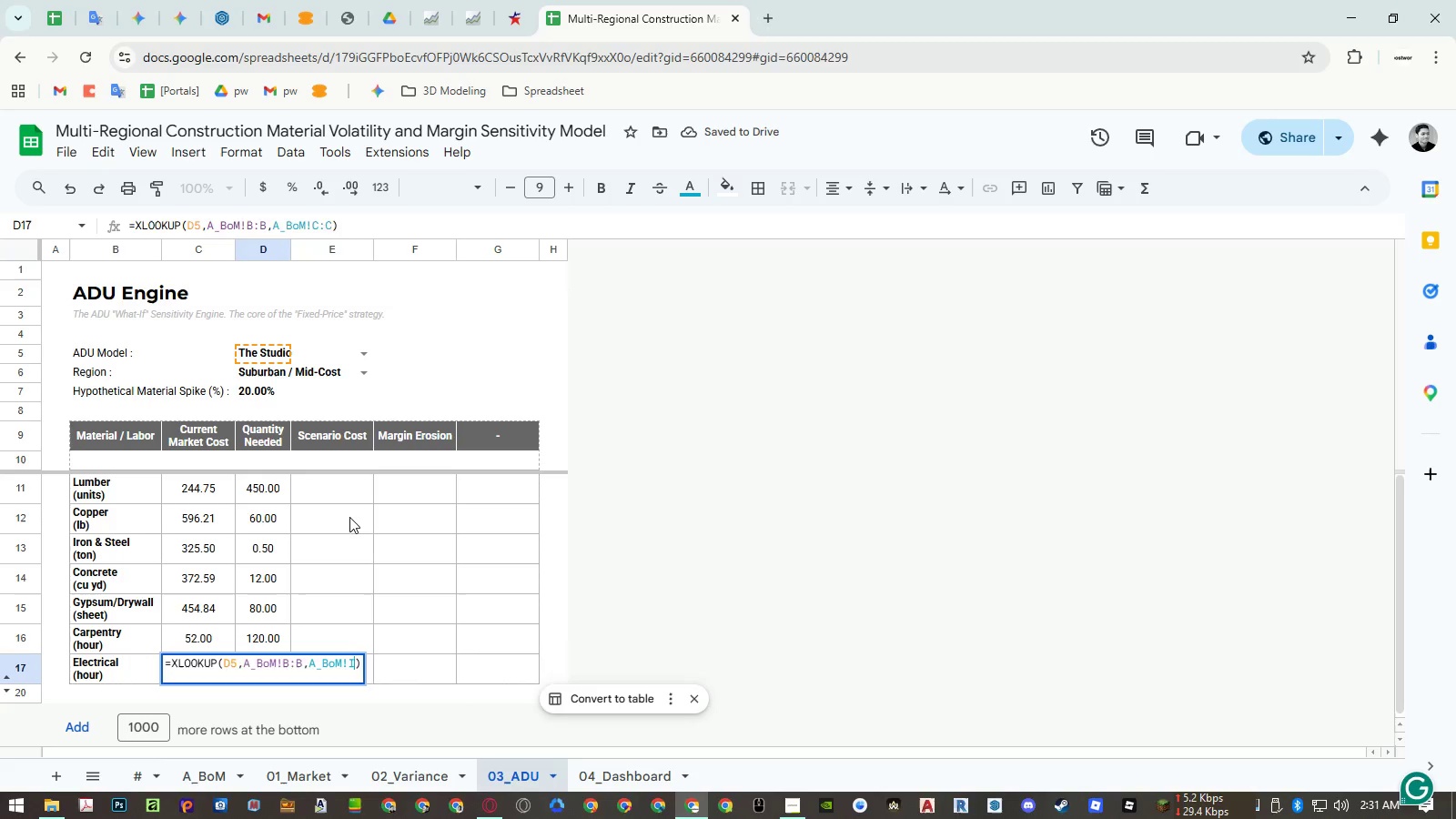 
key(Shift+Semicolon)
 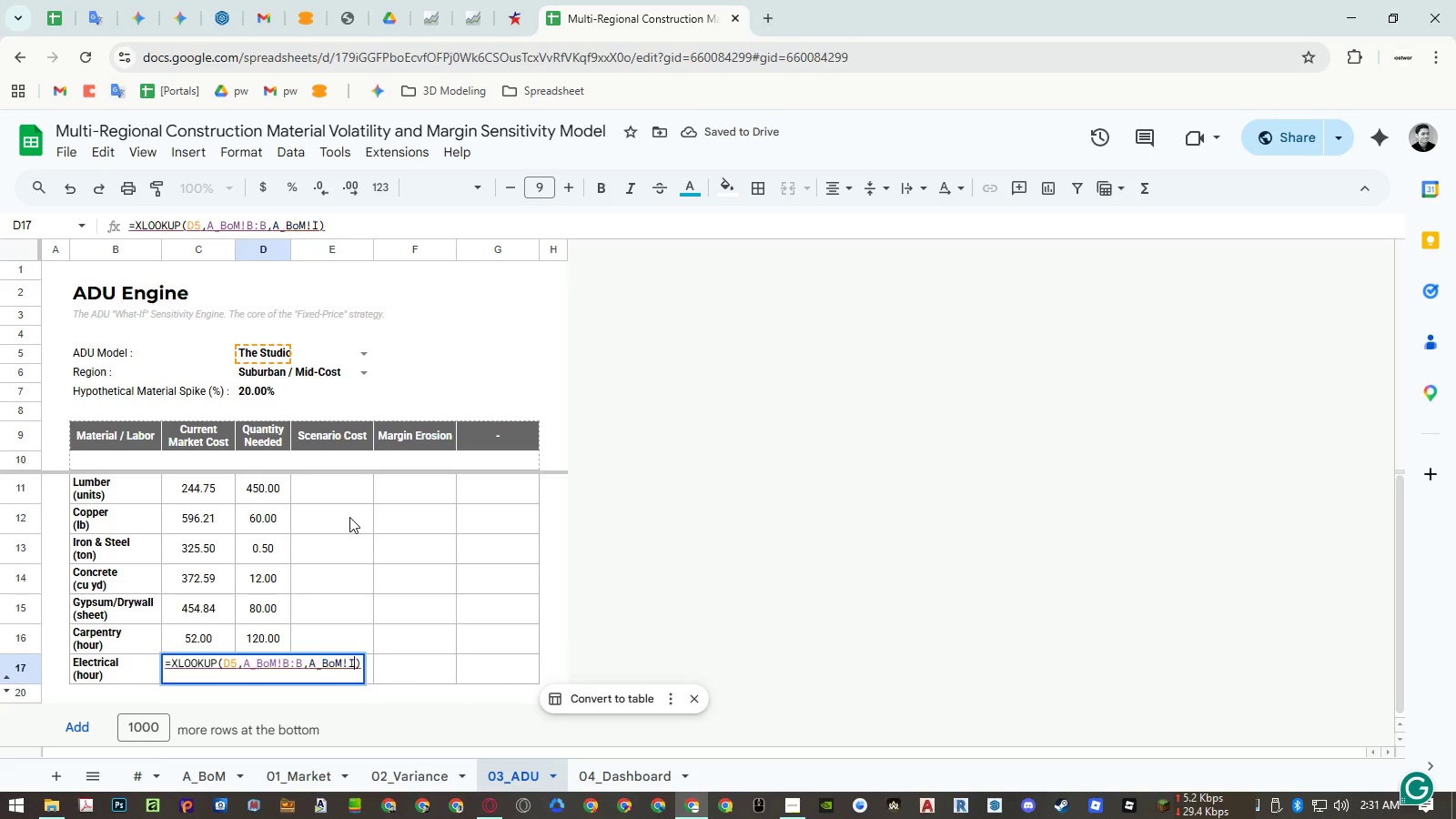 
key(Shift+I)
 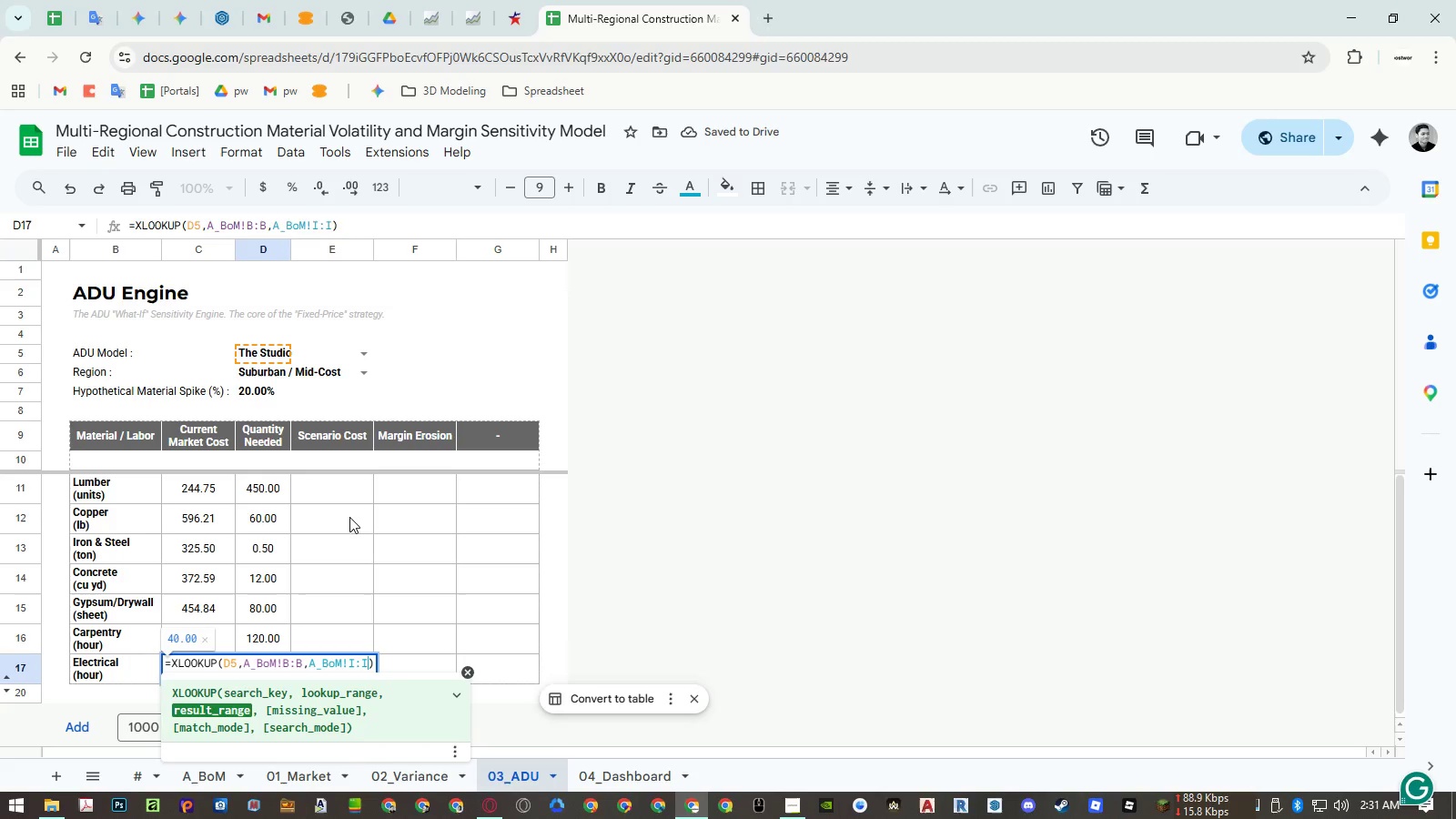 
key(Enter)
 